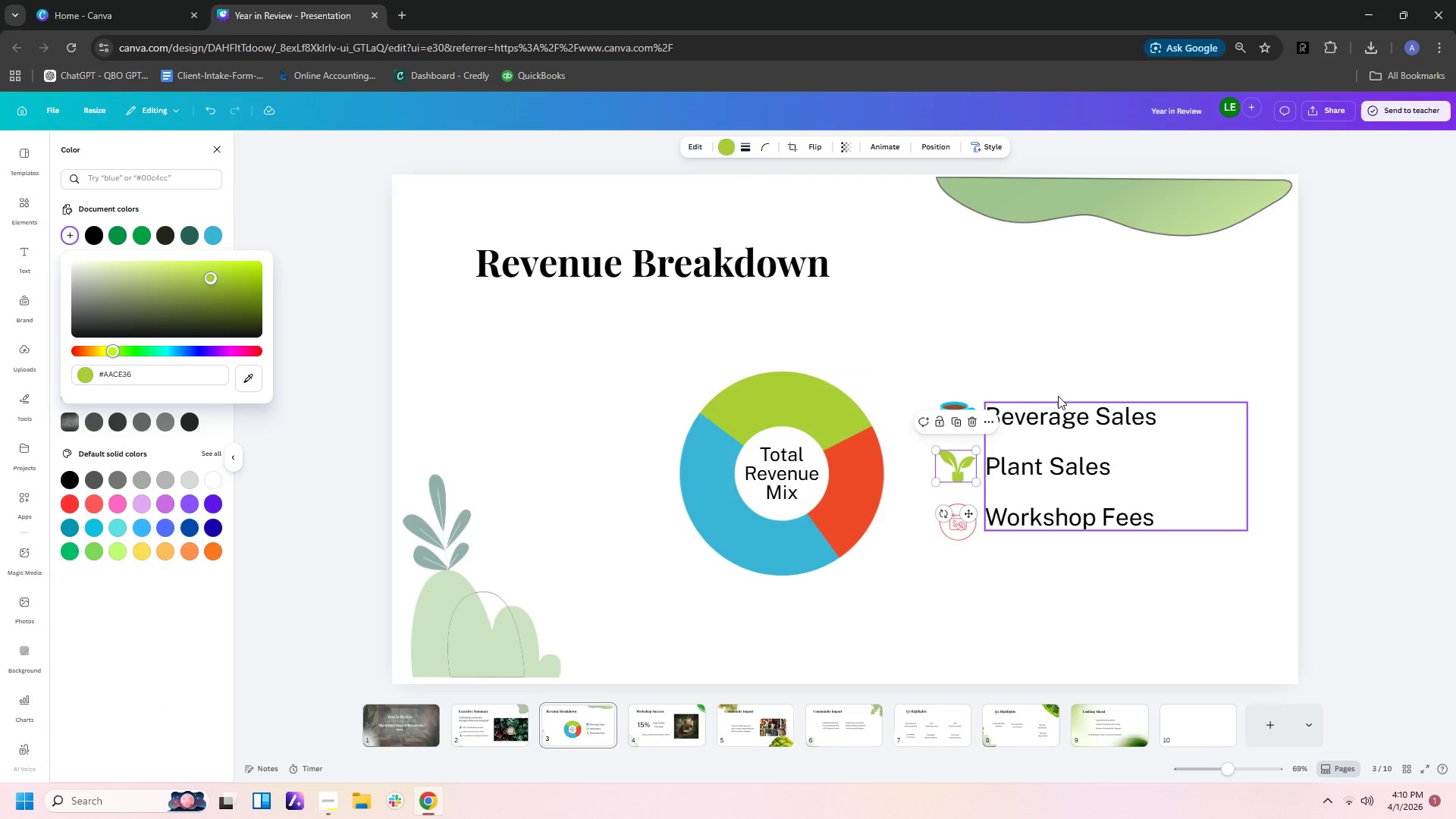 
left_click([1090, 363])
 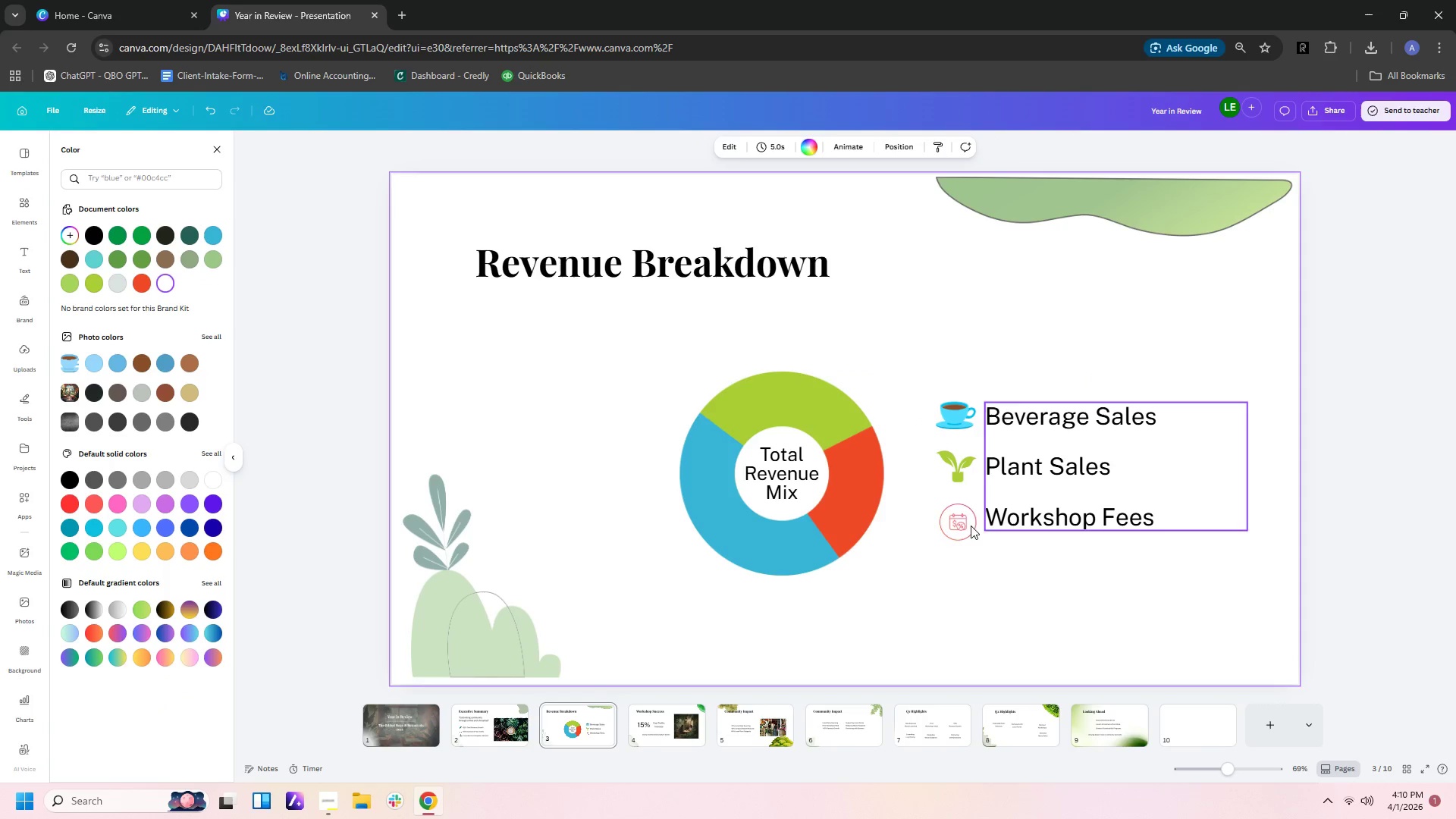 
left_click([965, 521])
 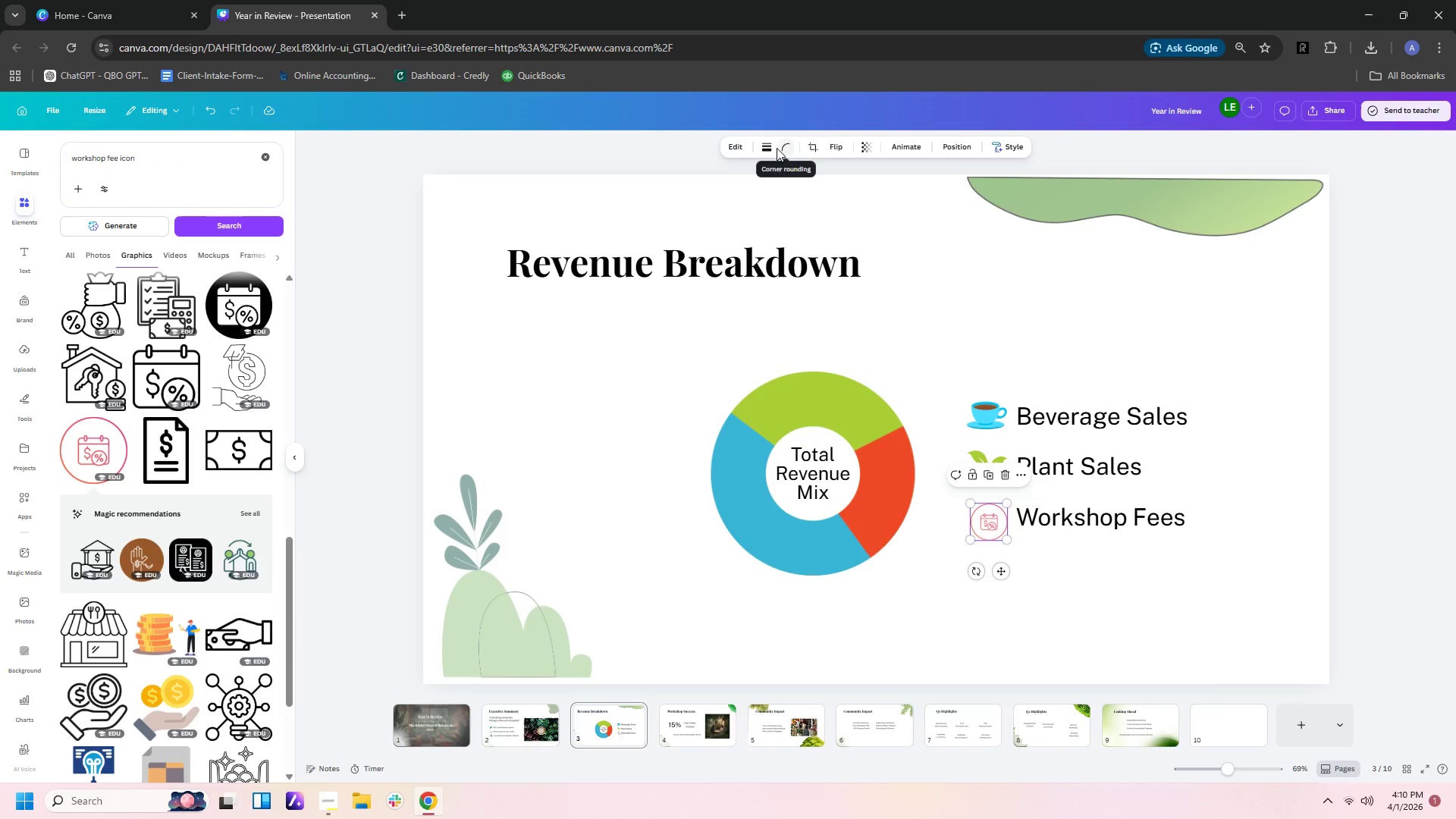 
left_click([1076, 610])
 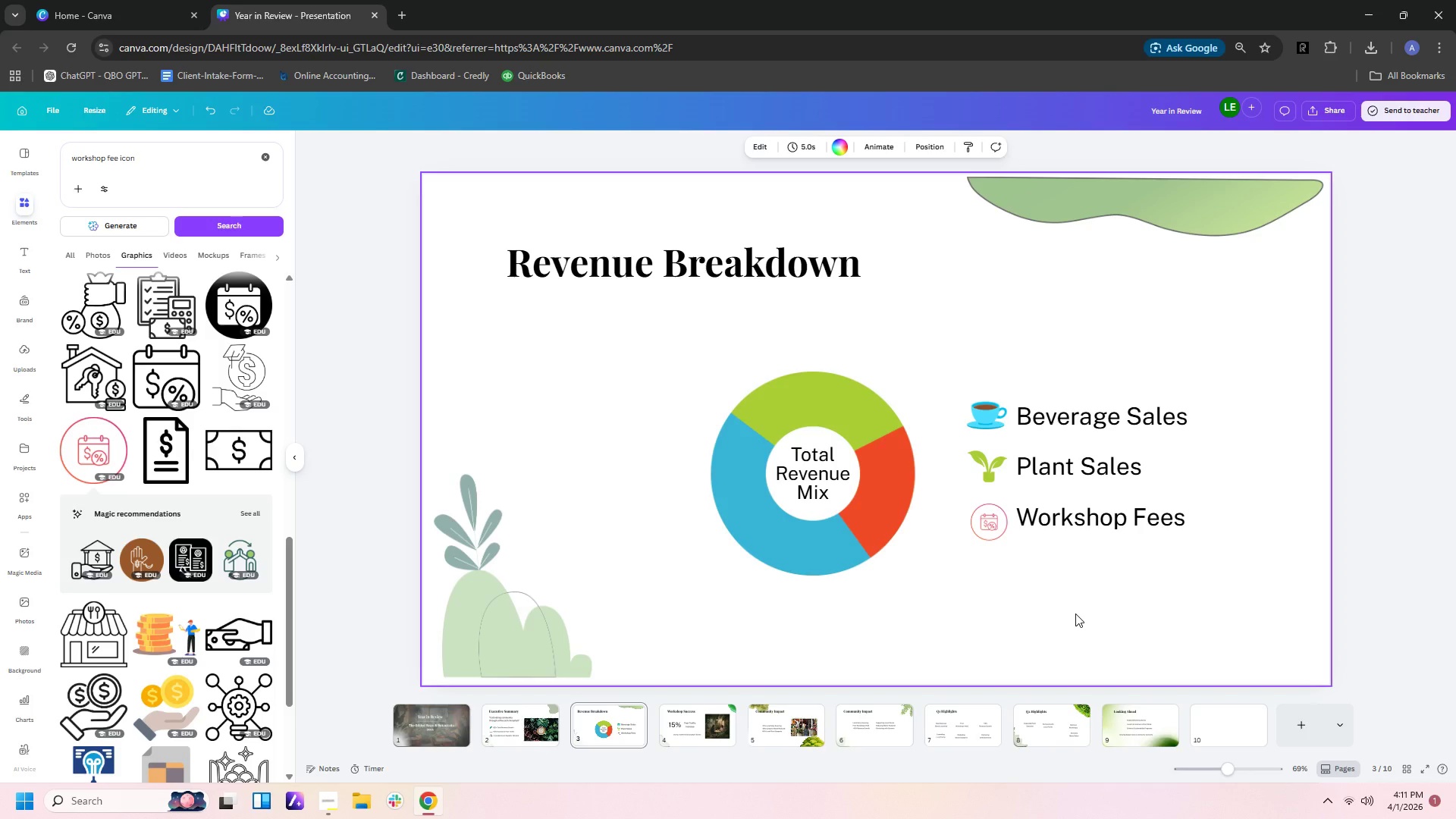 
wait(16.36)
 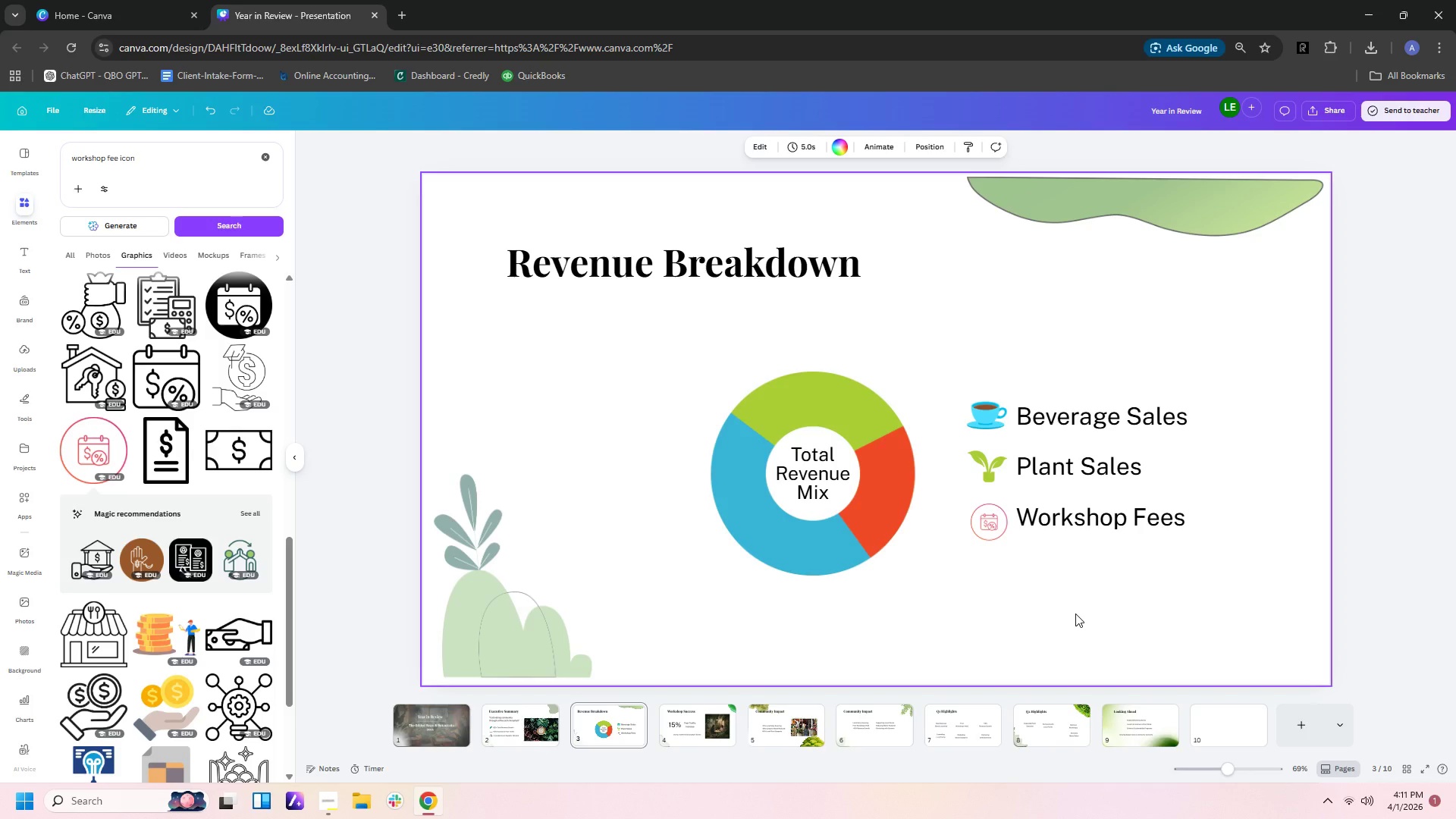 
left_click([675, 730])
 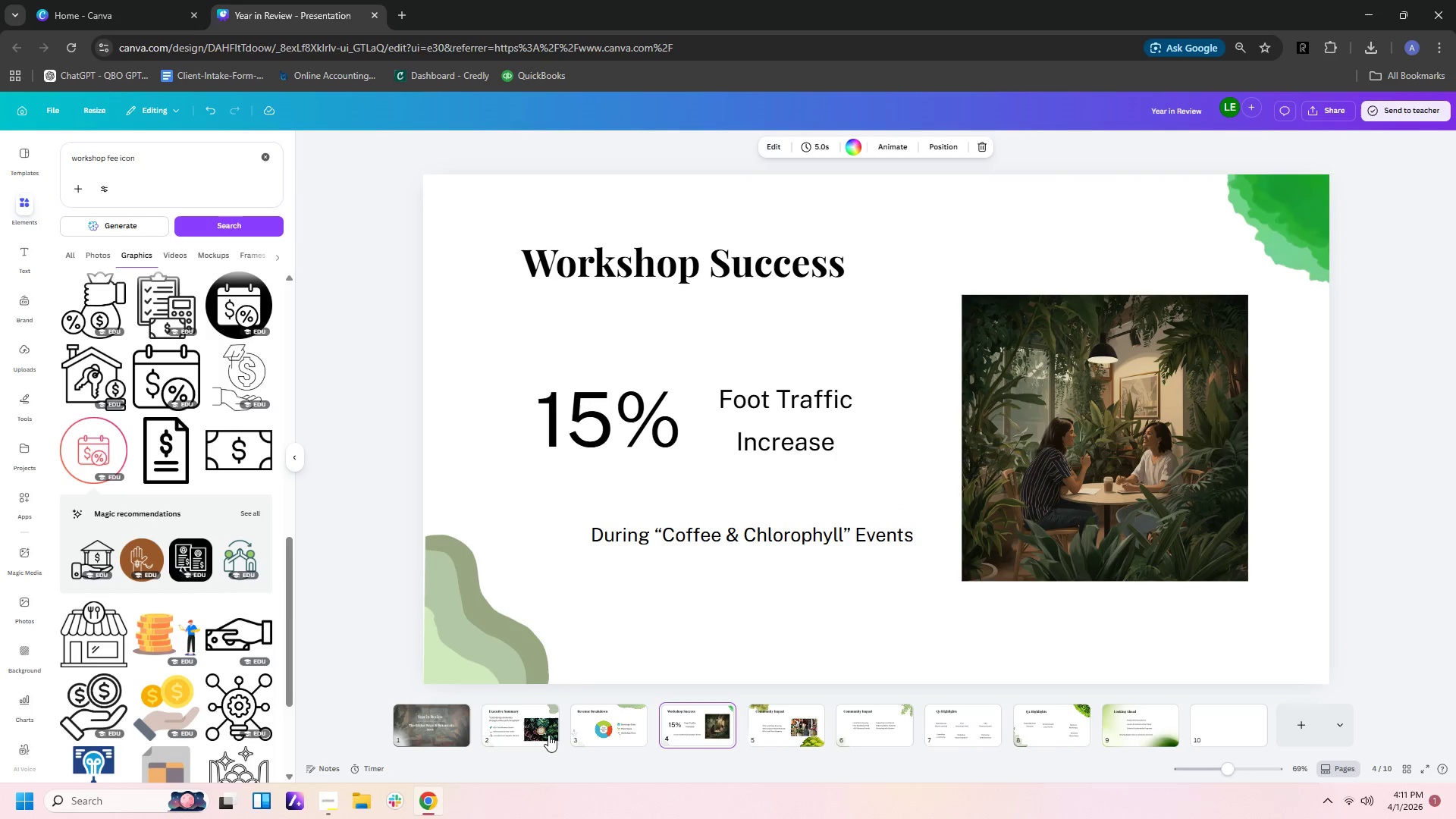 
left_click([588, 723])
 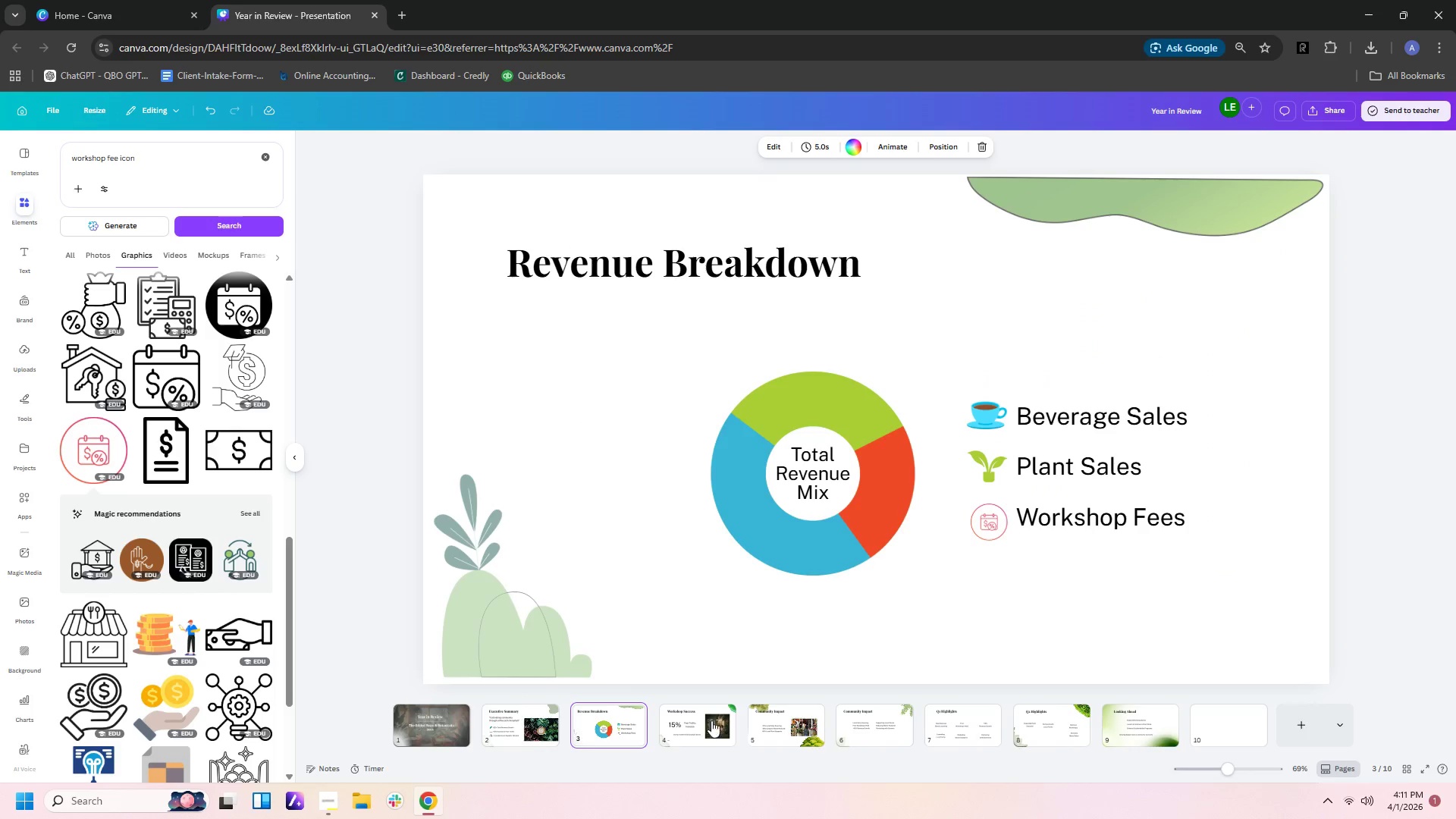 
left_click([719, 721])
 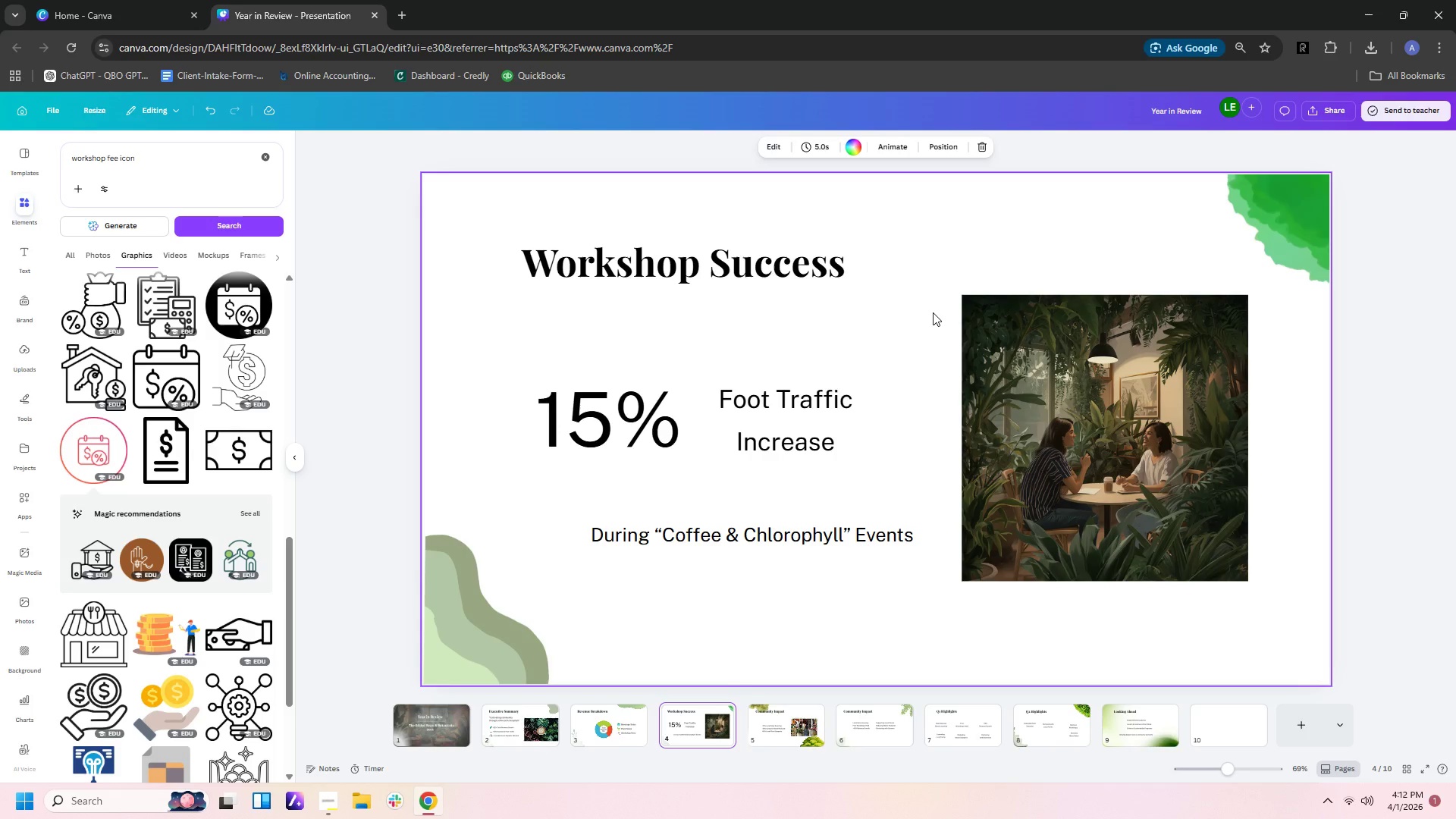 
wait(69.7)
 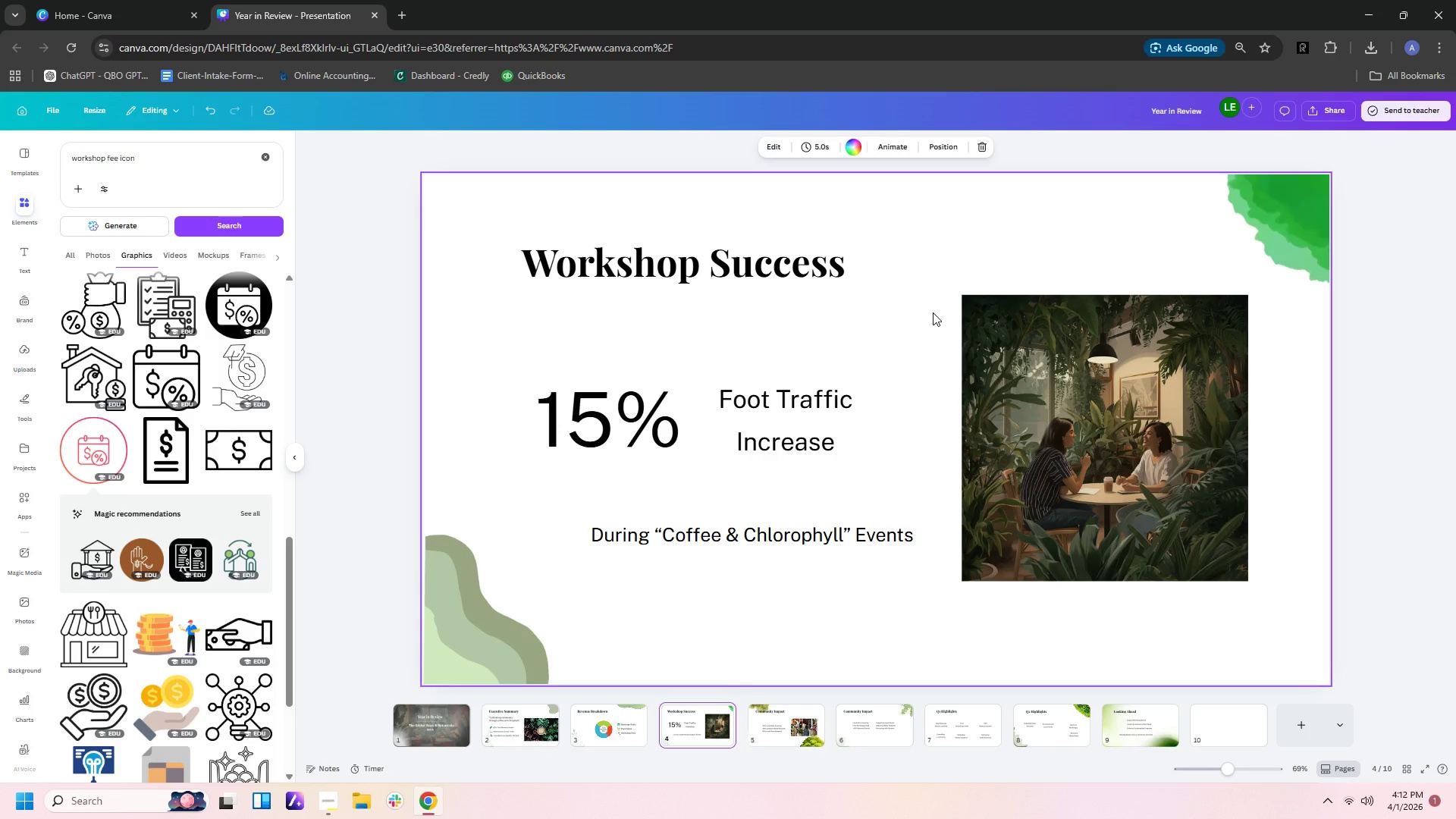 
left_click([1306, 243])
 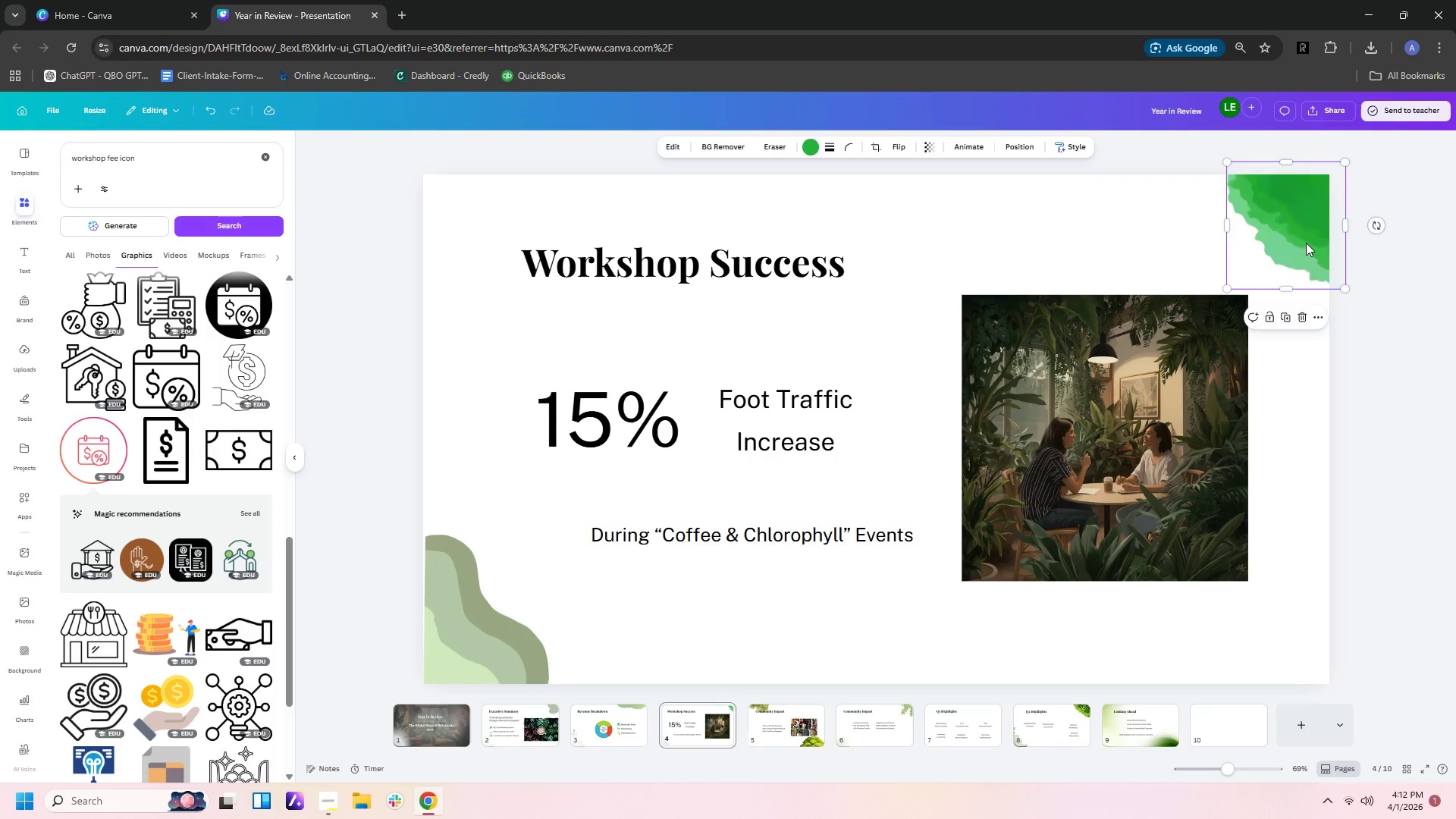 
key(Delete)
 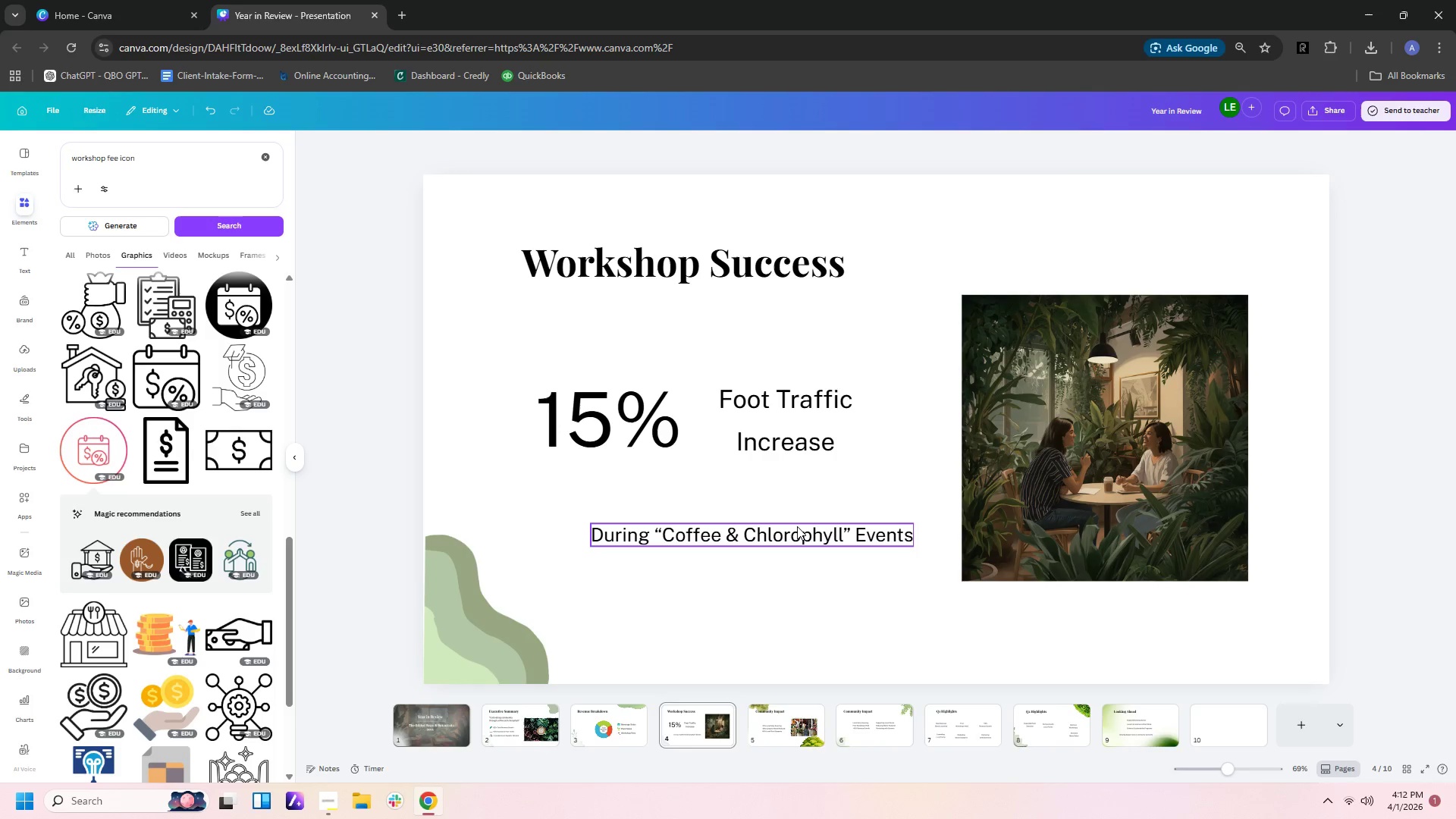 
wait(6.47)
 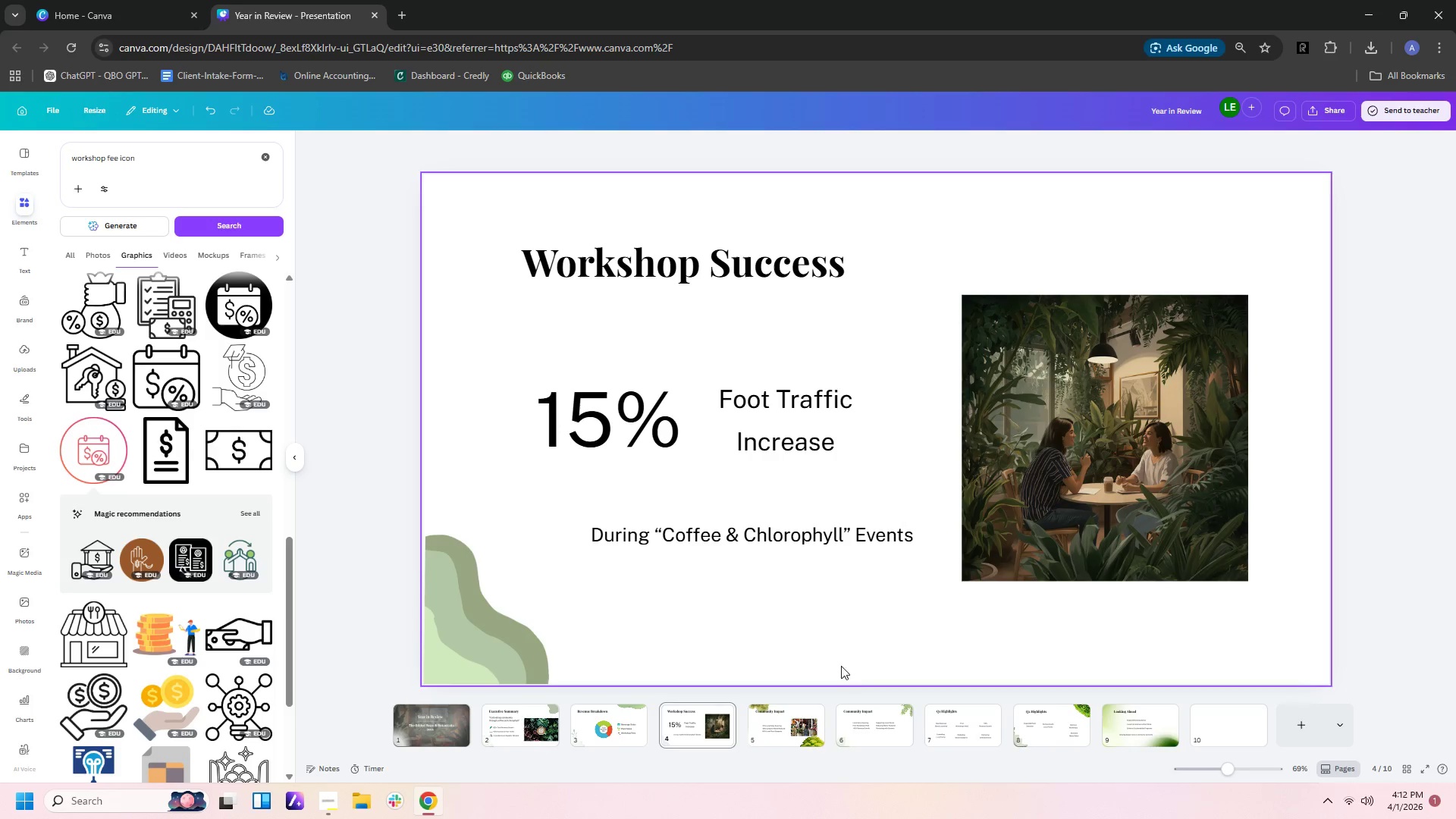 
left_click_drag(start_coordinate=[621, 431], to_coordinate=[642, 430])
 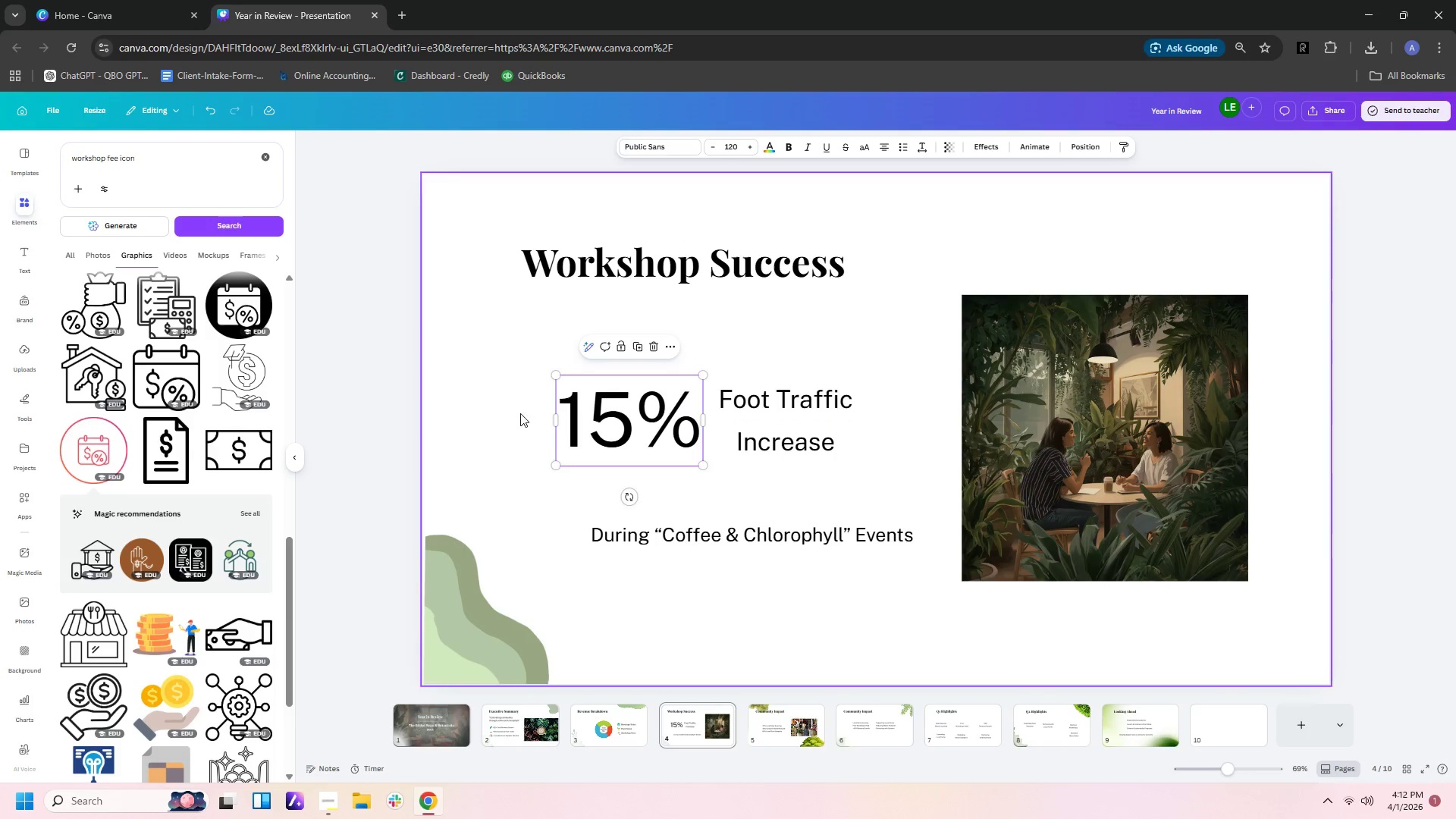 
left_click([517, 413])
 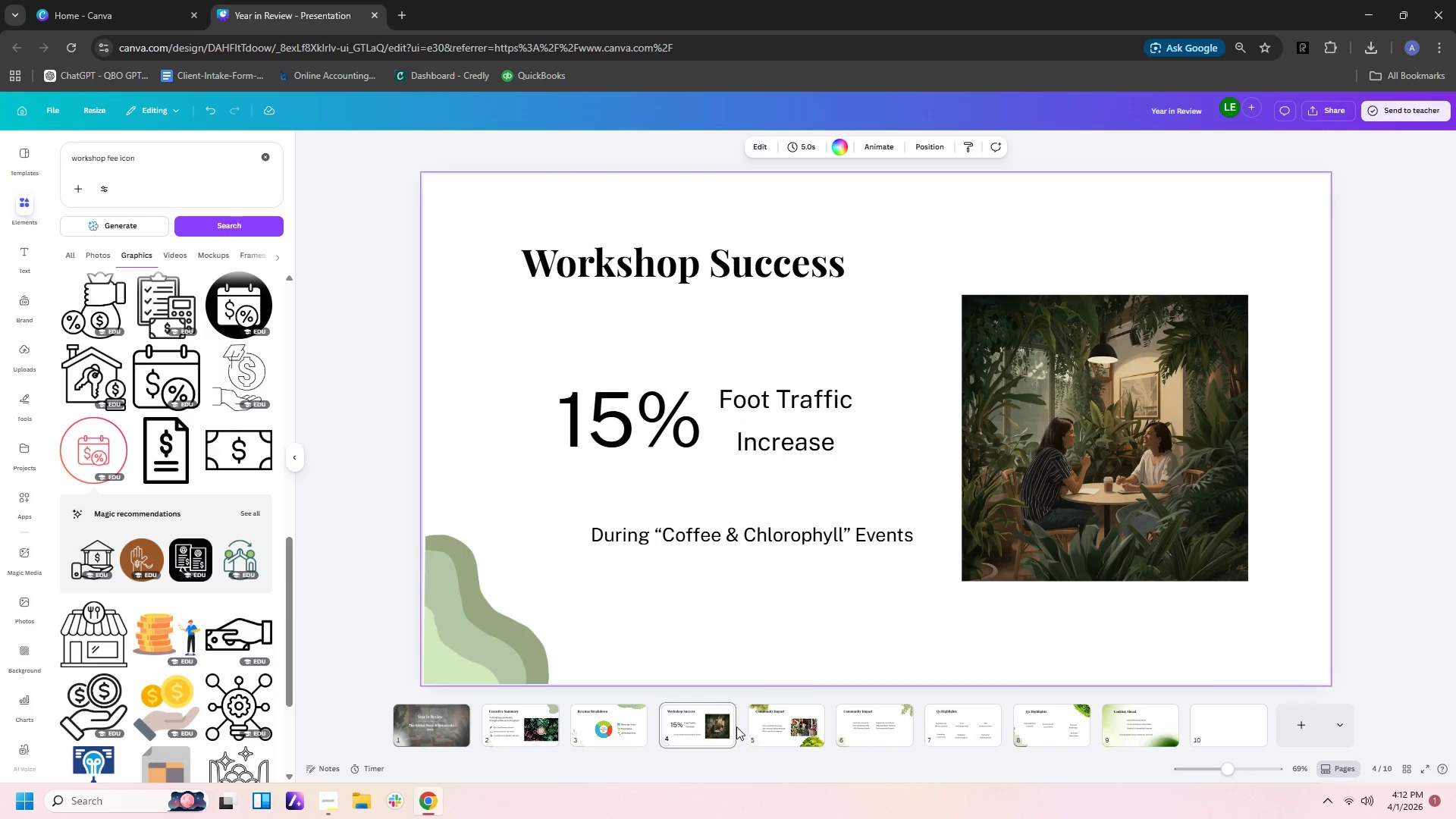 
wait(5.77)
 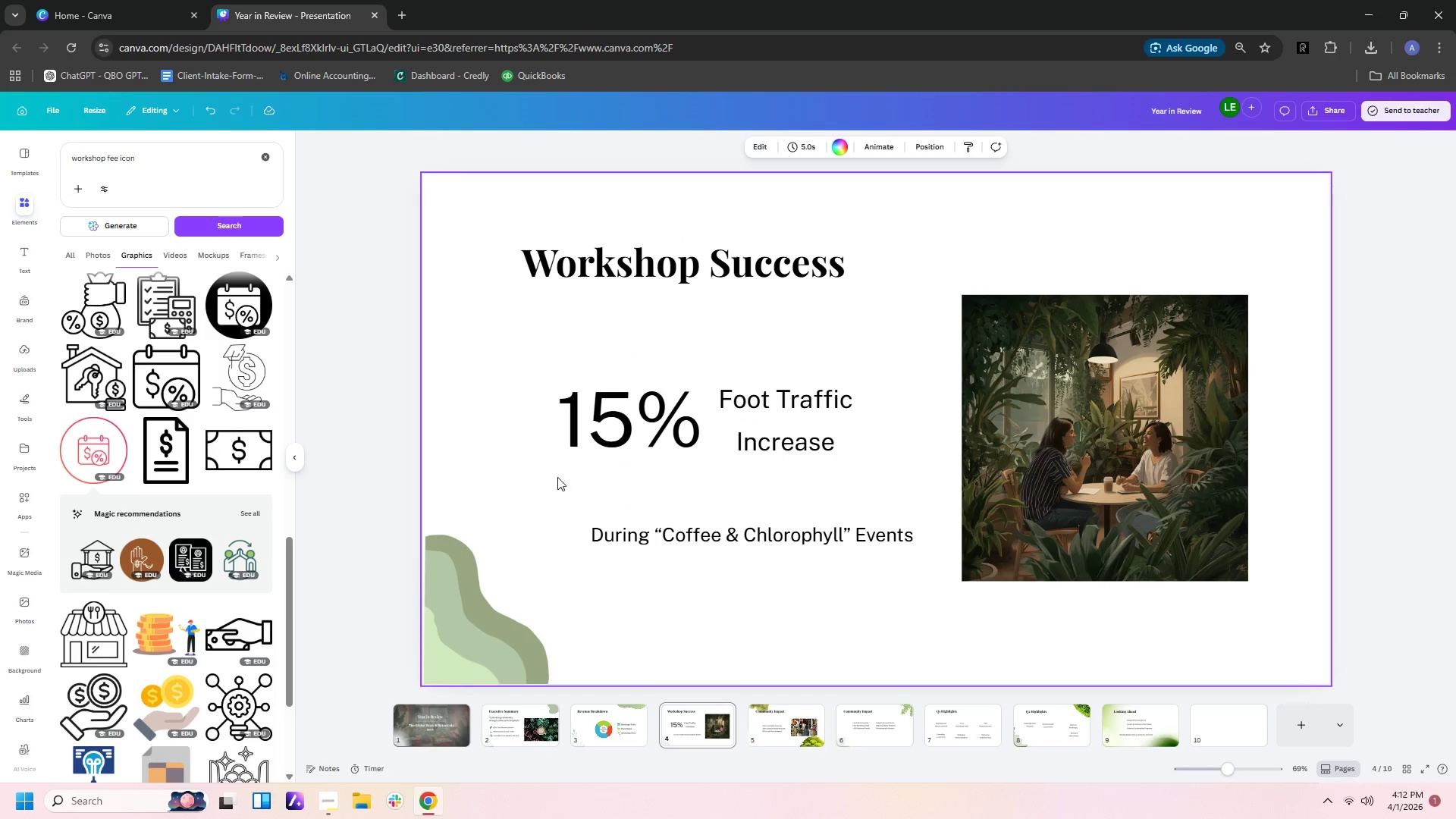 
left_click([756, 733])
 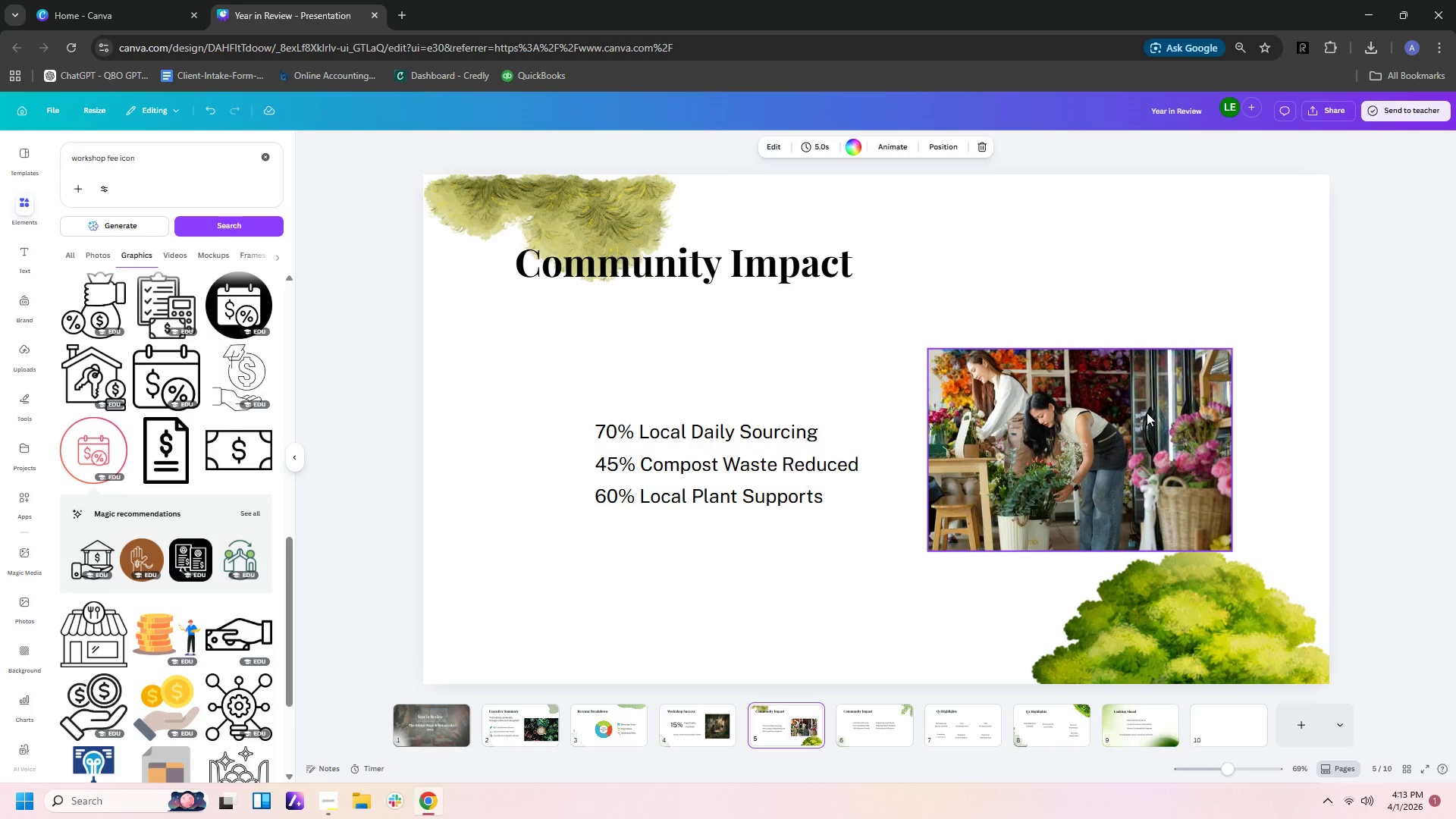 
wait(33.56)
 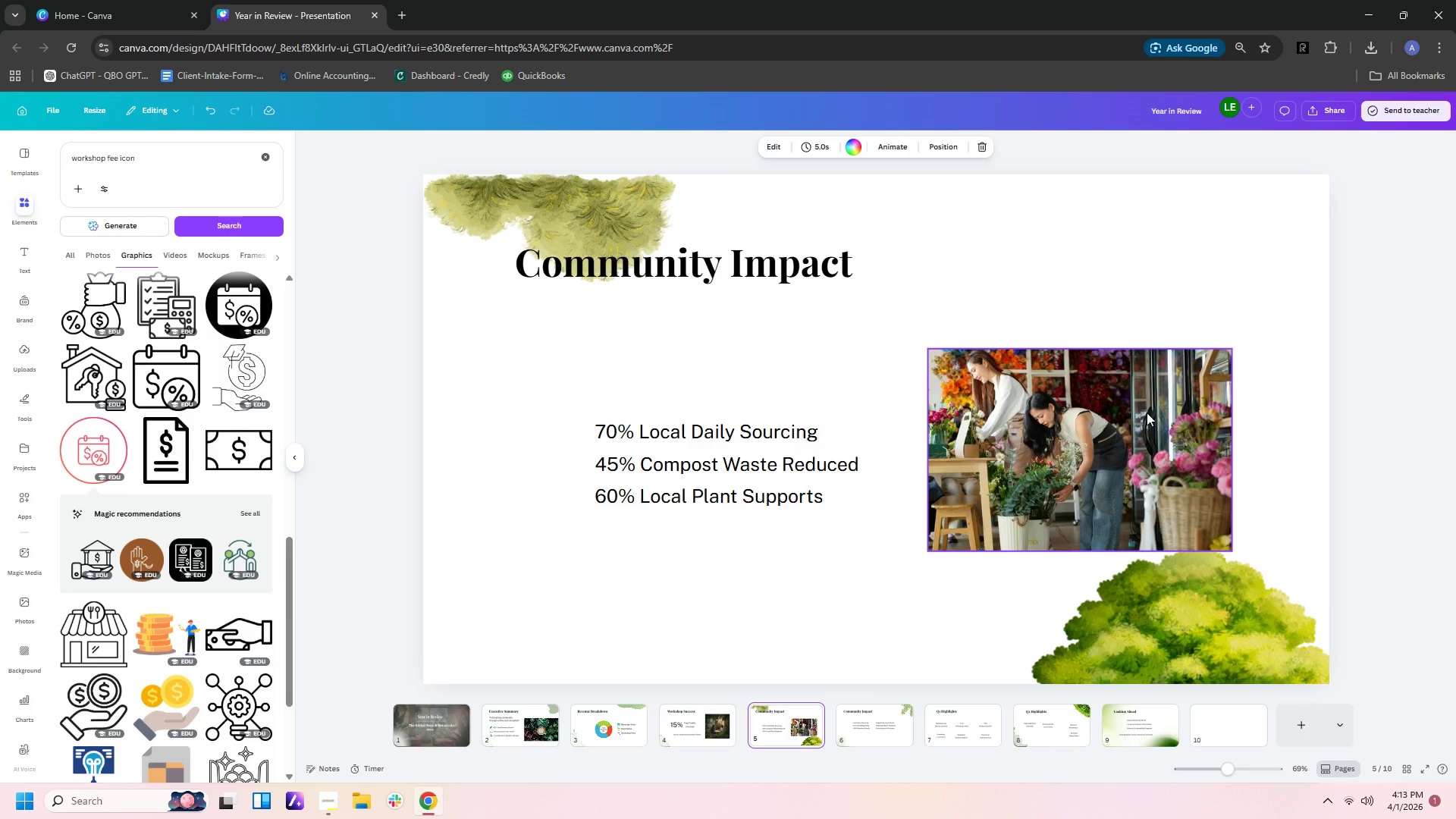 
left_click_drag(start_coordinate=[155, 157], to_coordinate=[0, 152])
 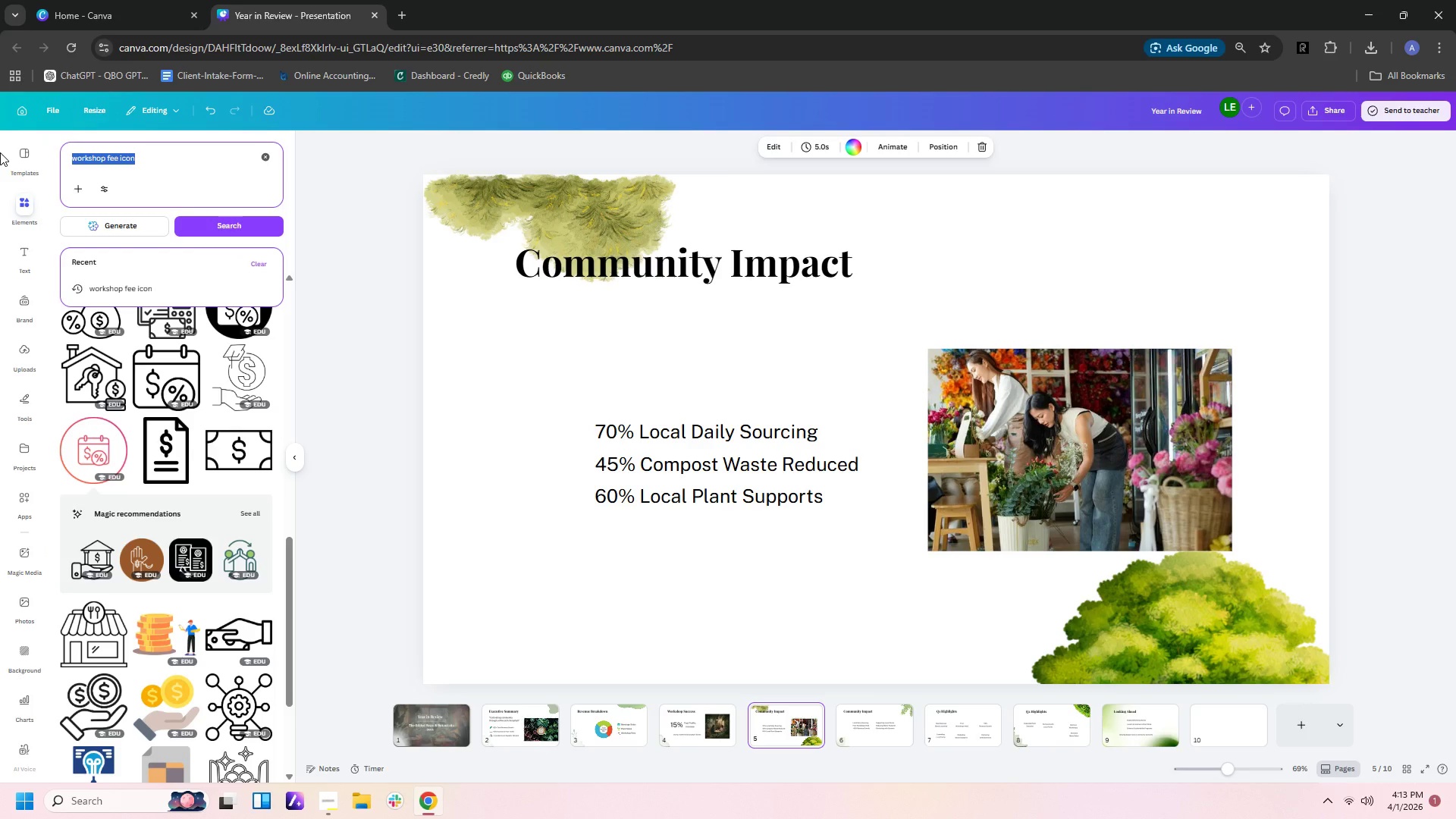 
type(bar chart)
 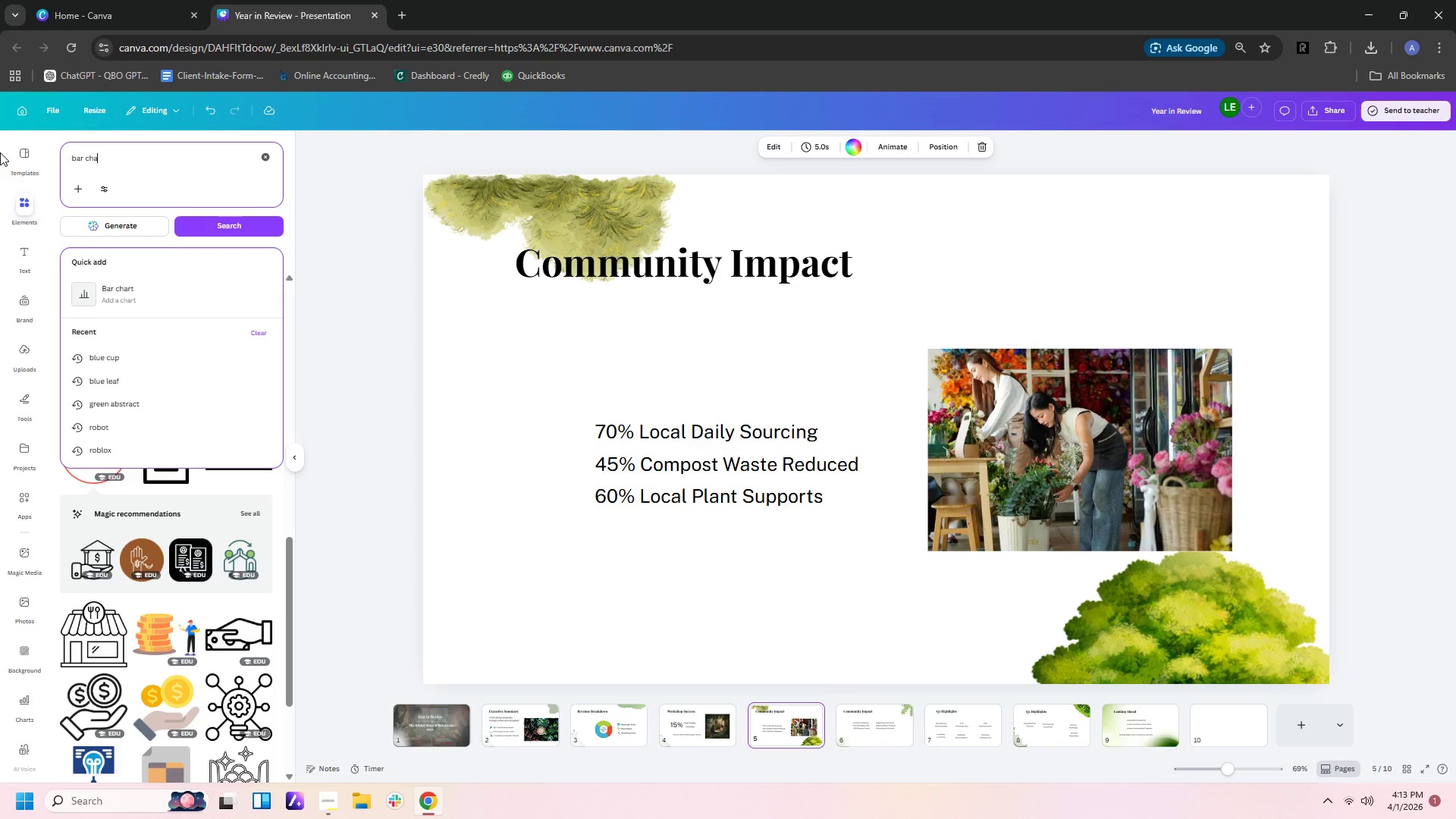 
key(Enter)
 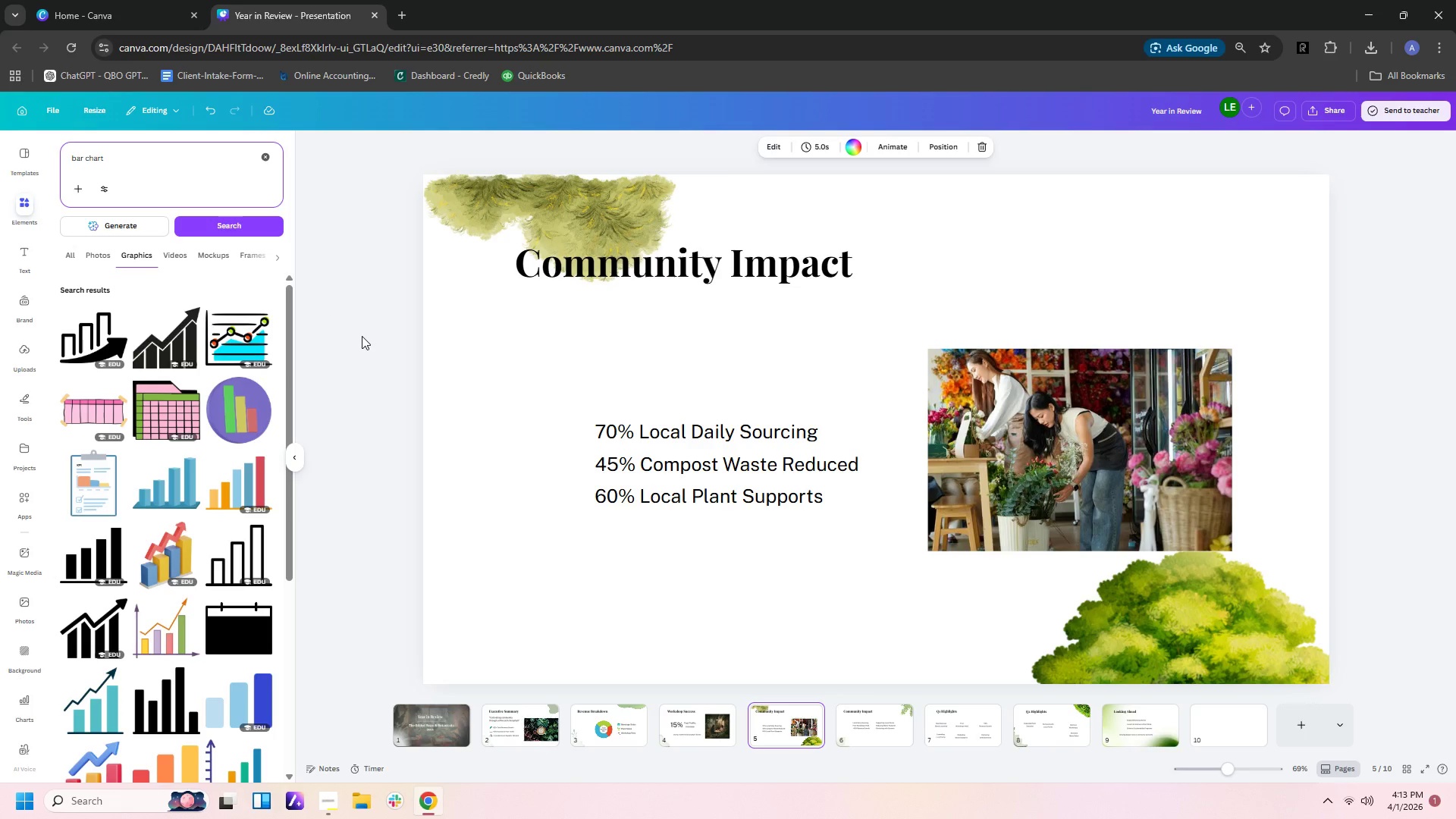 
wait(6.14)
 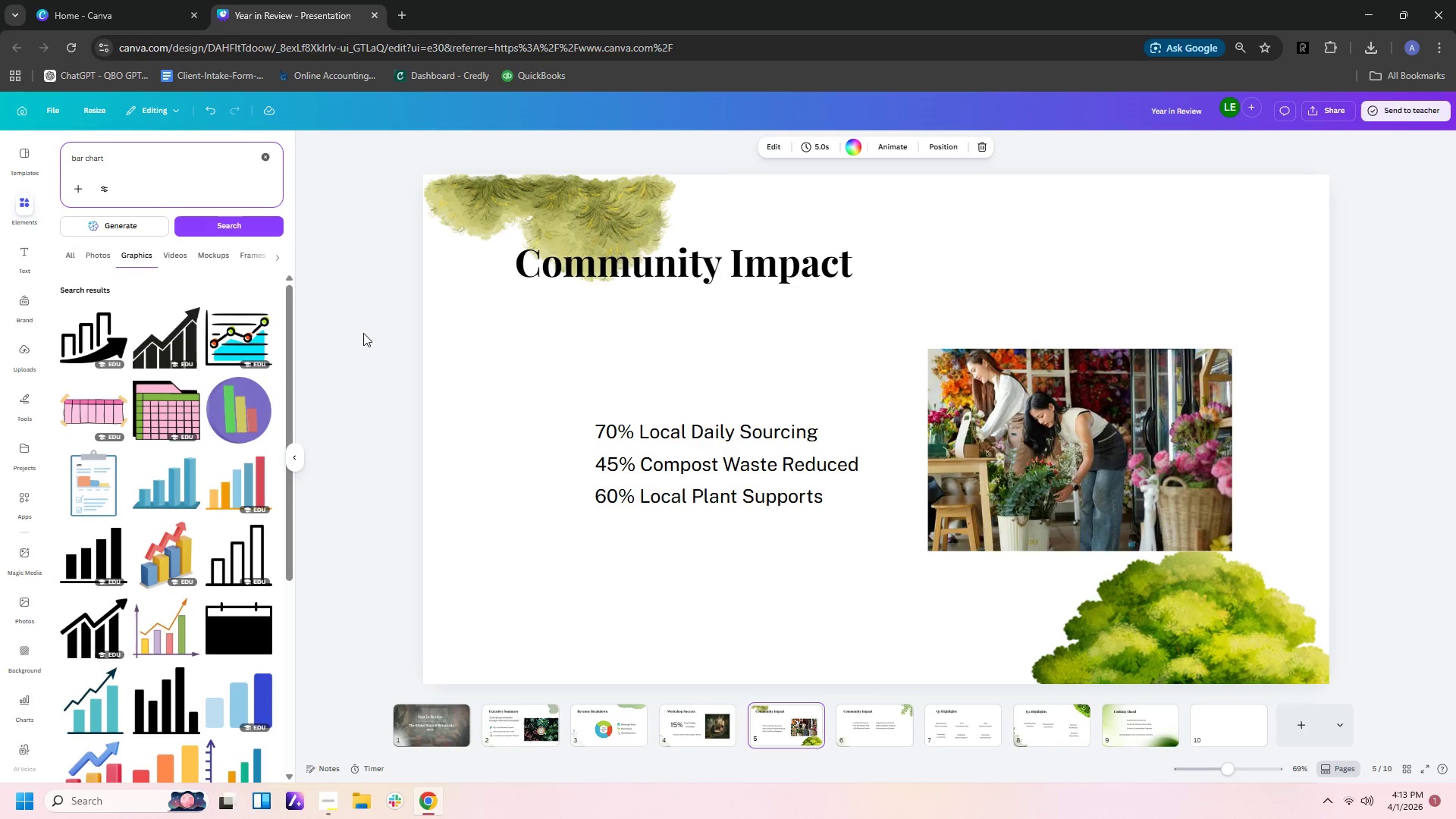 
left_click_drag(start_coordinate=[113, 163], to_coordinate=[30, 143])
 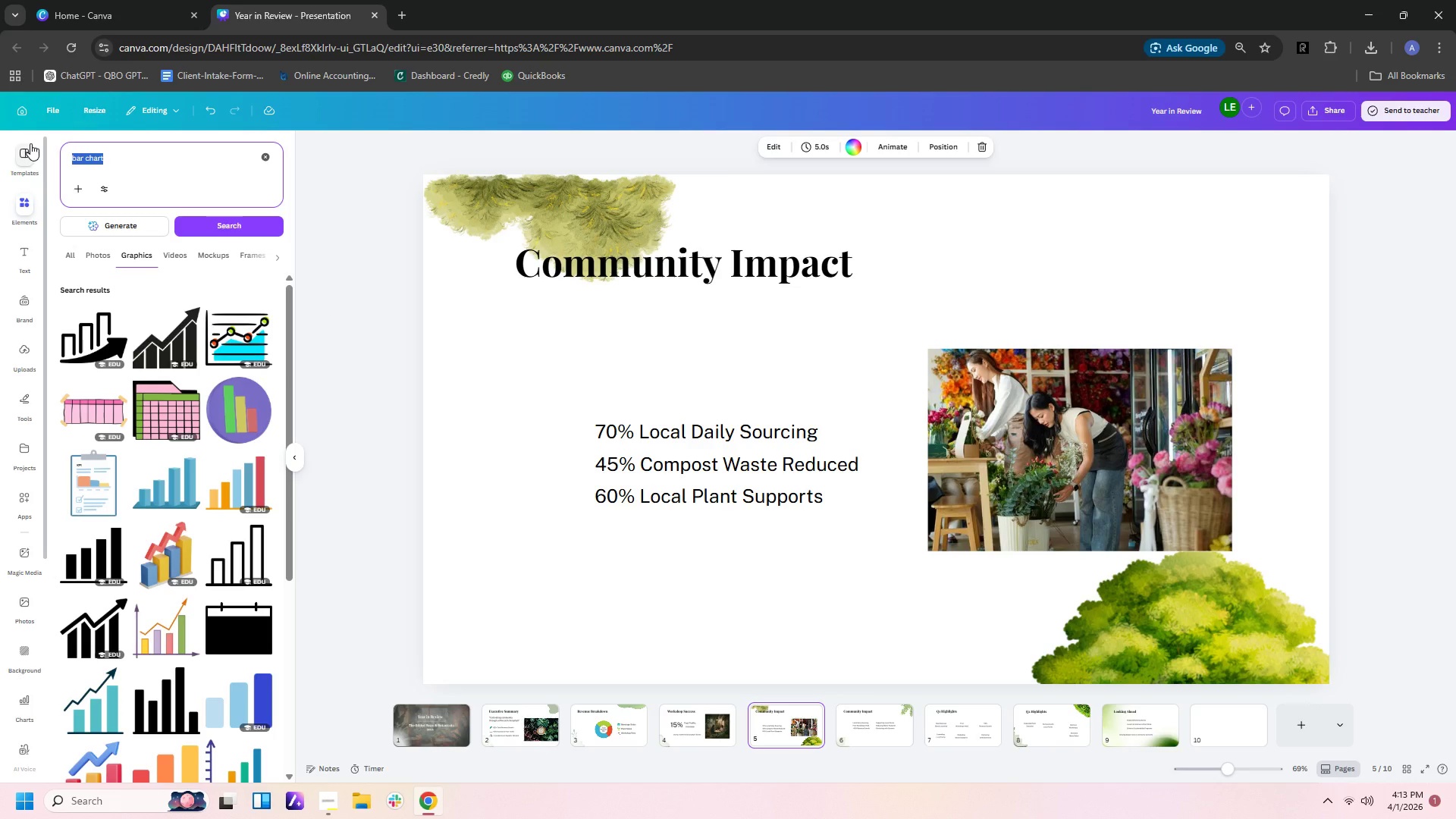 
key(Backspace)
 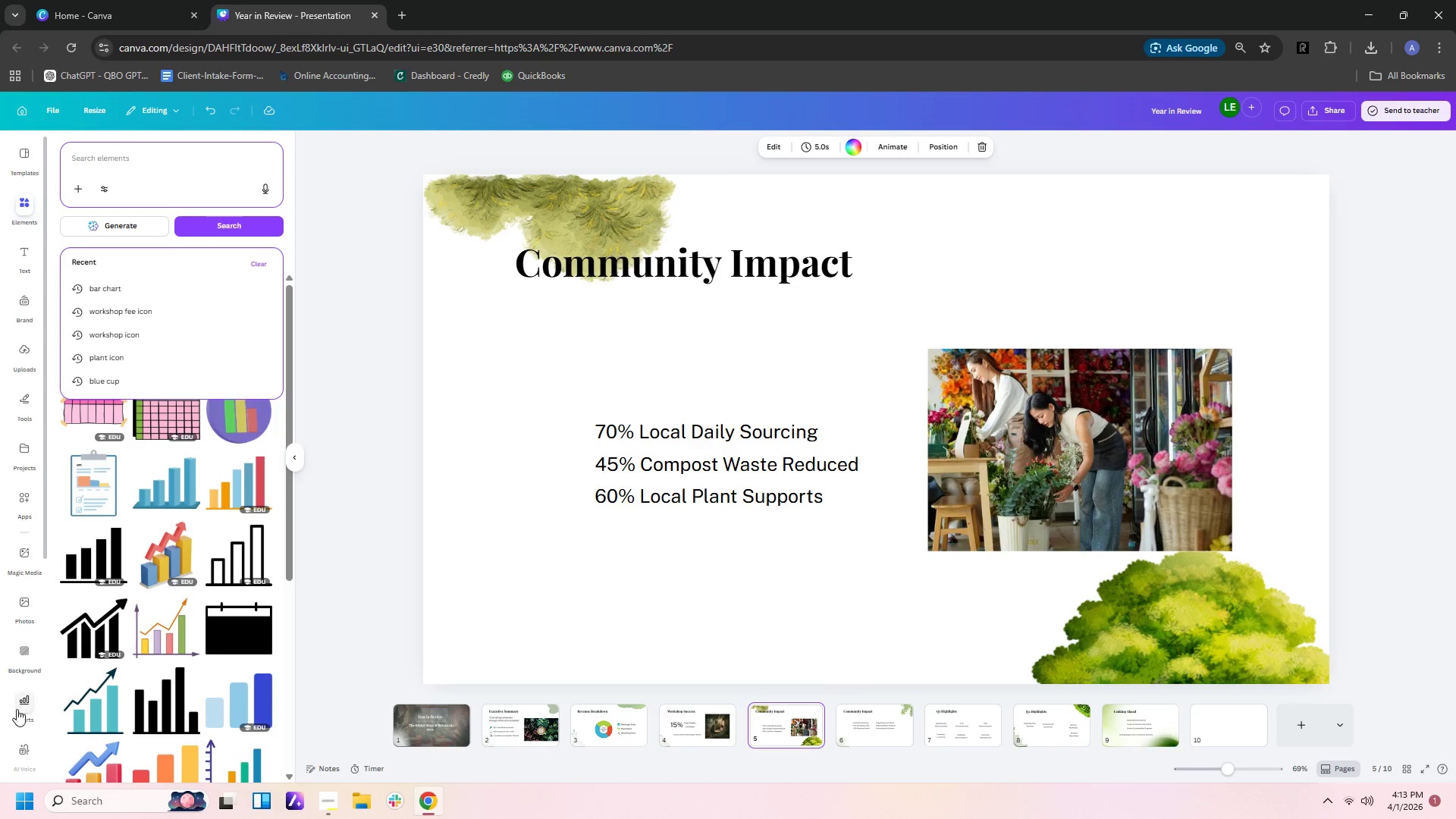 
left_click([20, 704])
 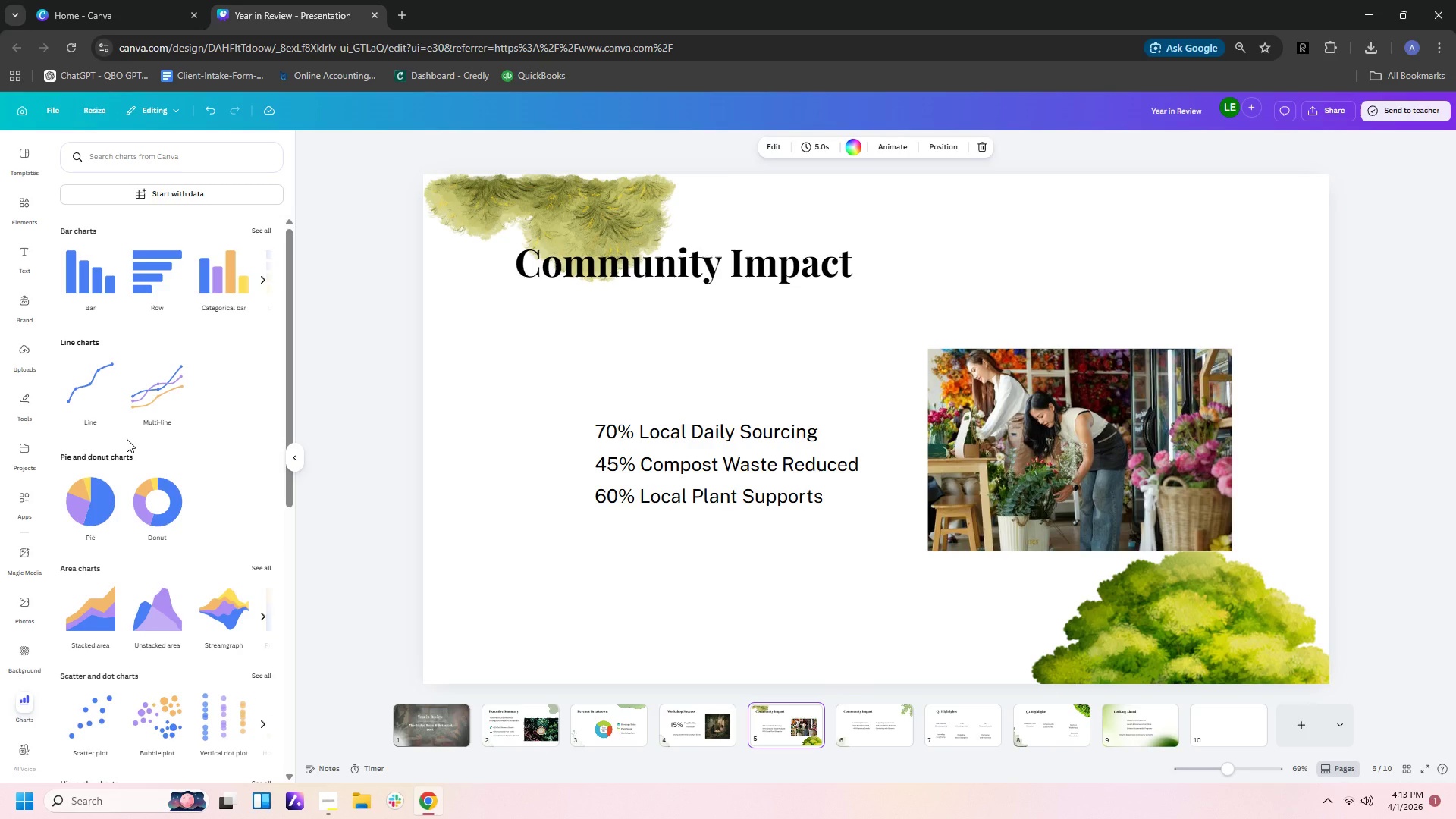 
wait(17.81)
 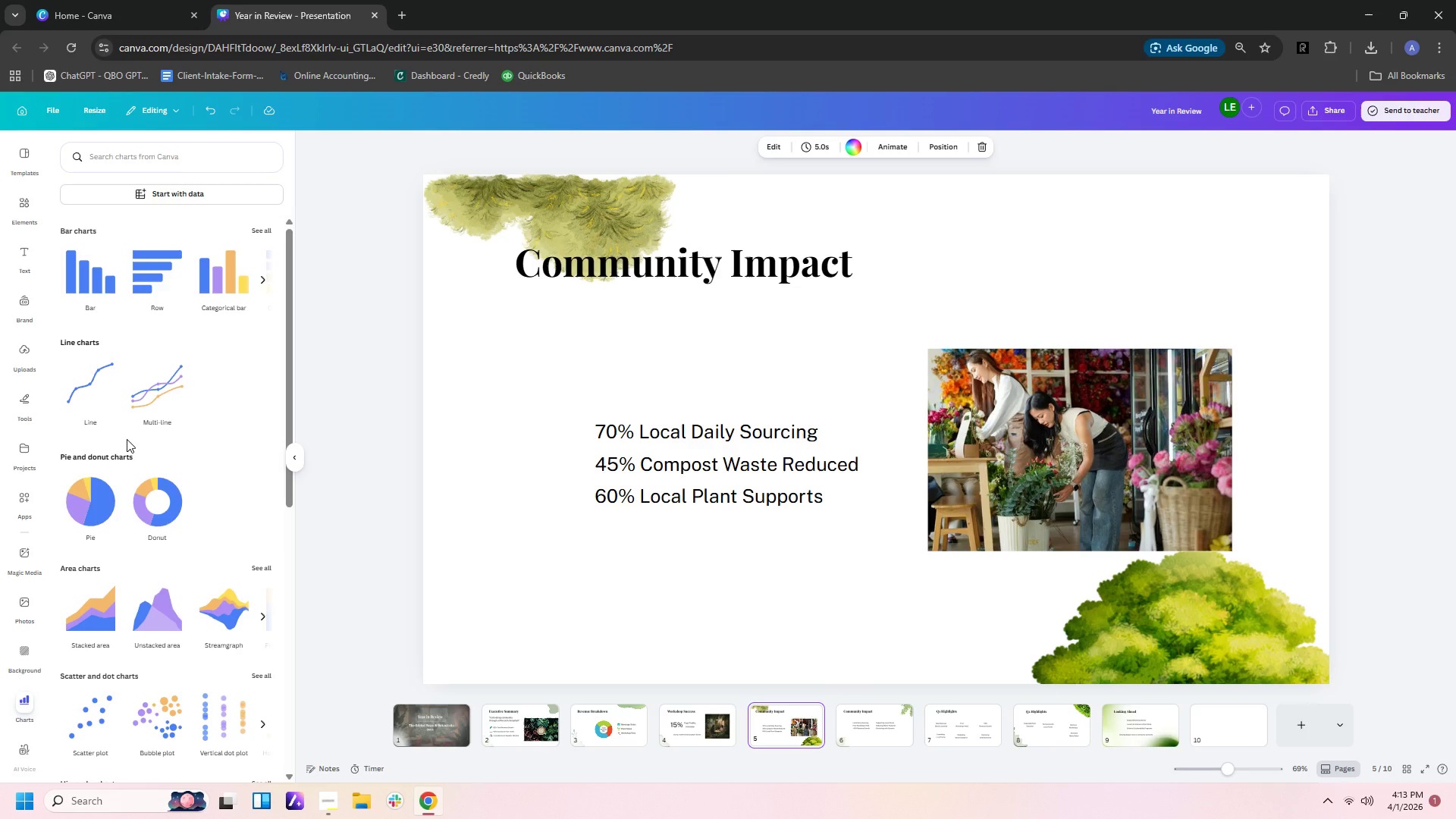 
scroll: coordinate [165, 626], scroll_direction: down, amount: 5.0
 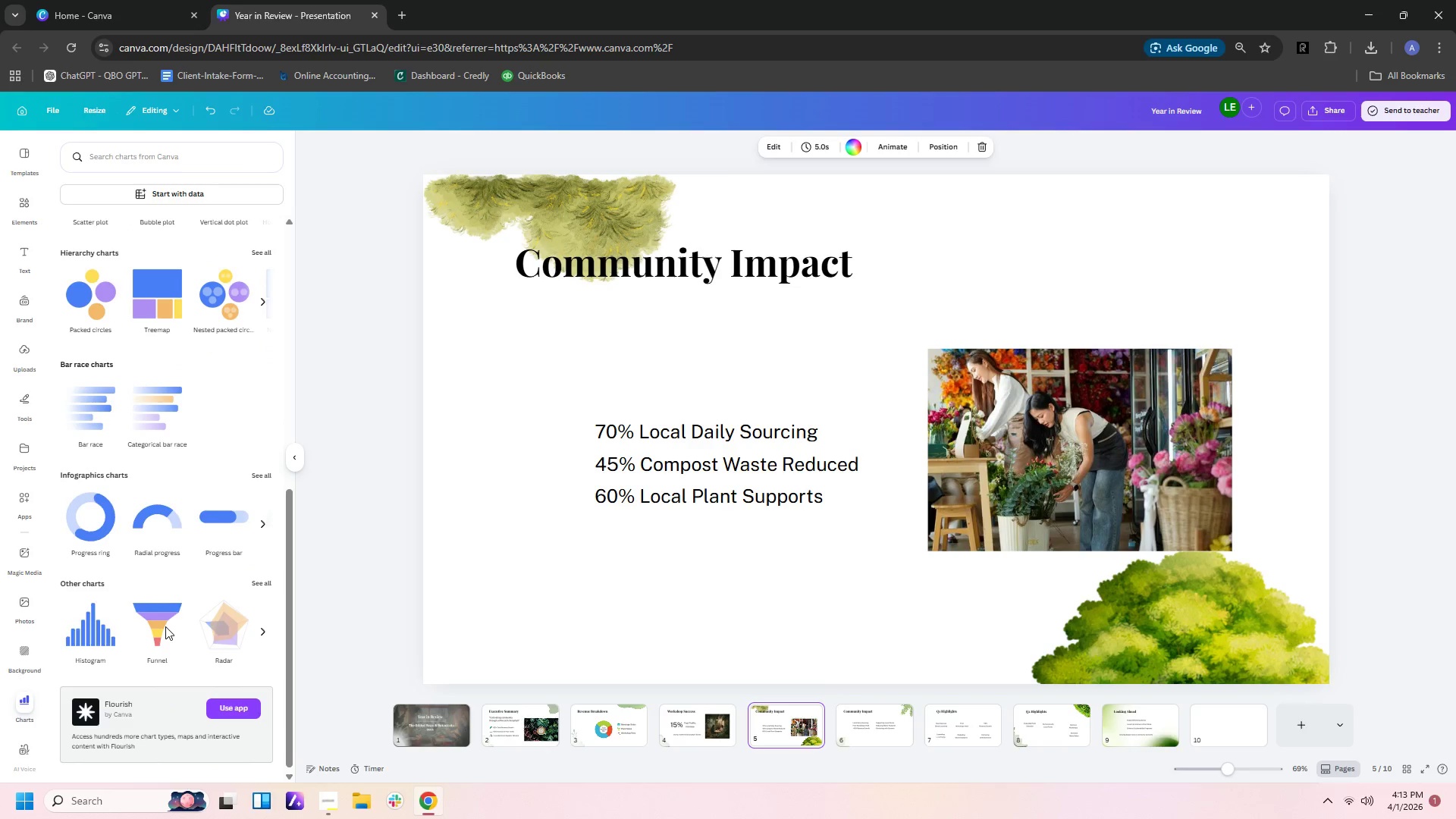 
scroll: coordinate [165, 626], scroll_direction: up, amount: 7.0
 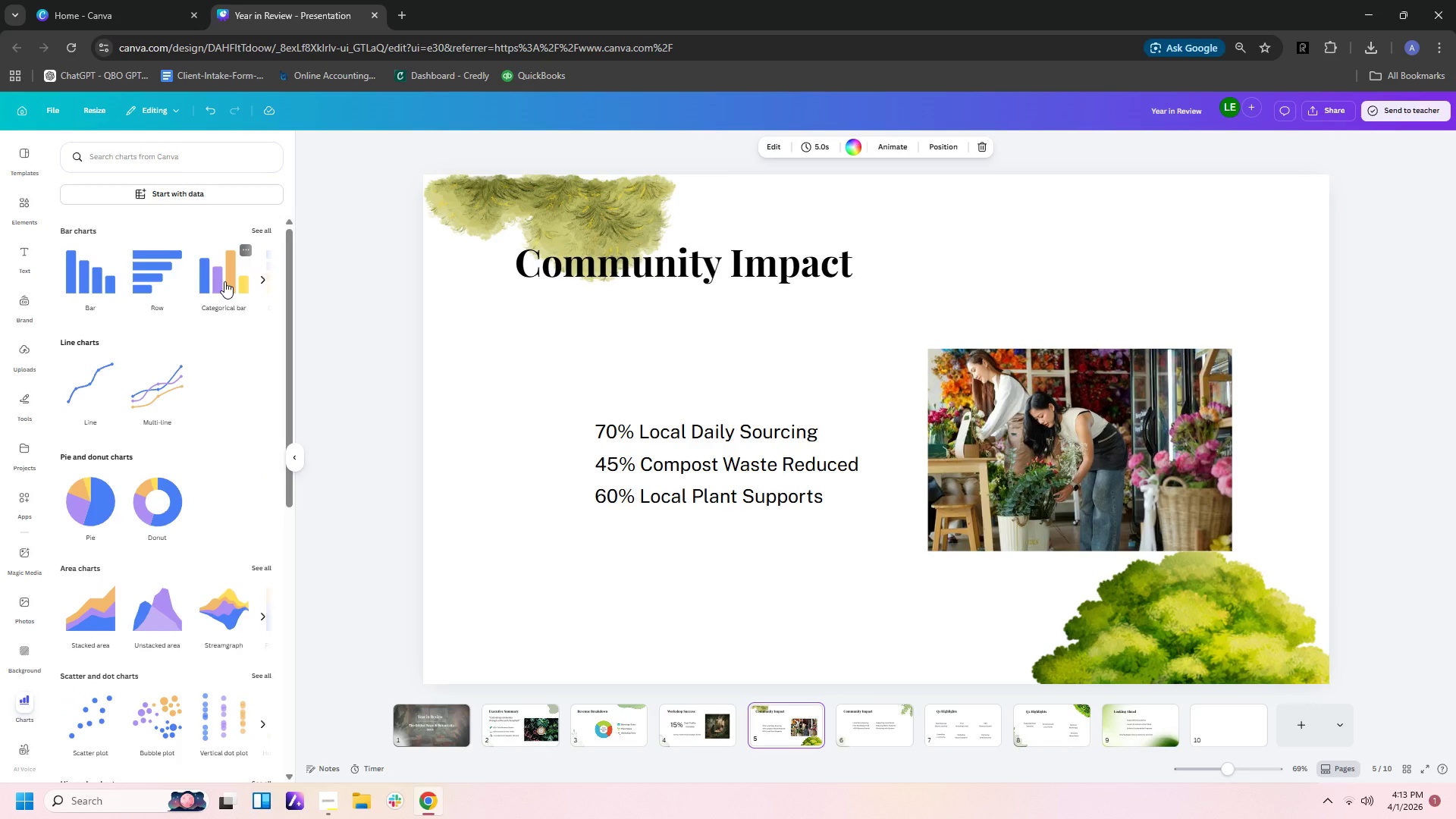 
left_click([224, 281])
 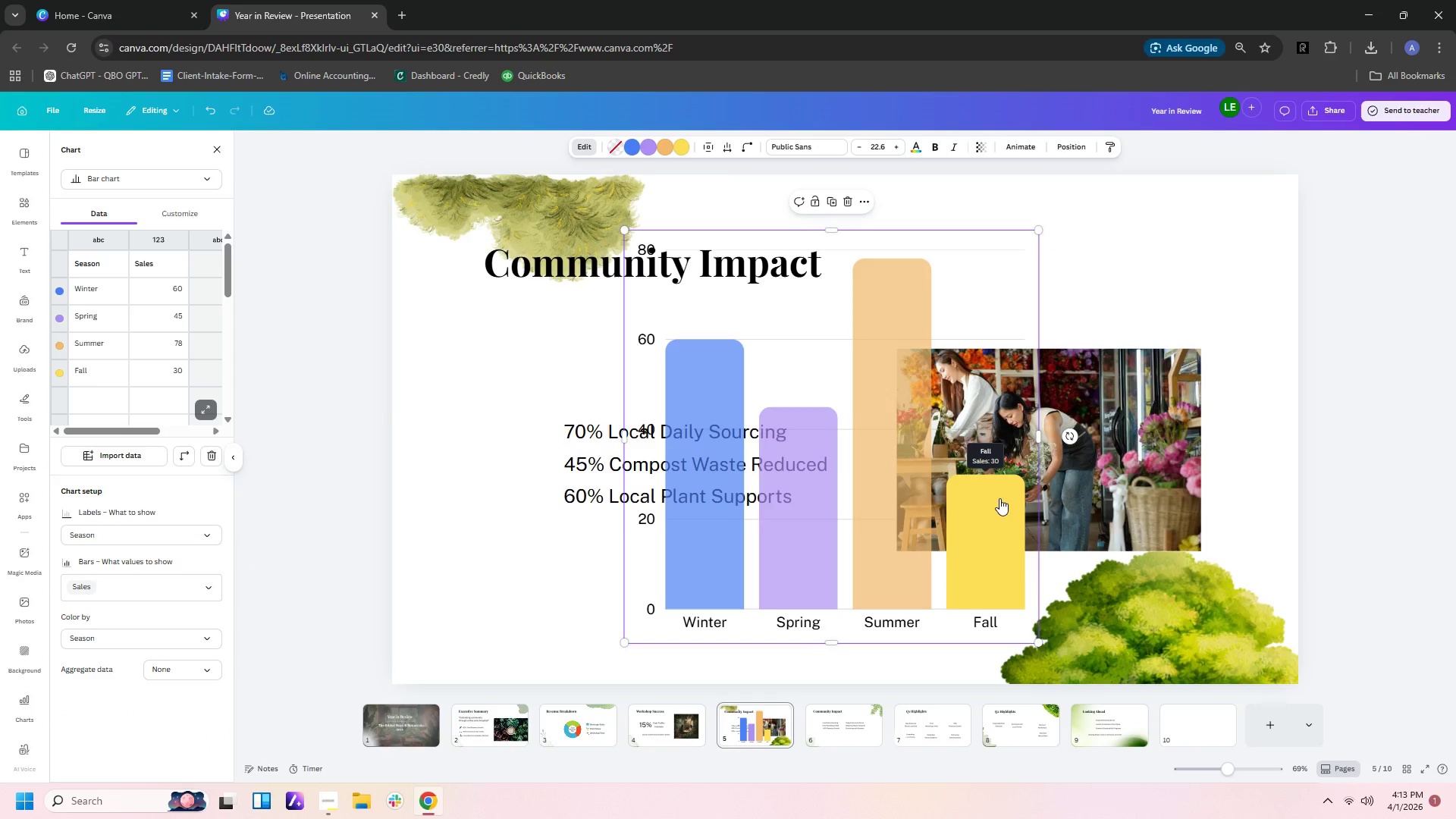 
wait(7.31)
 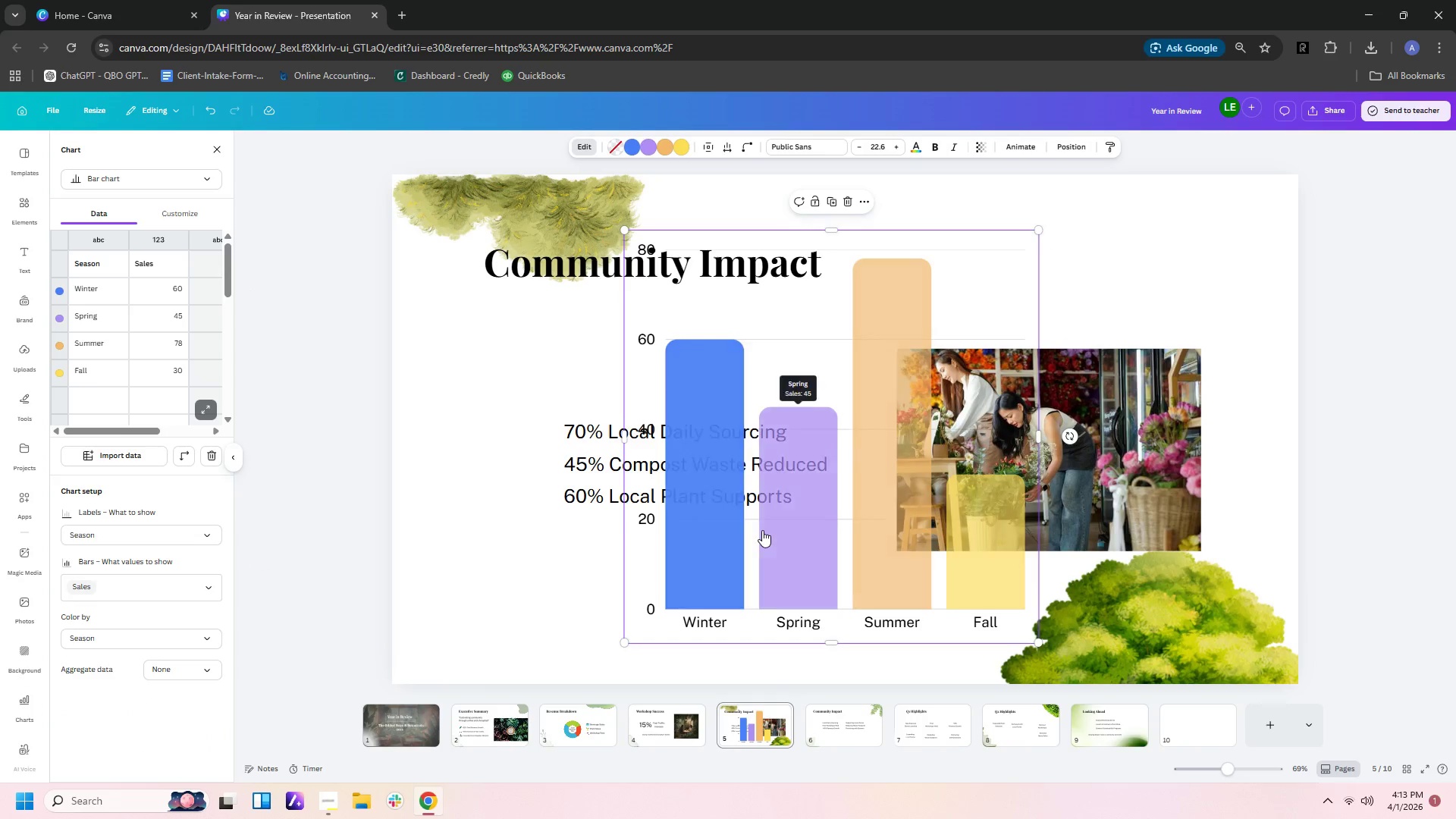 
left_click([716, 627])
 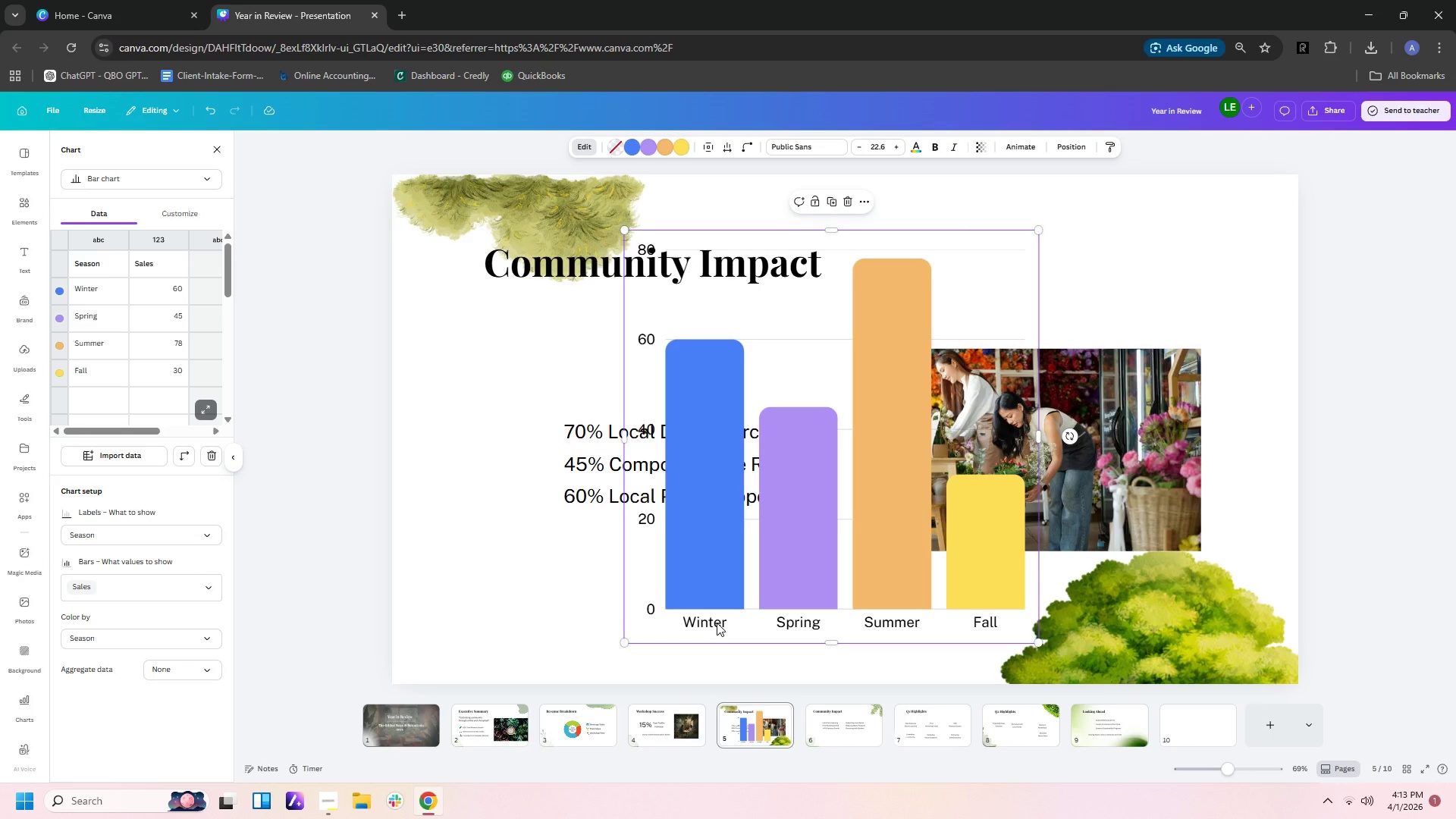 
double_click([717, 623])
 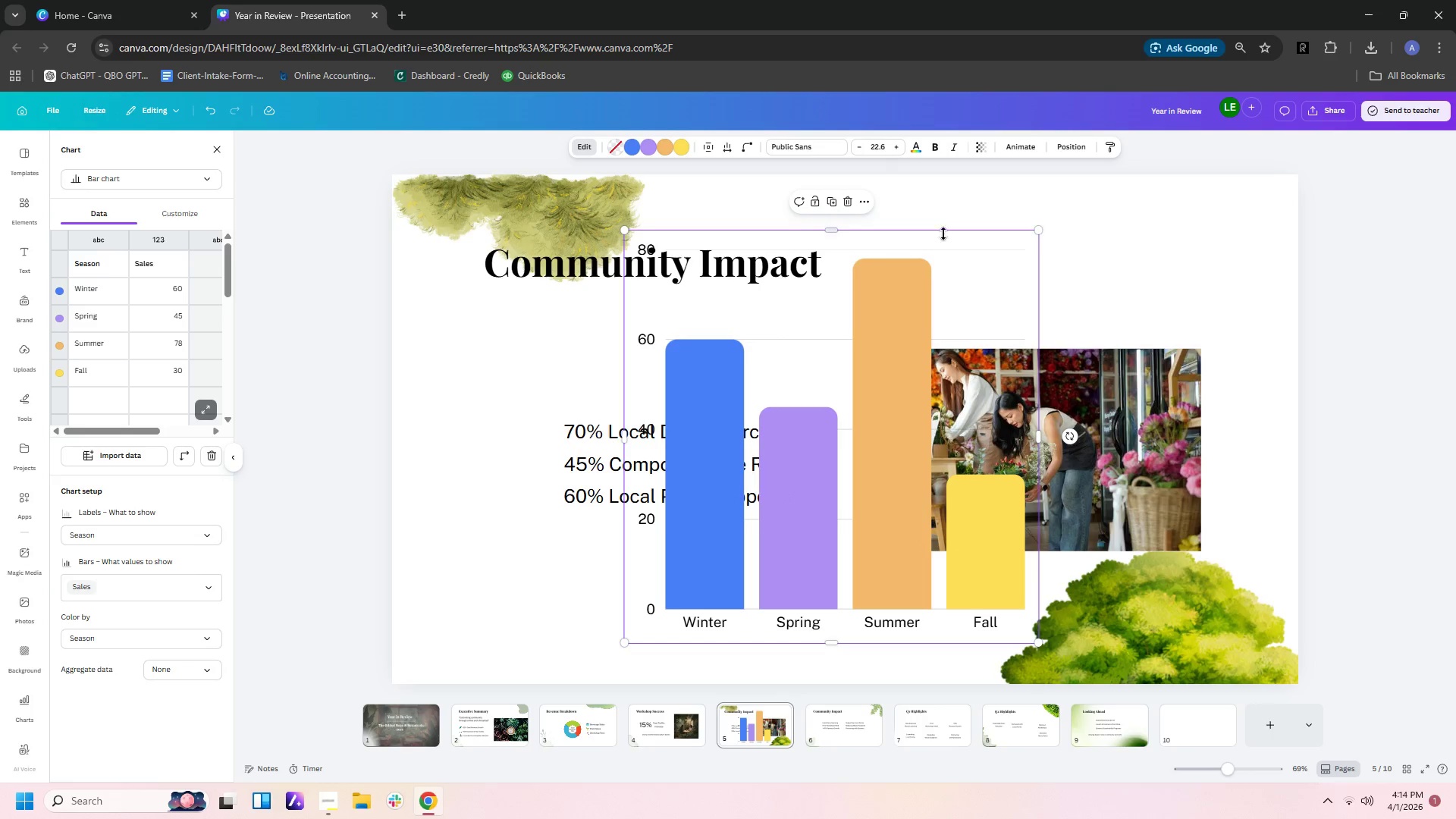 
left_click_drag(start_coordinate=[1042, 231], to_coordinate=[886, 351])
 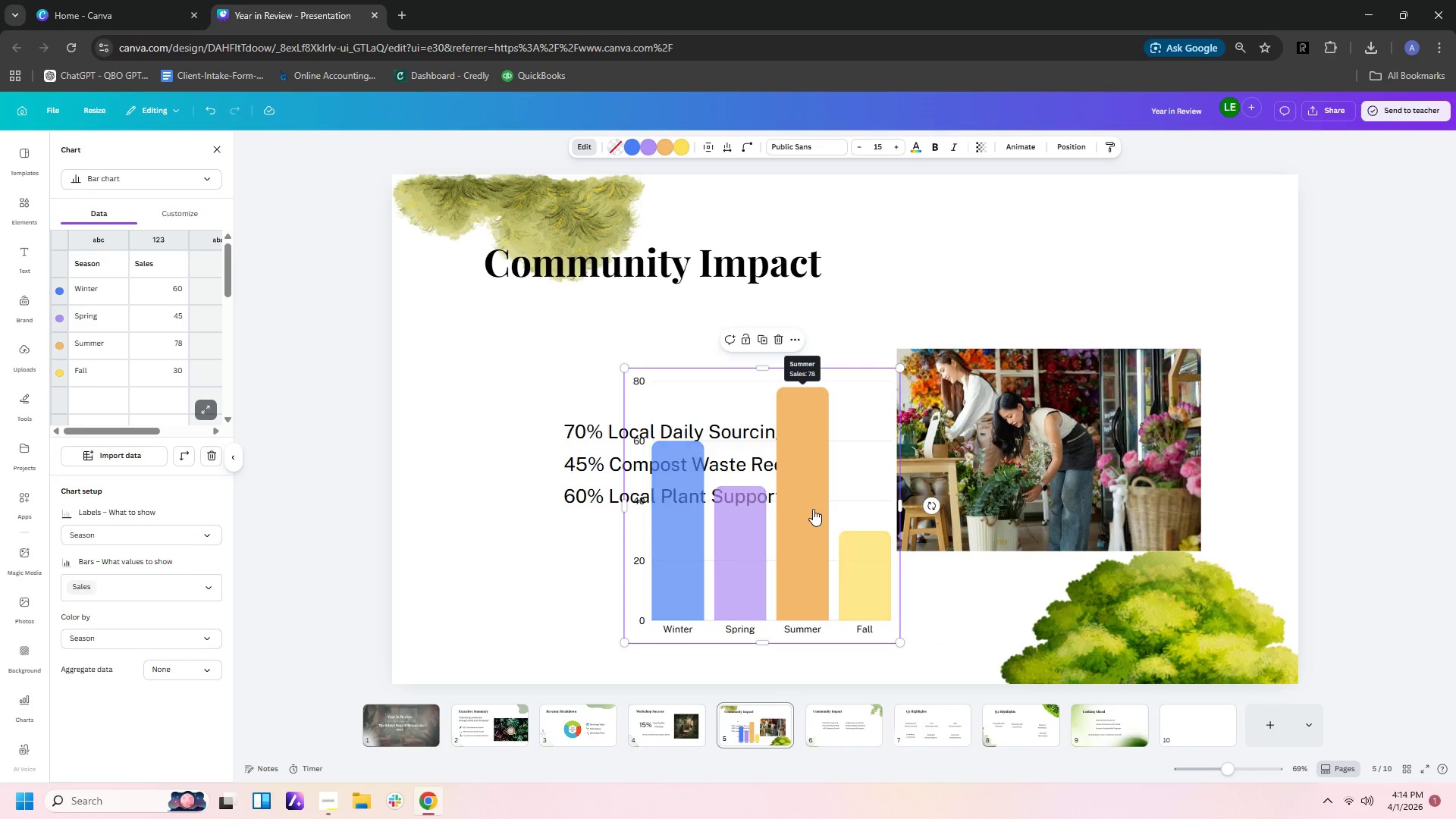 
left_click_drag(start_coordinate=[812, 513], to_coordinate=[574, 497])
 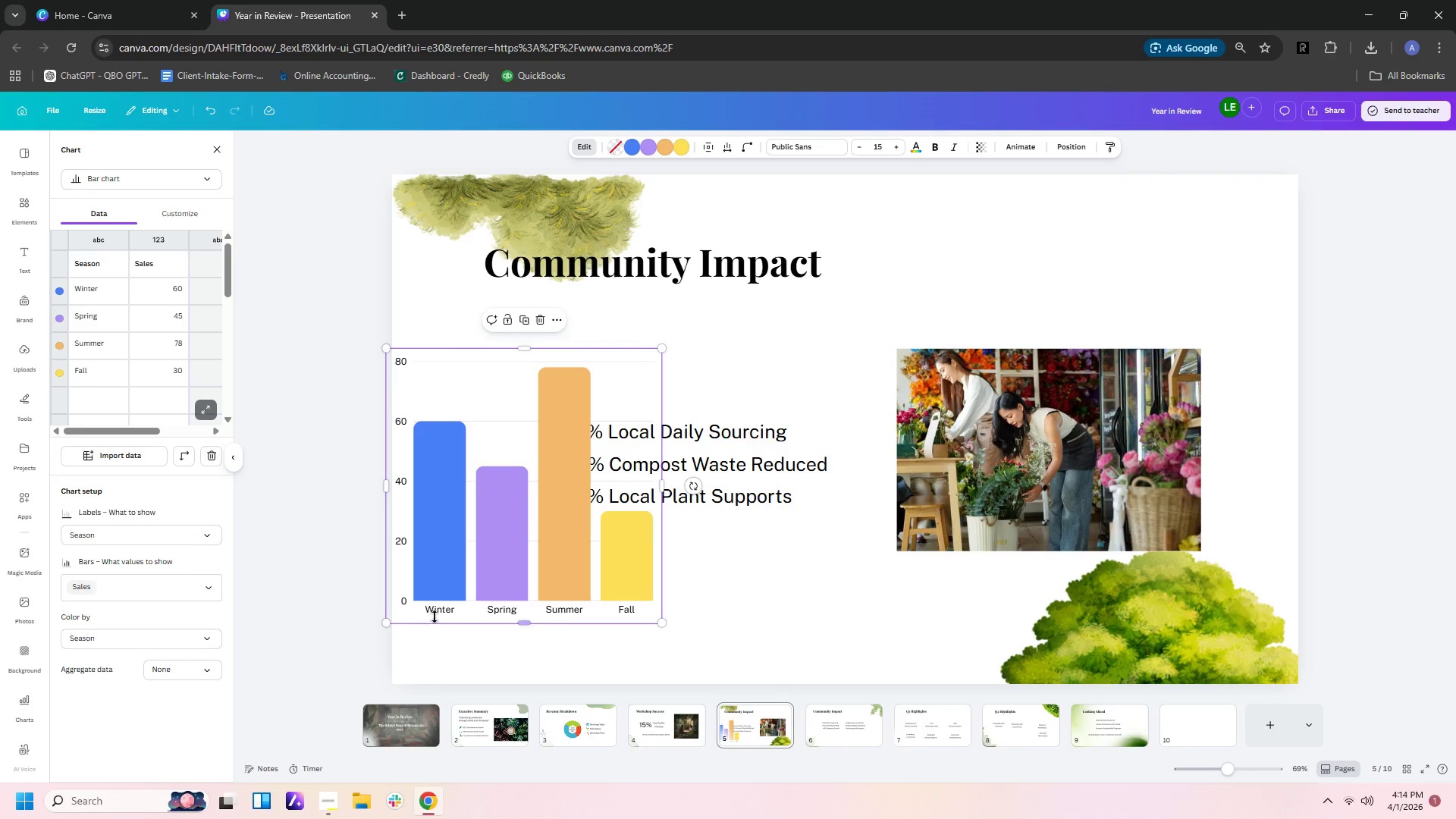 
left_click([436, 615])
 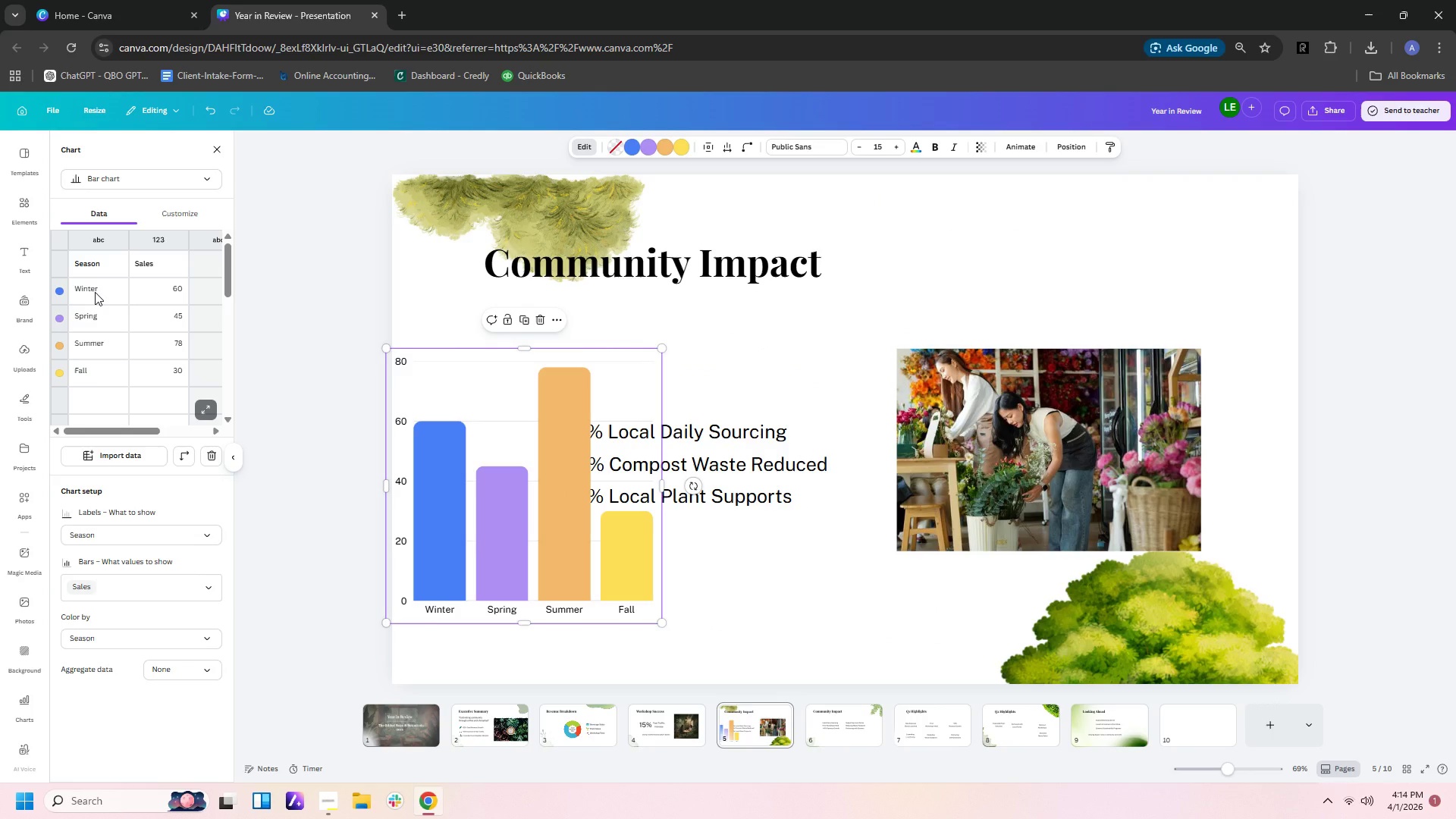 
left_click([95, 292])
 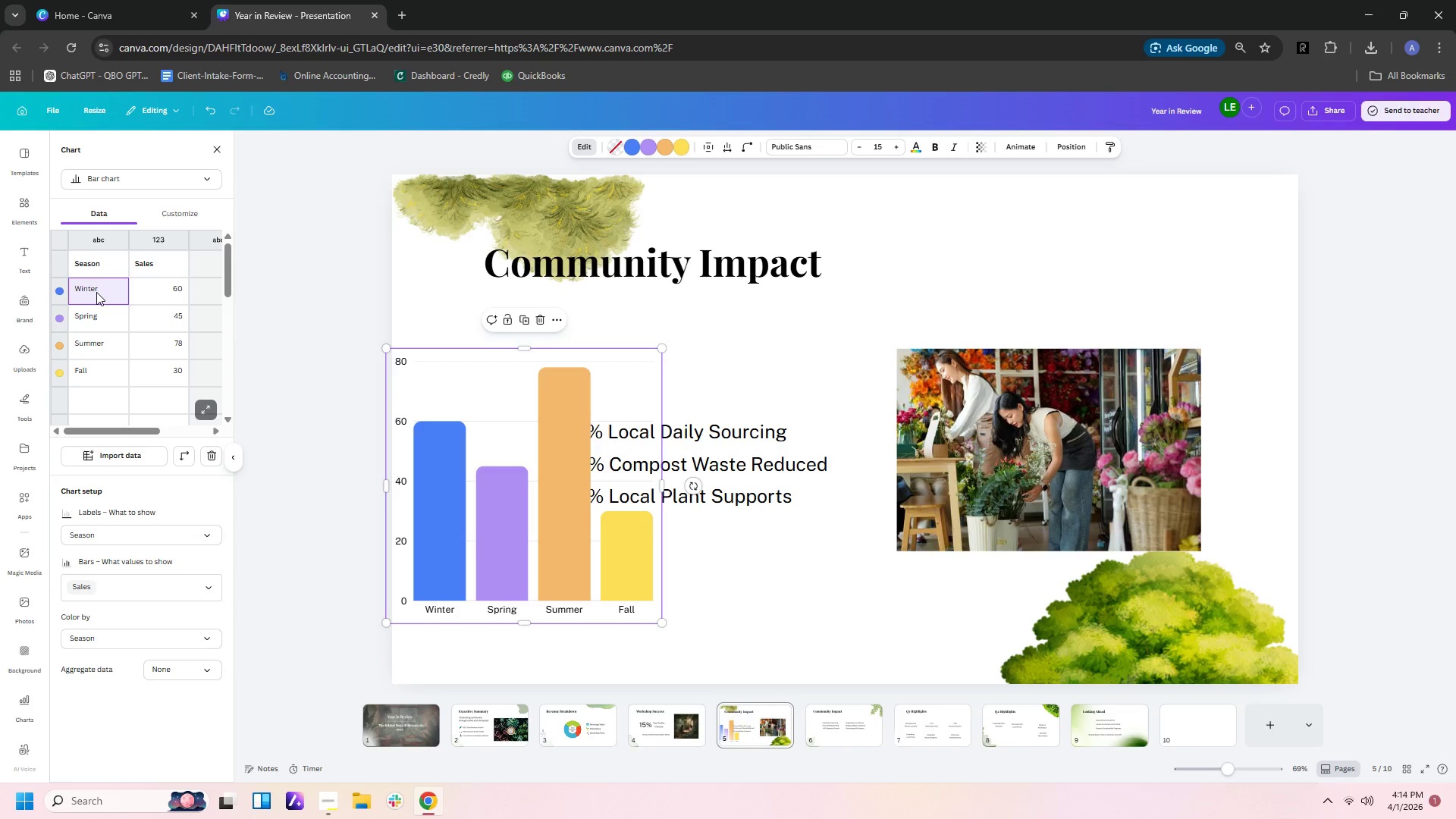 
double_click([111, 292])
 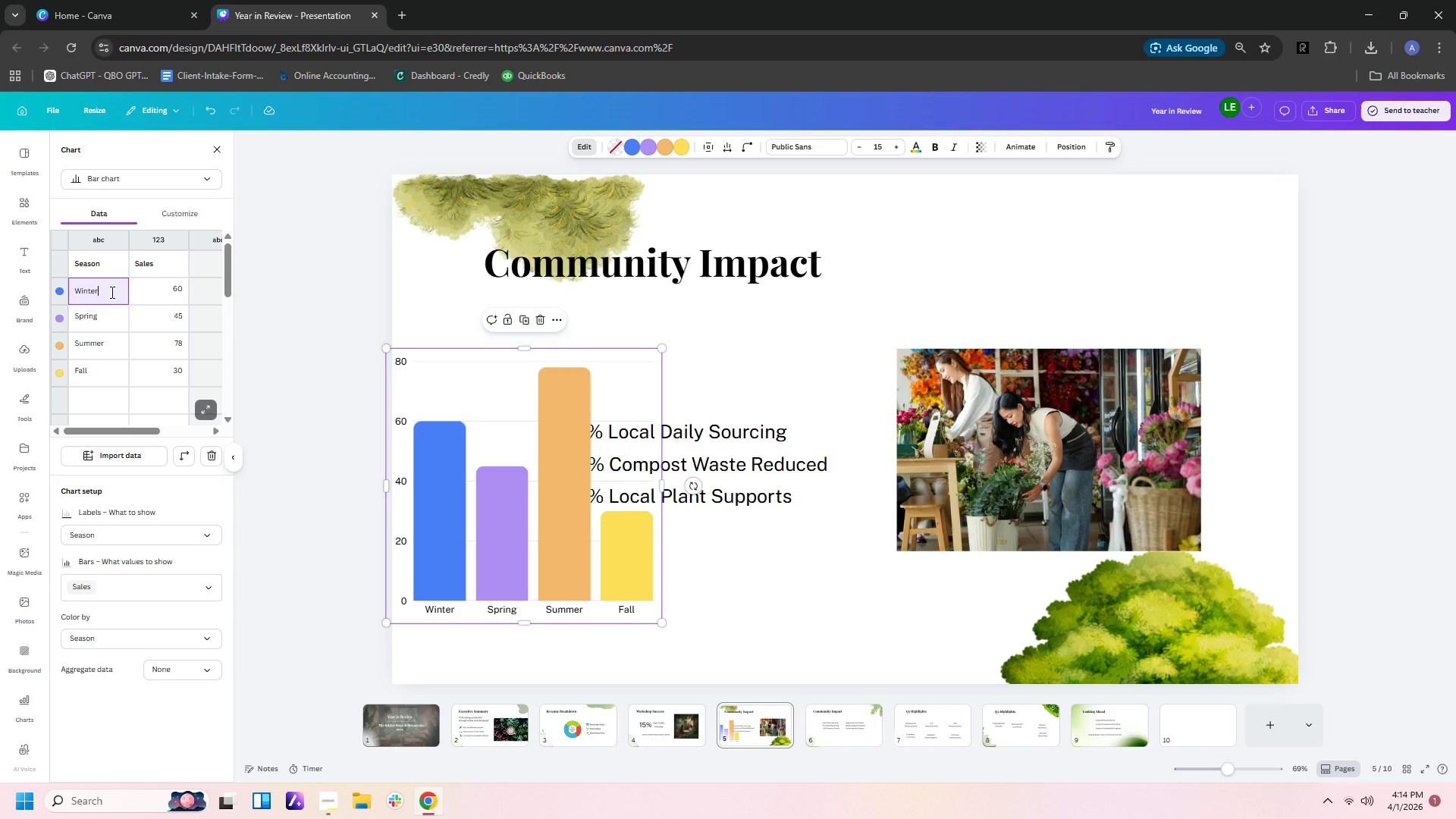 
left_click_drag(start_coordinate=[111, 292], to_coordinate=[67, 287])
 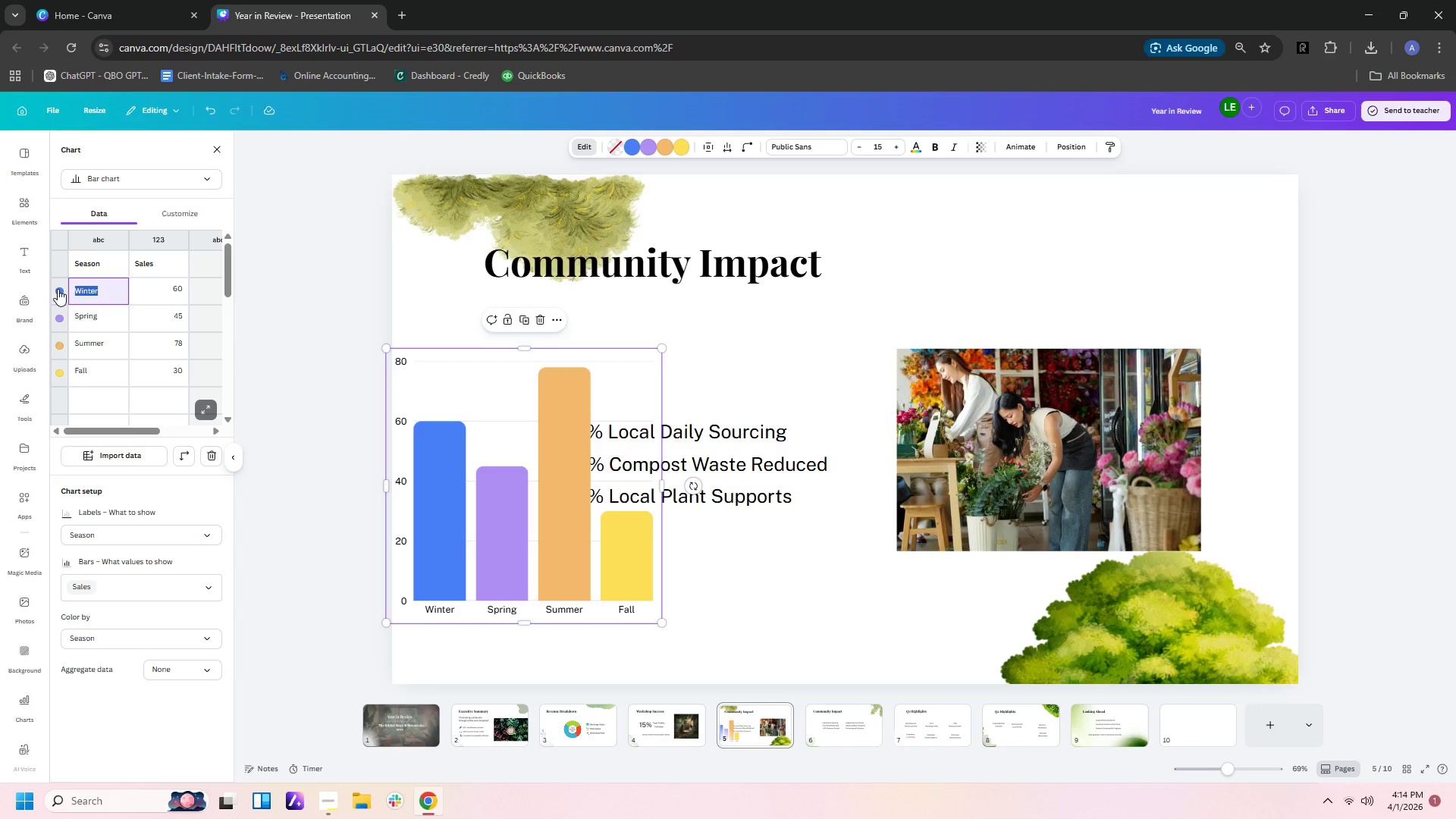 
type(Local Dairy Sourcing)
 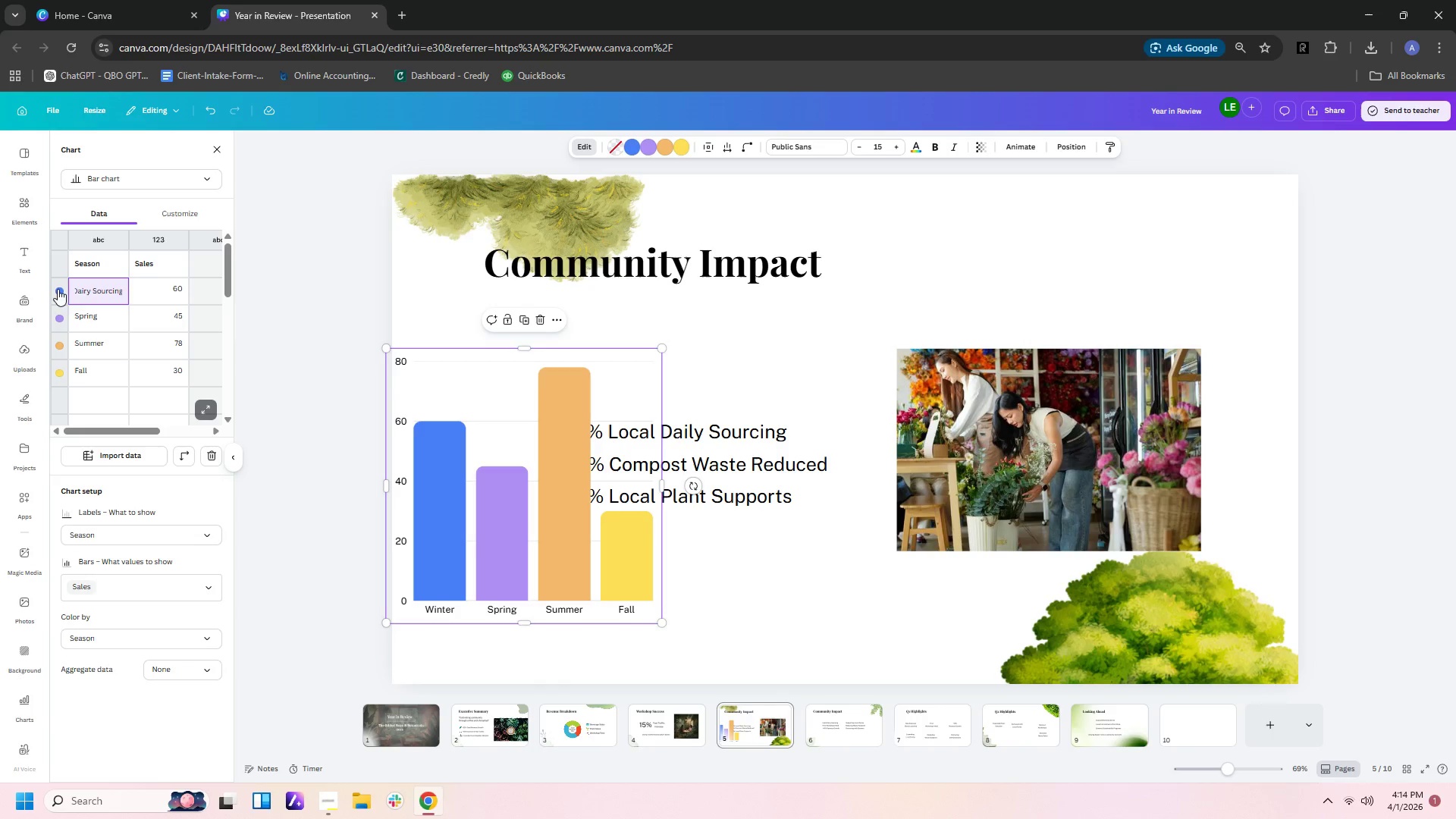 
left_click([178, 293])
 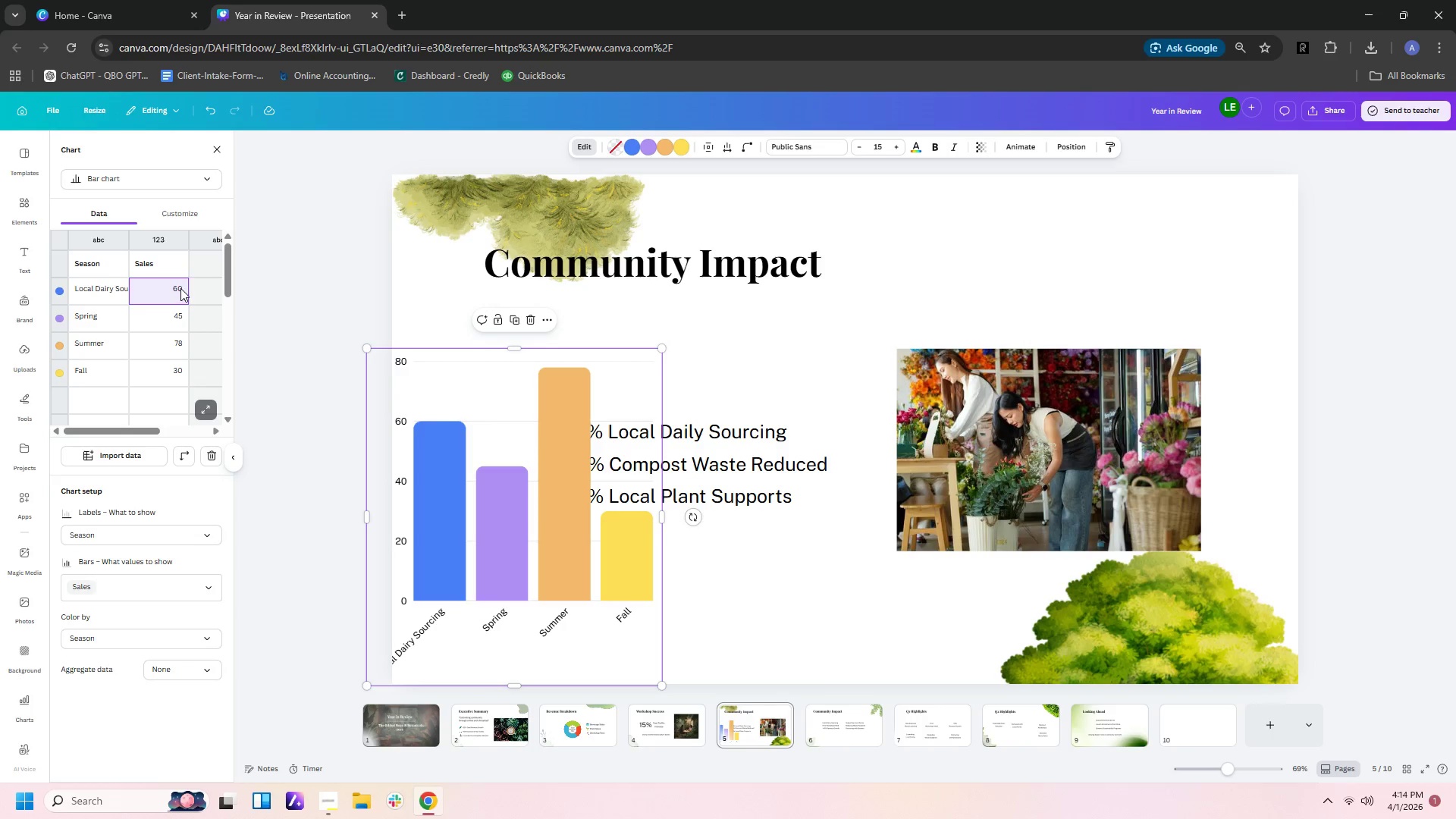 
left_click([180, 288])
 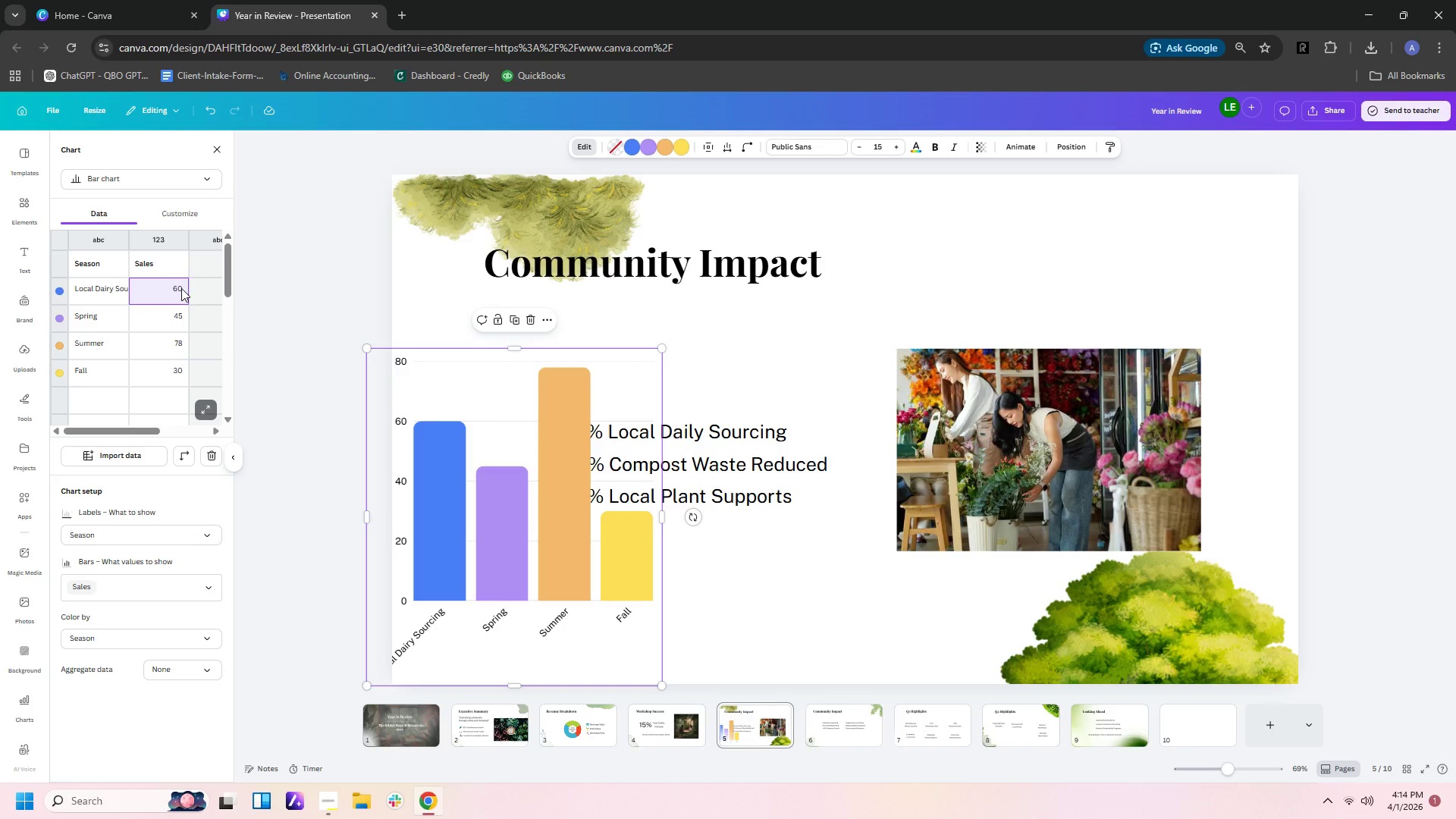 
double_click([181, 288])
 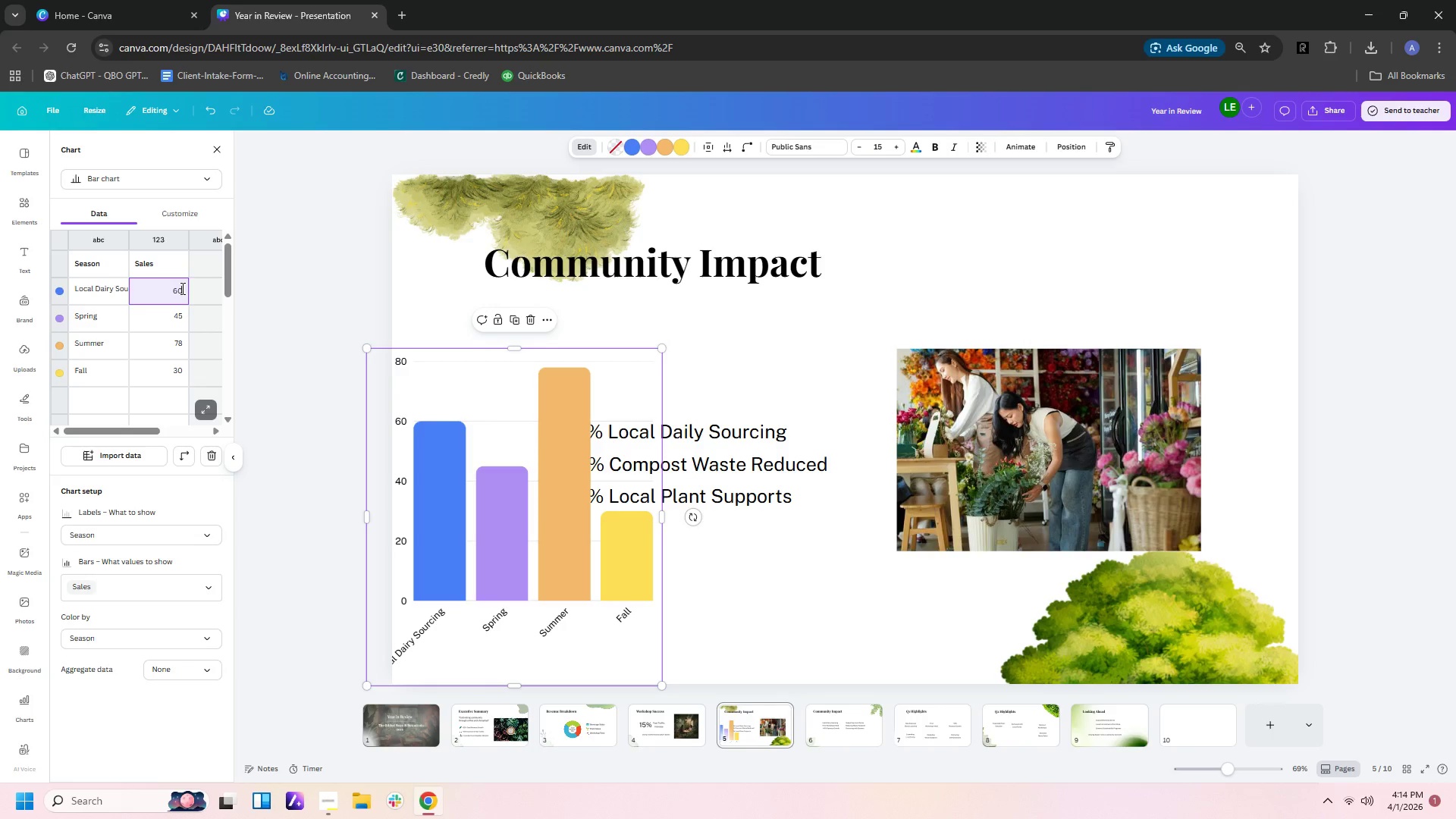 
left_click_drag(start_coordinate=[181, 288], to_coordinate=[171, 287])
 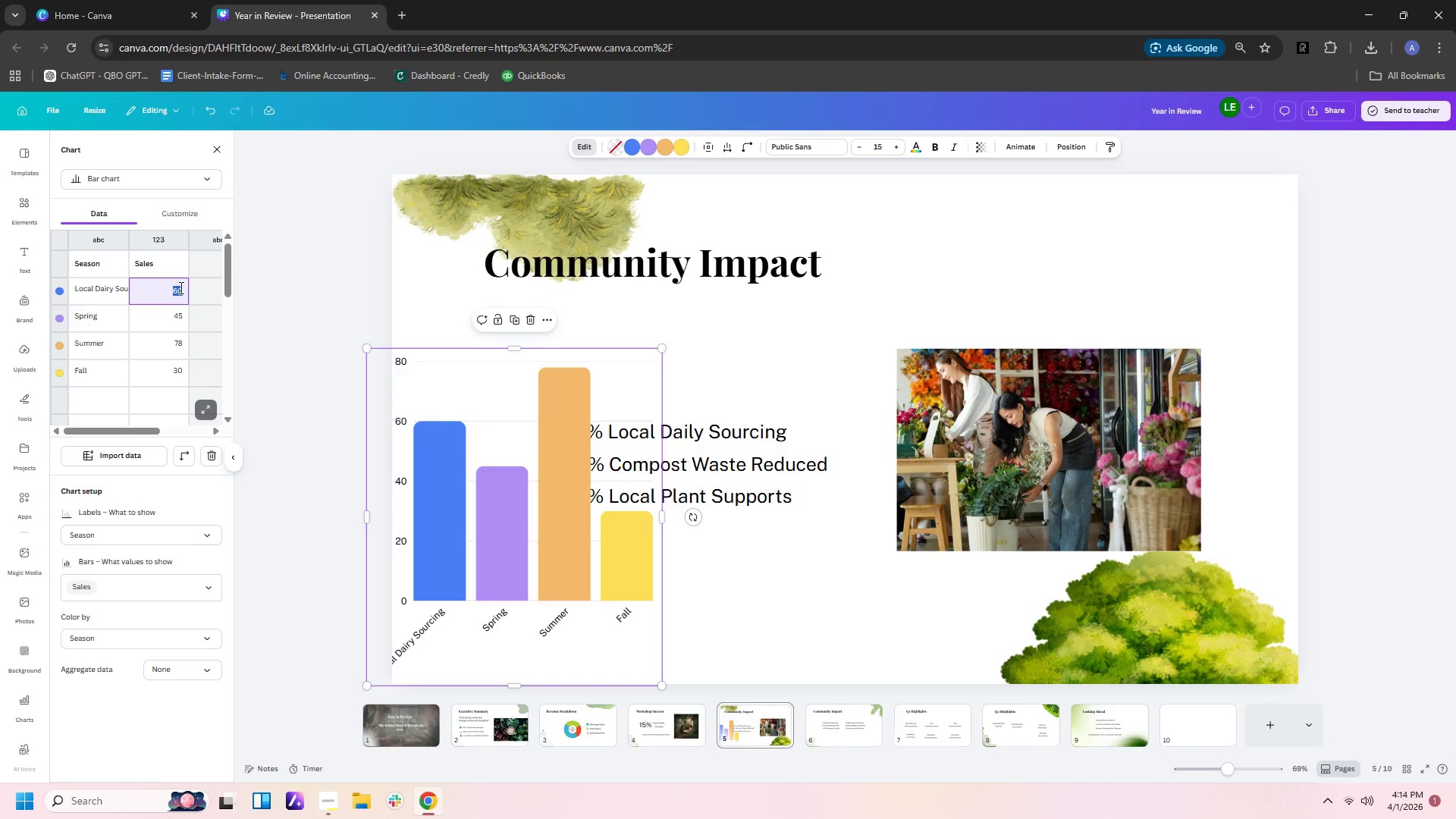 
type(70%)
 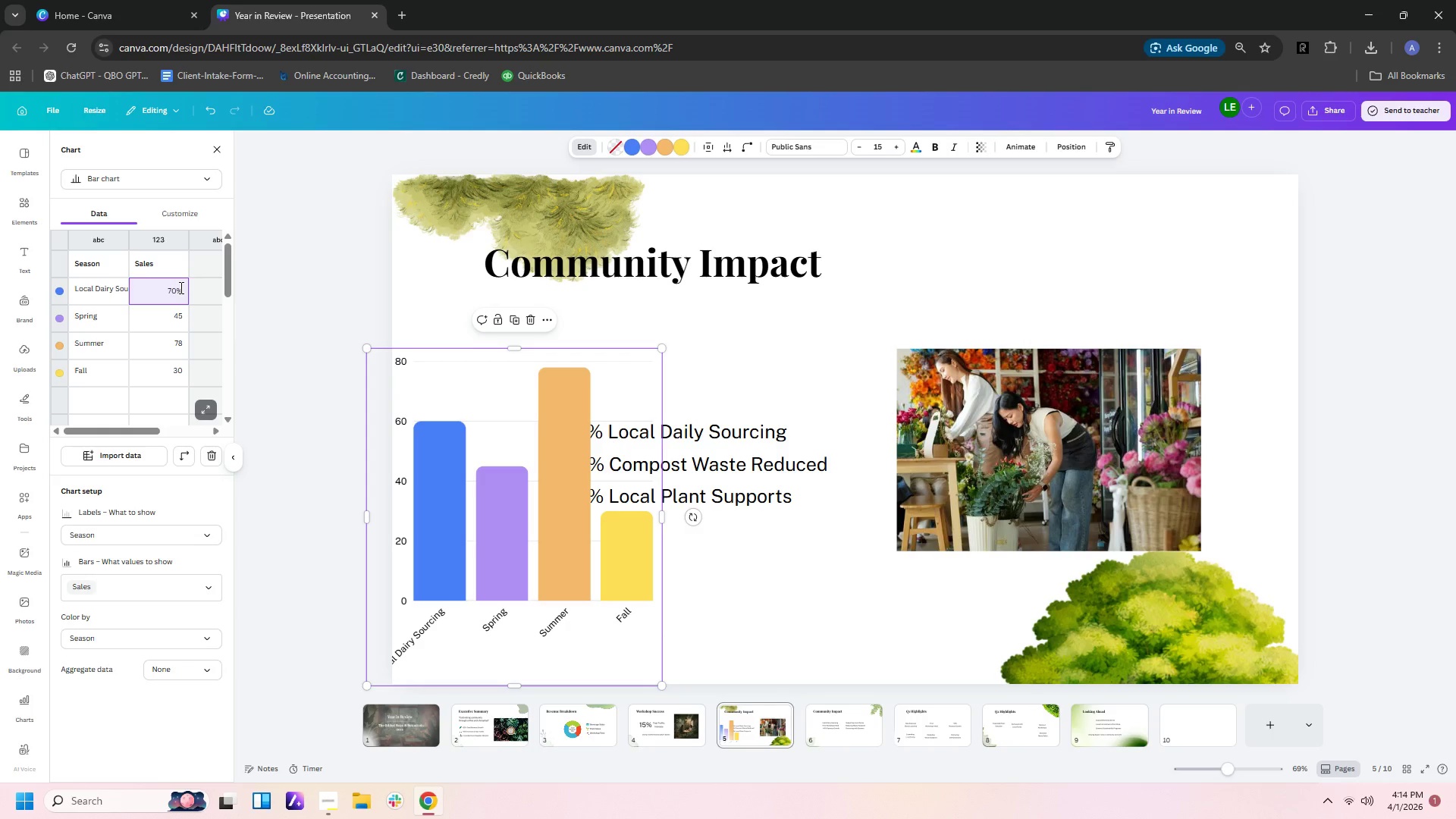 
left_click([118, 321])
 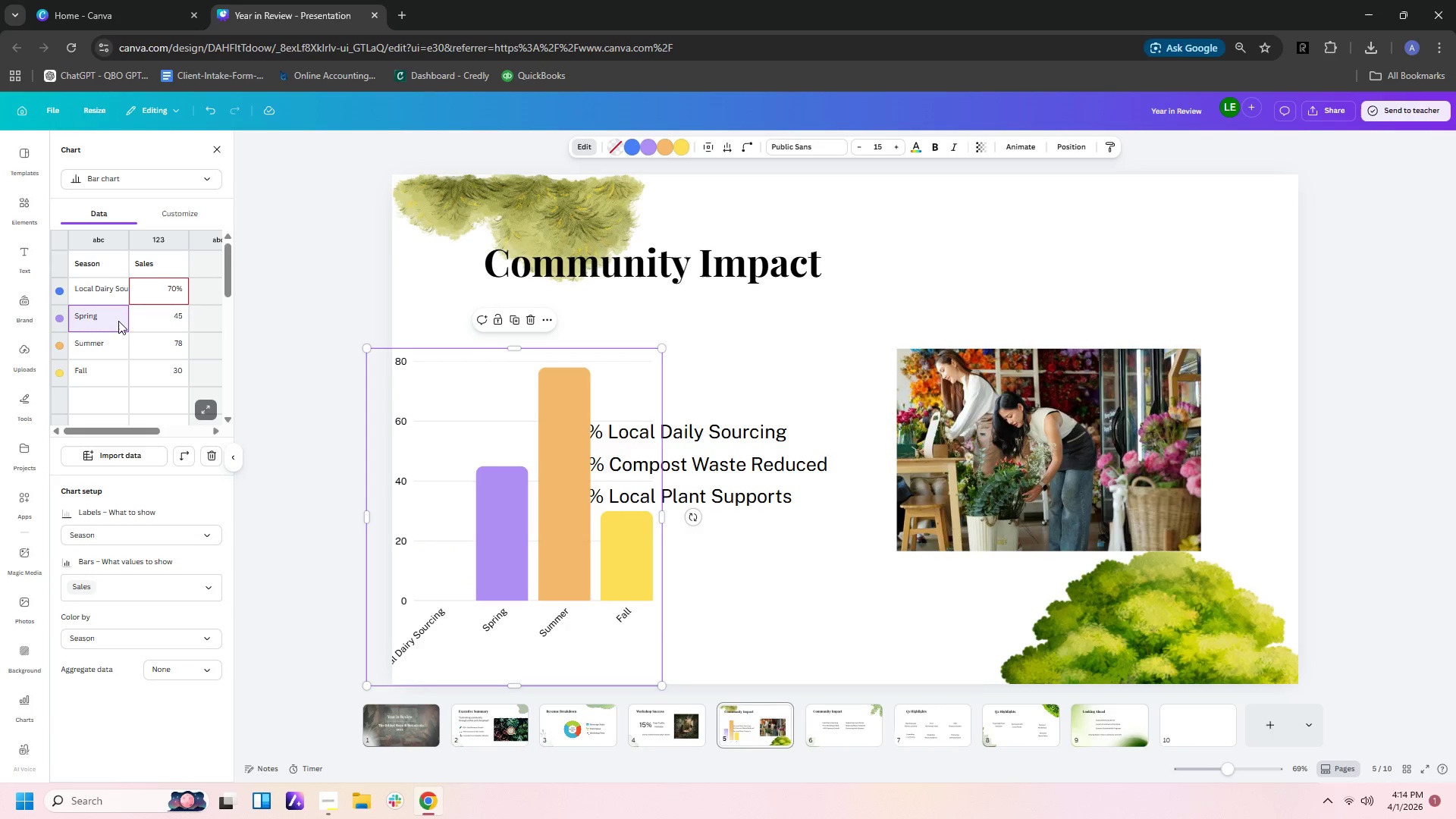 
left_click([167, 297])
 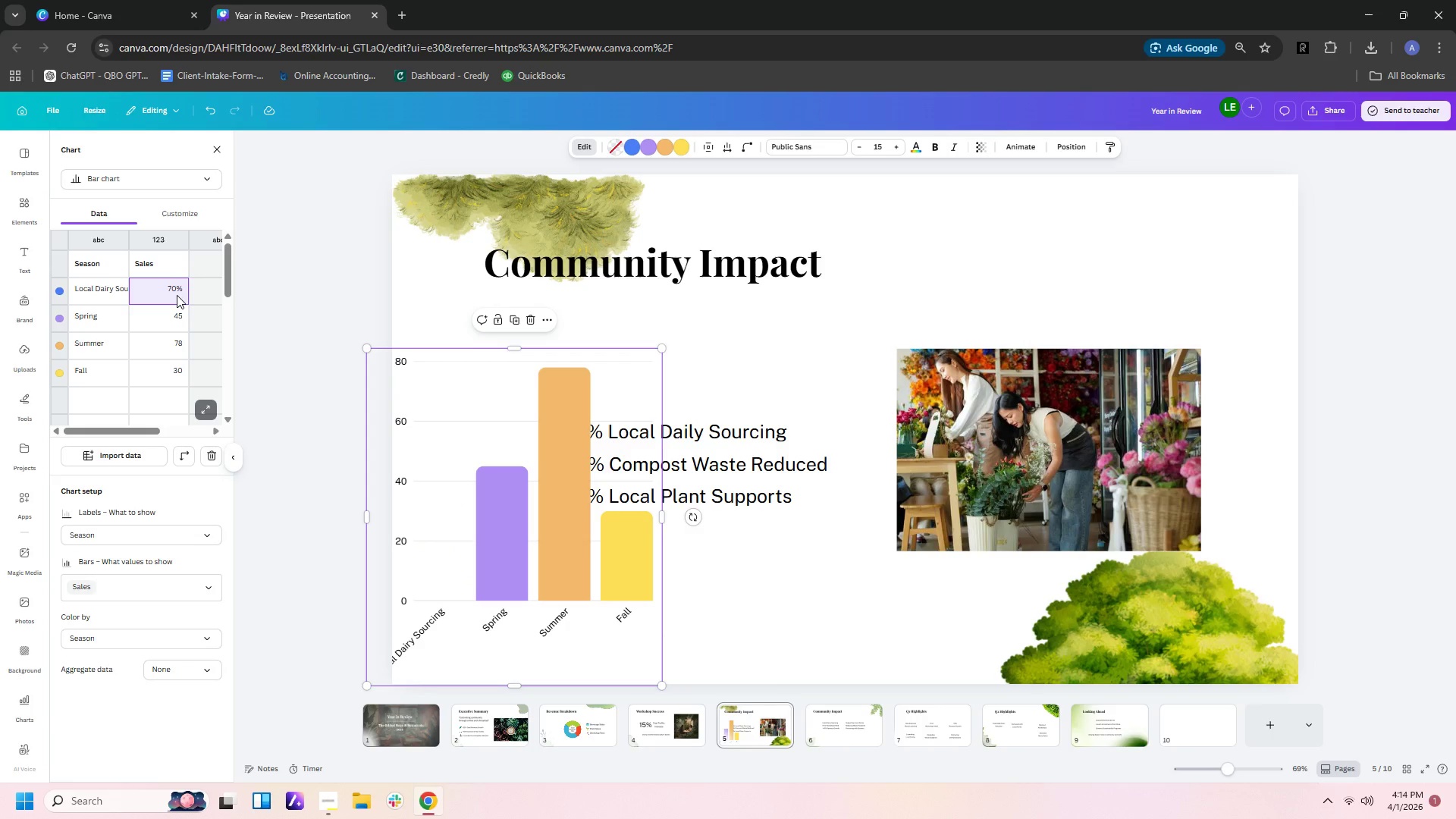 
double_click([177, 295])
 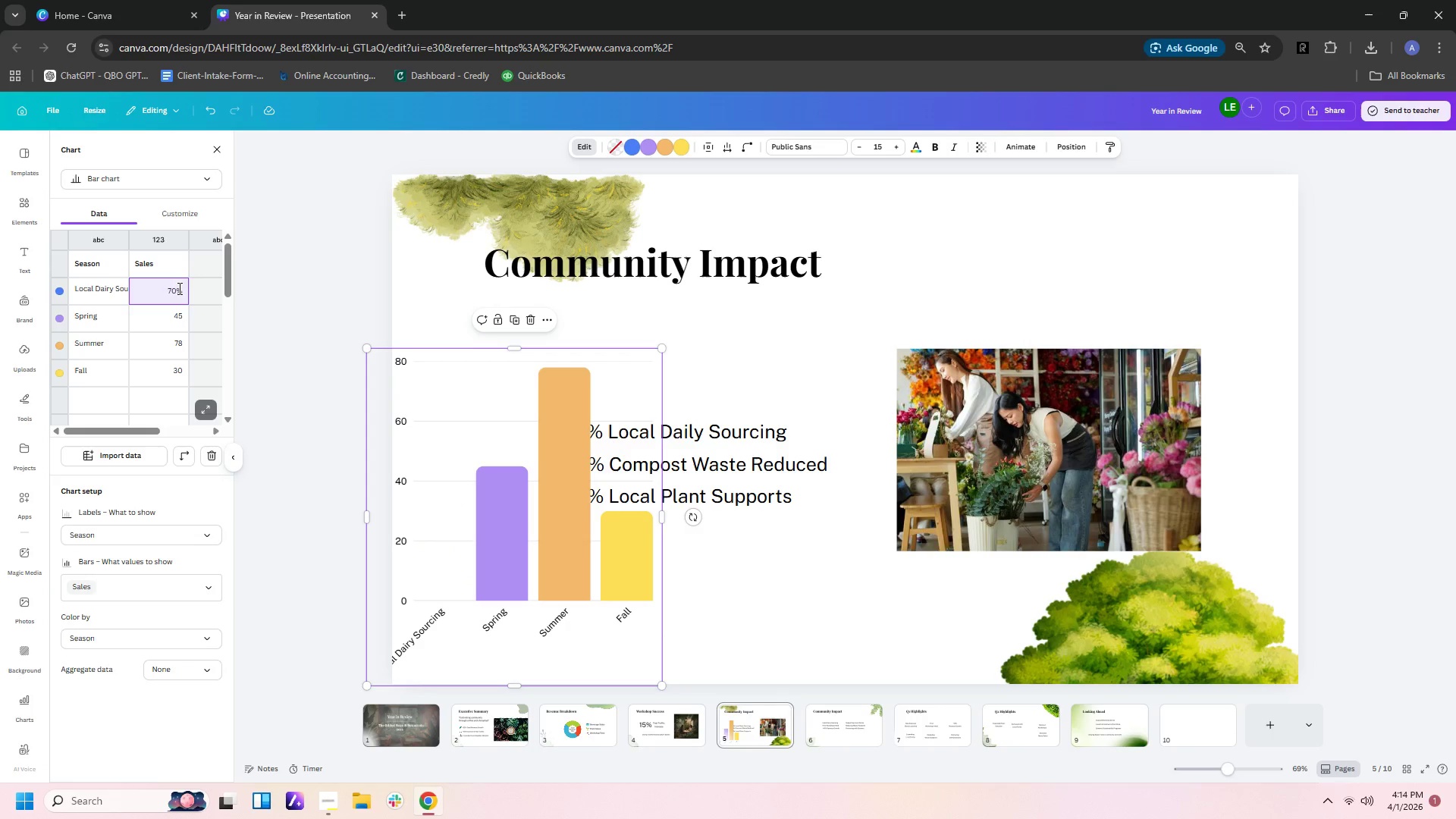 
key(Backspace)
 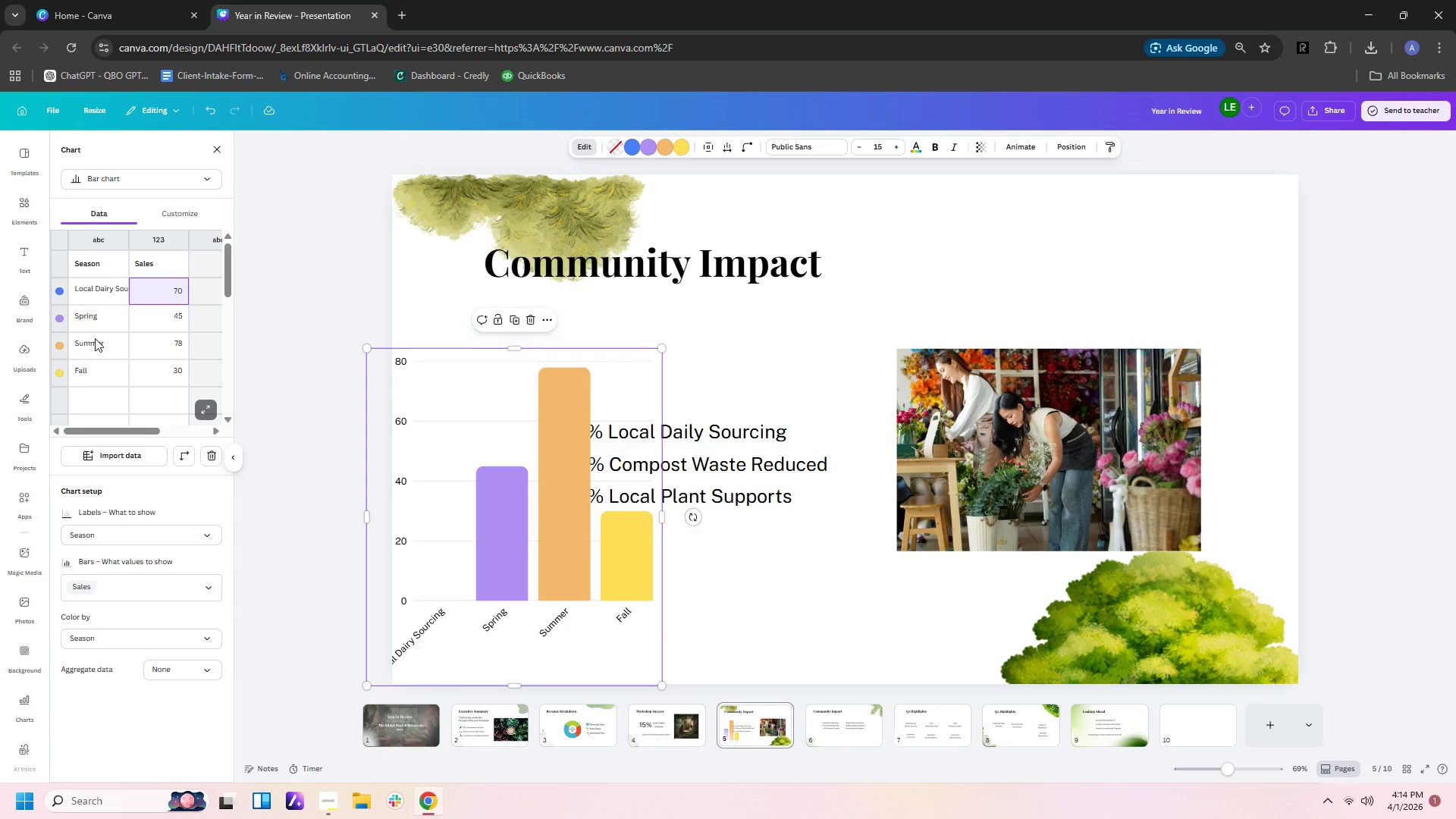 
left_click([102, 316])
 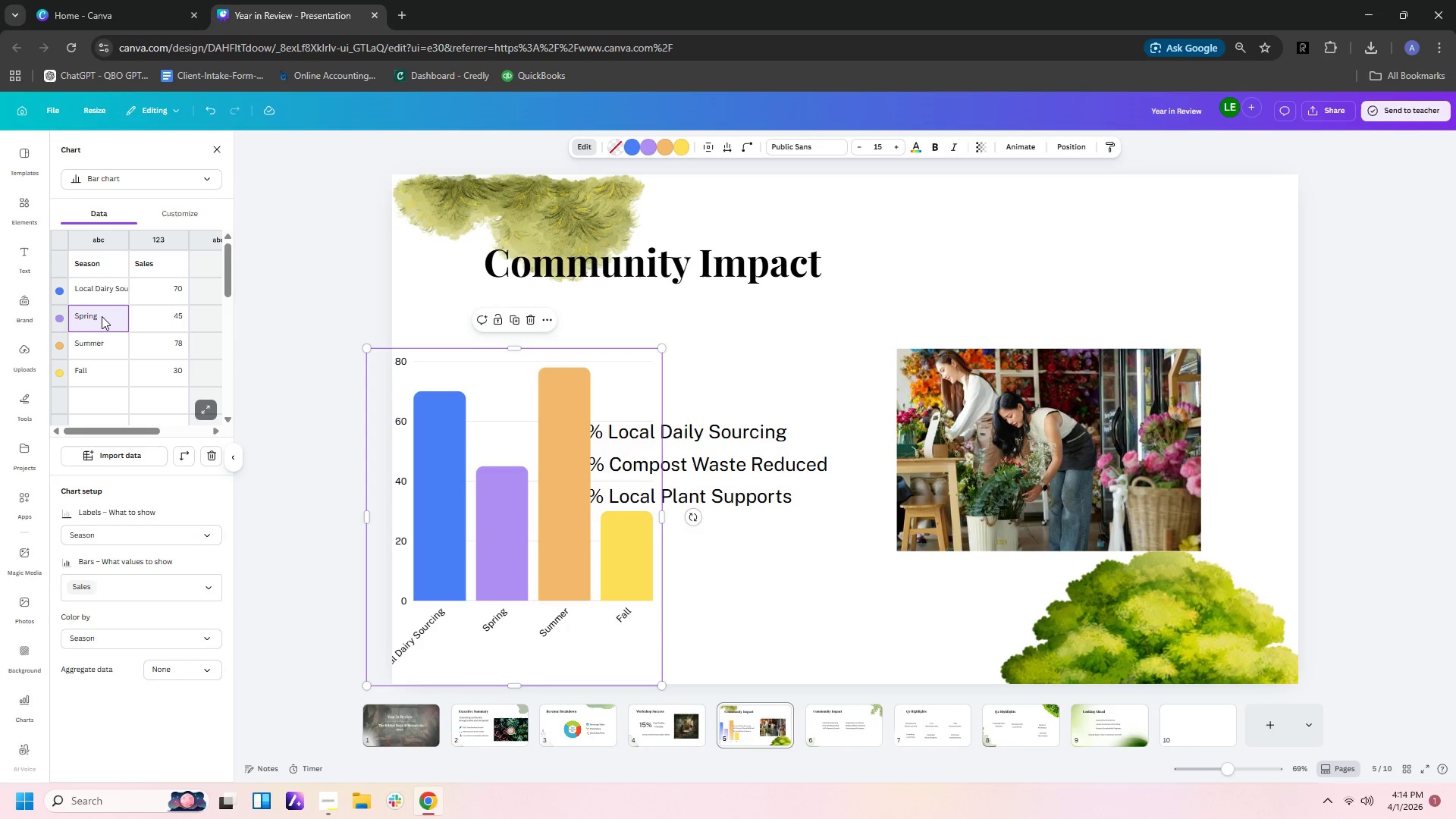 
wait(5.61)
 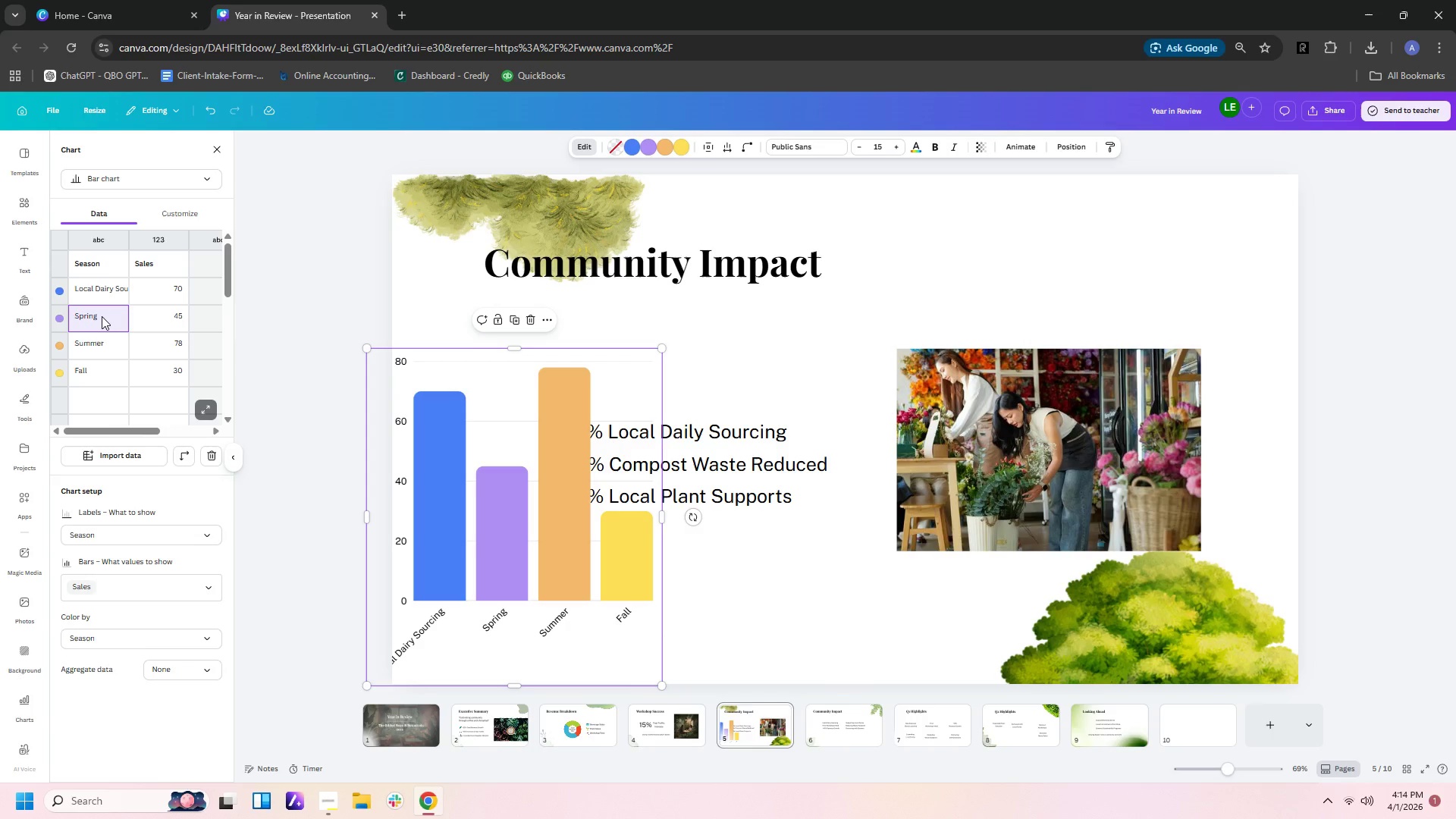 
double_click([102, 316])
 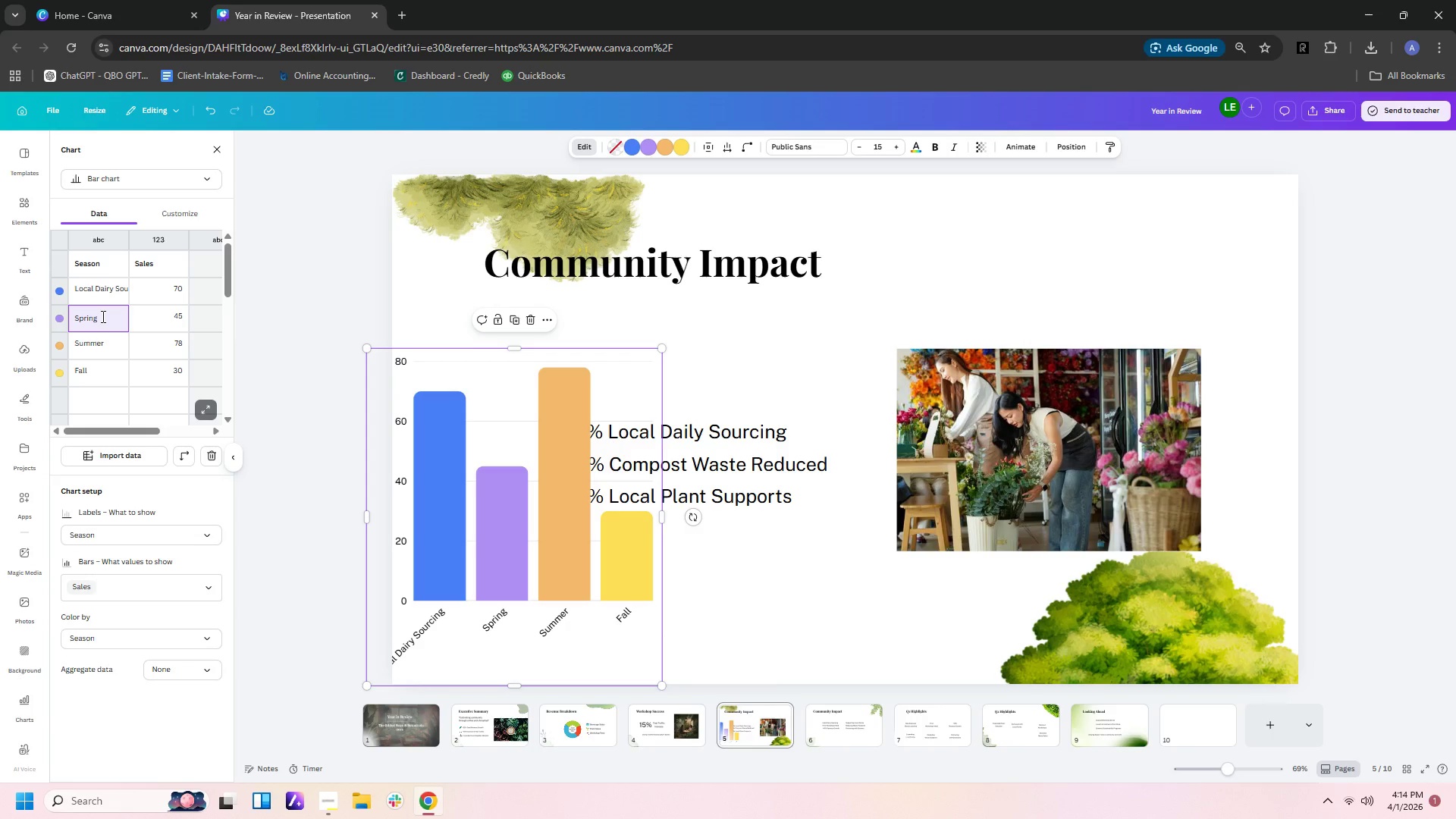 
key(Backspace)
key(Backspace)
key(Backspace)
key(Backspace)
key(Backspace)
key(Backspace)
type(Compost Waste Reduction)
 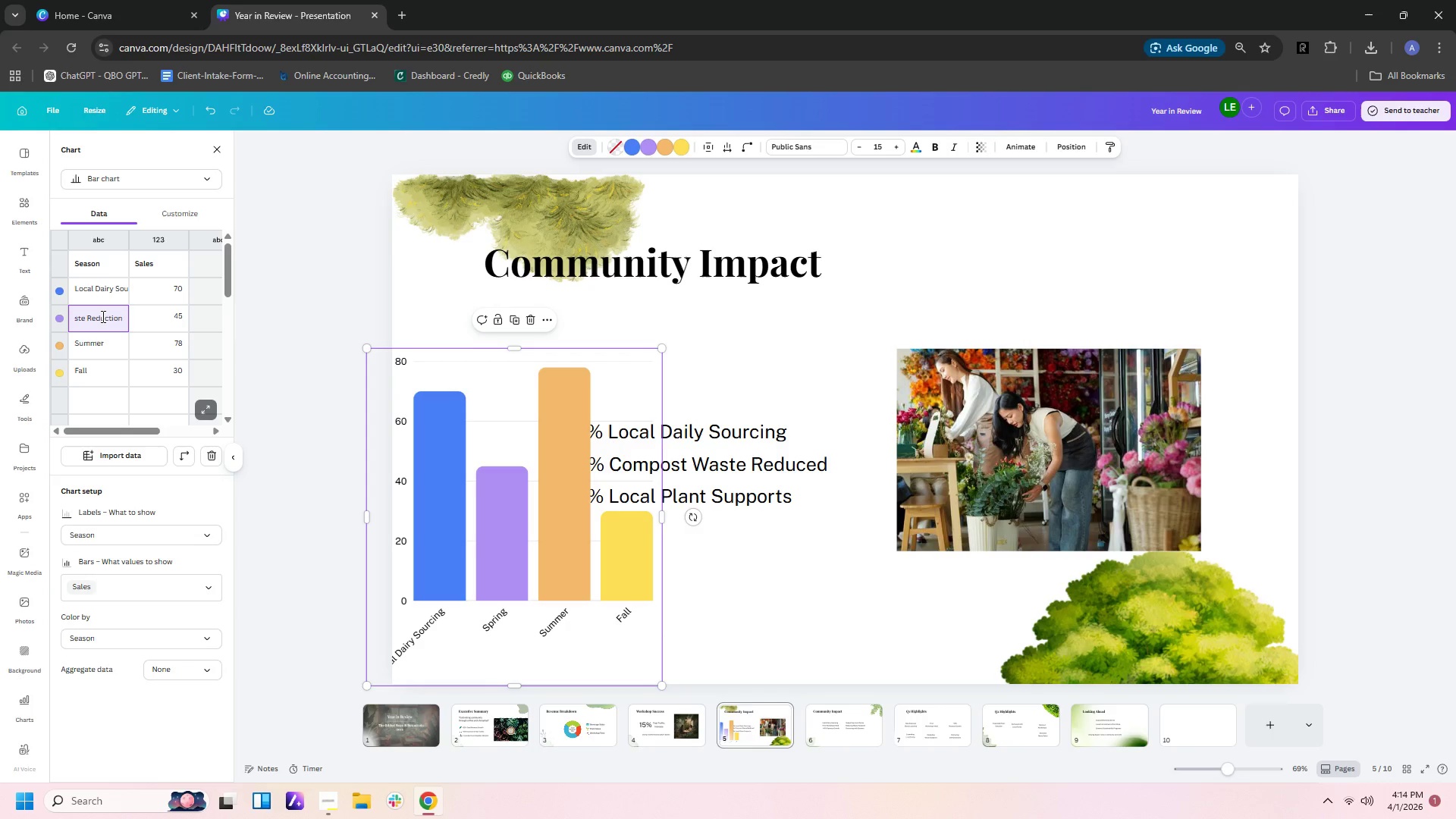 
double_click([182, 314])
 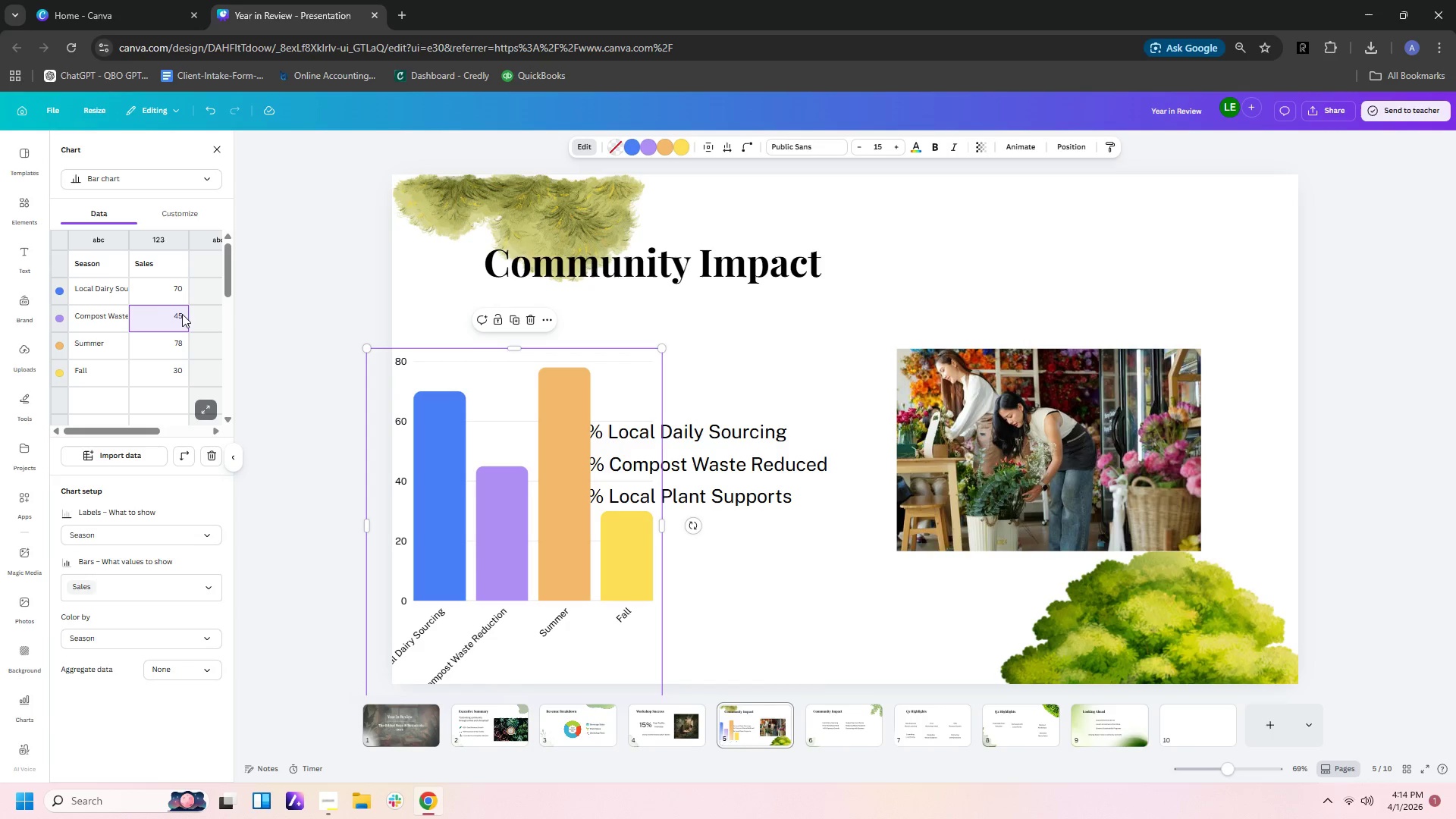 
triple_click([182, 314])
 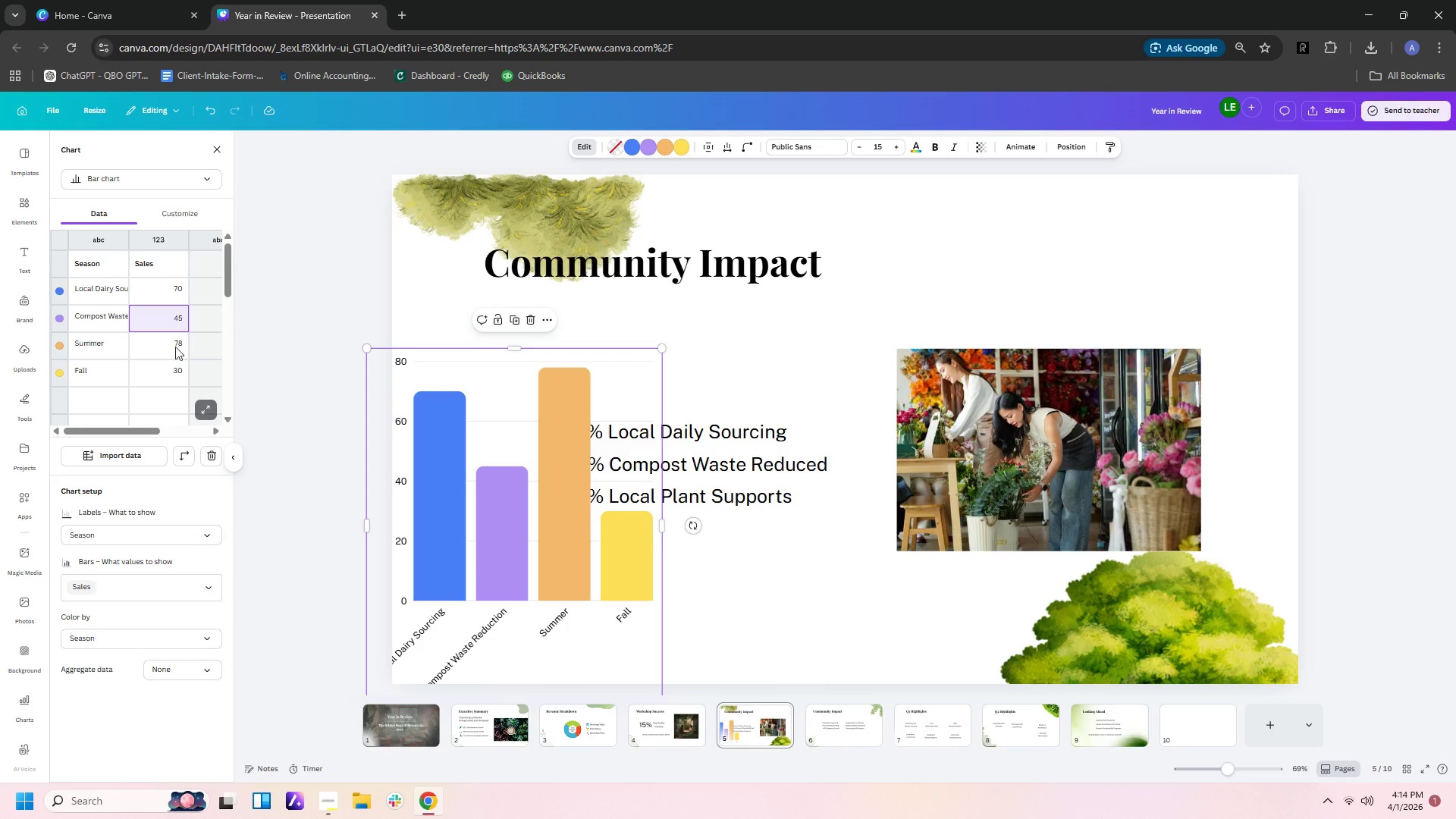 
left_click([108, 346])
 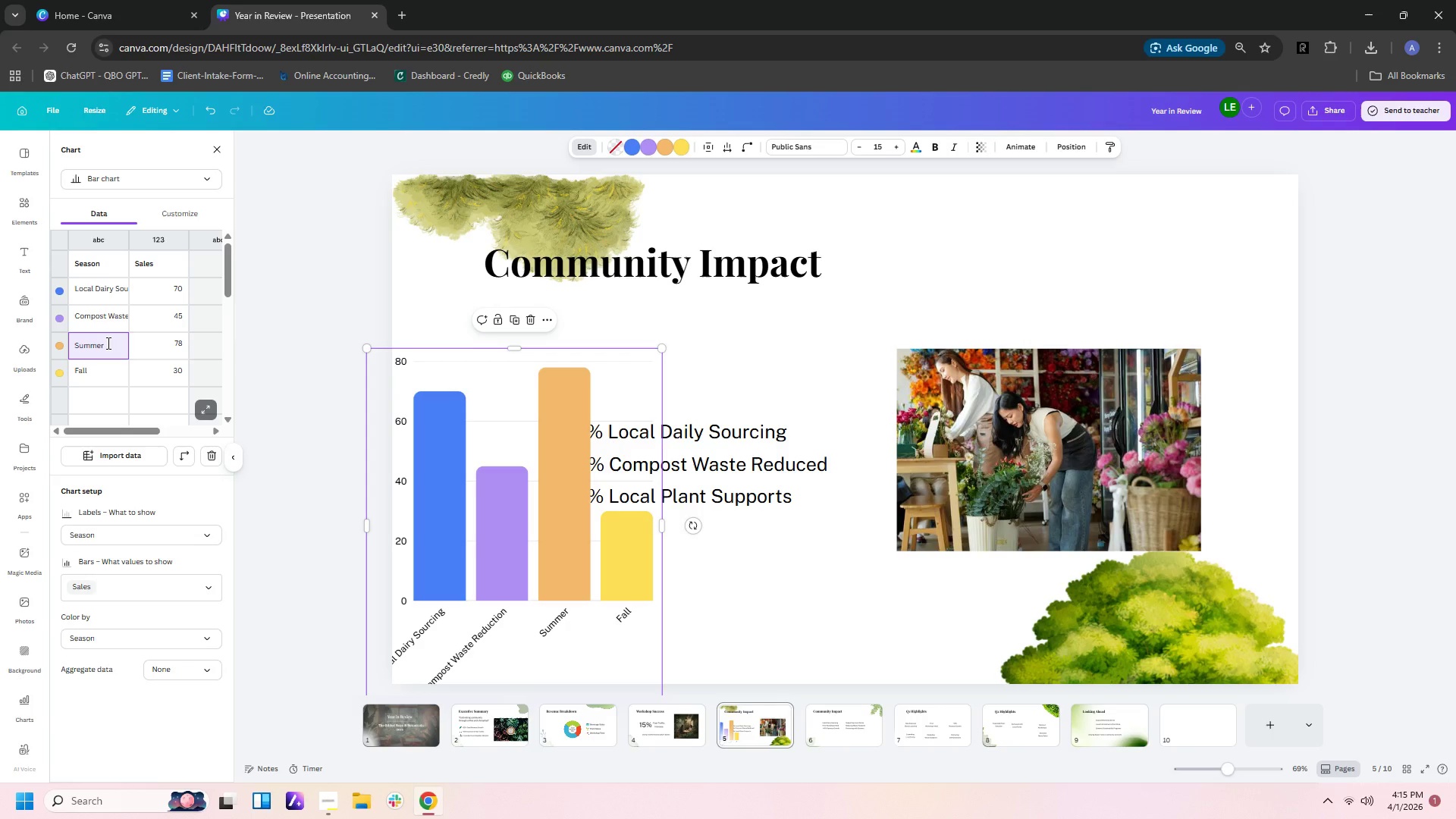 
left_click_drag(start_coordinate=[107, 343], to_coordinate=[65, 342])
 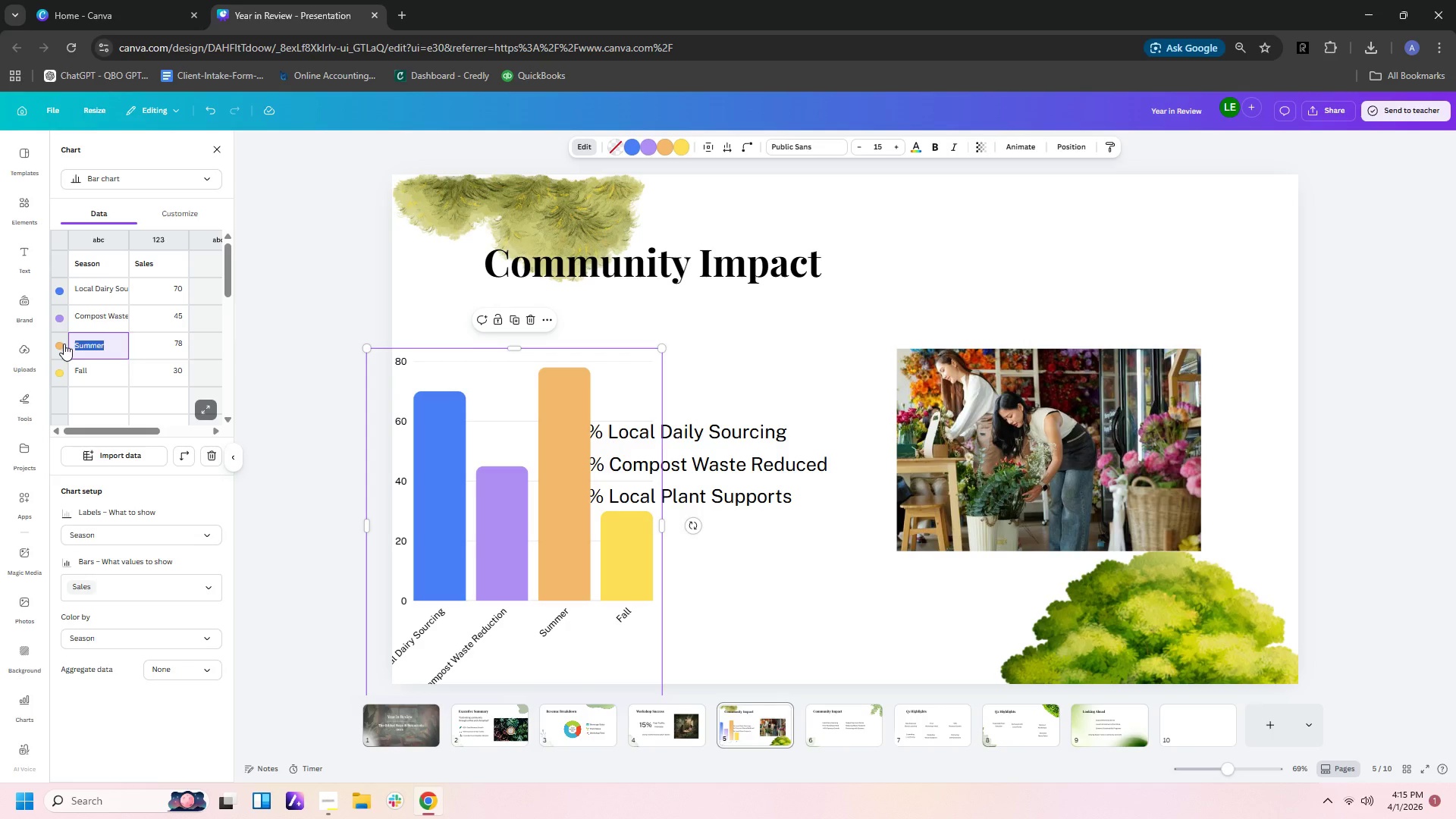 
type(Local Plant Suppliers)
 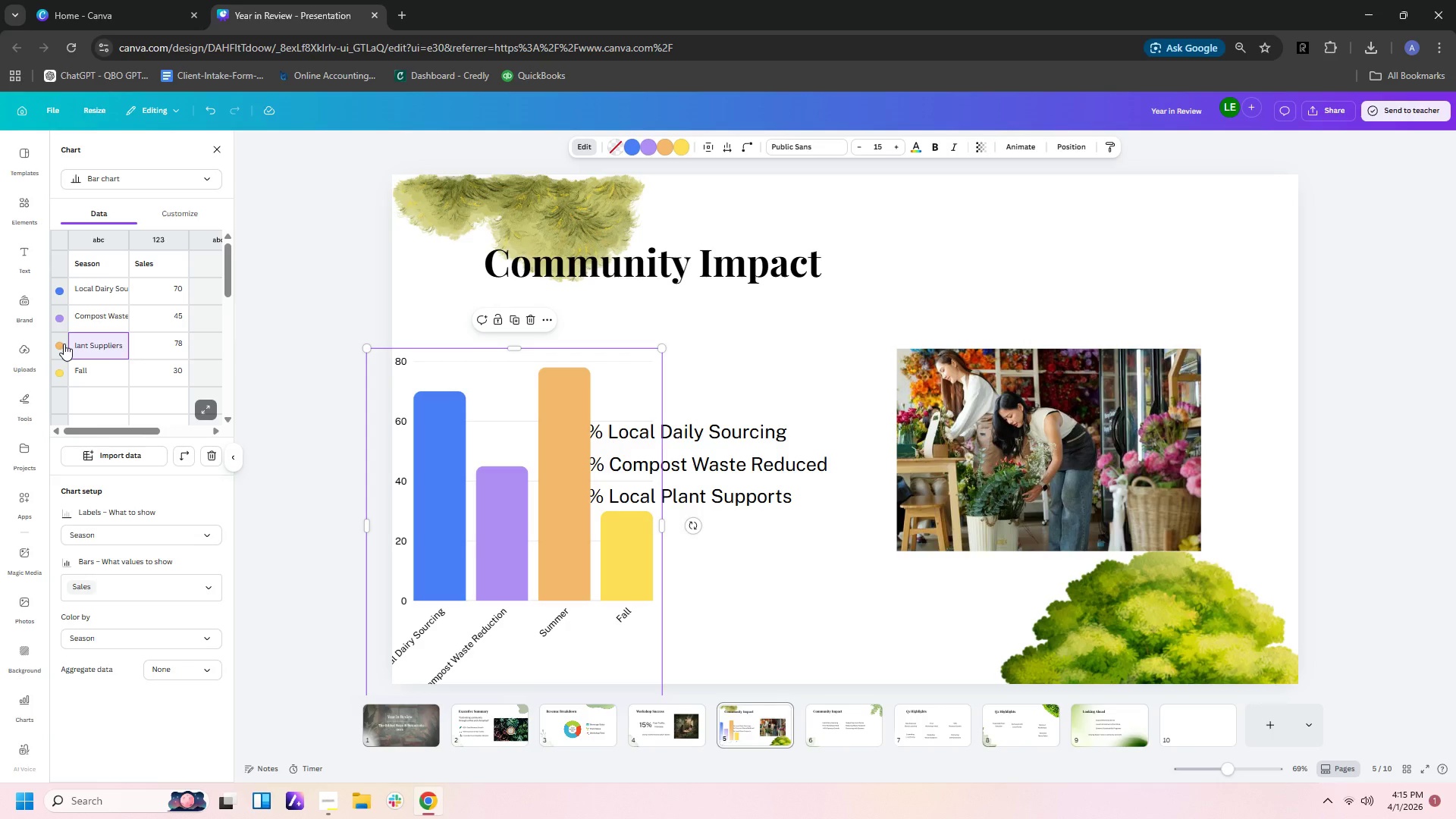 
double_click([179, 344])
 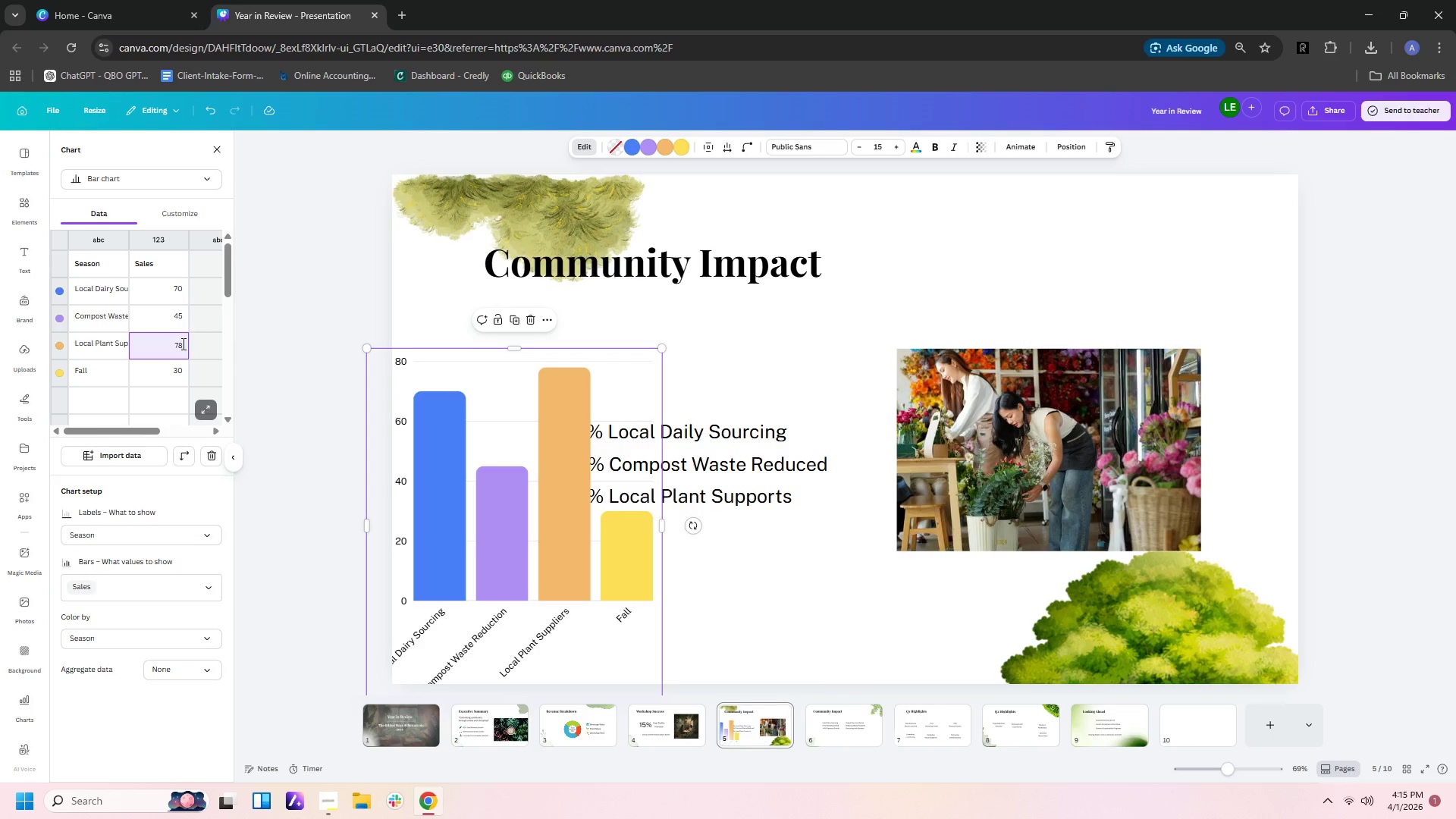 
left_click_drag(start_coordinate=[182, 344], to_coordinate=[170, 344])
 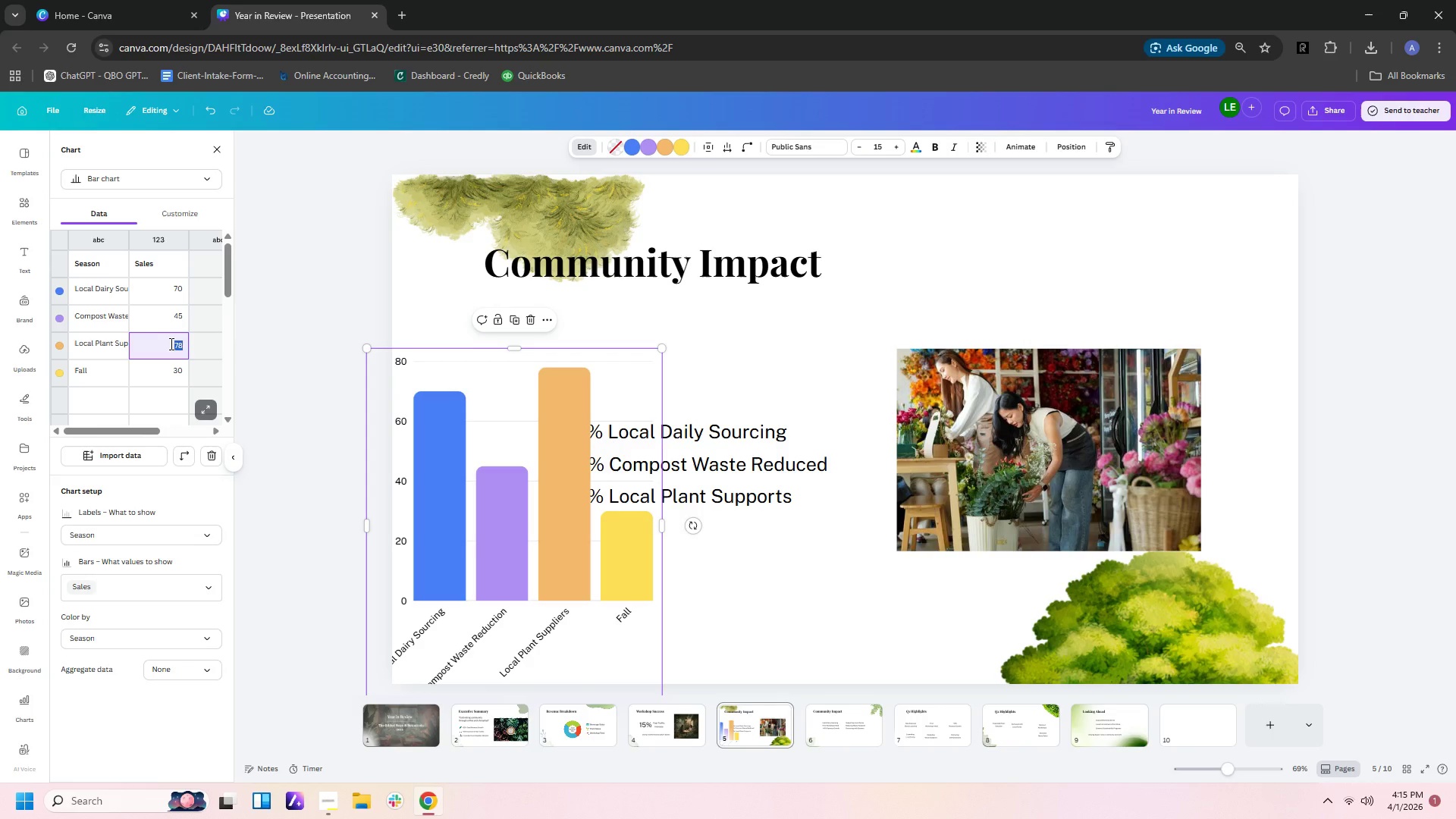 
type(60)
 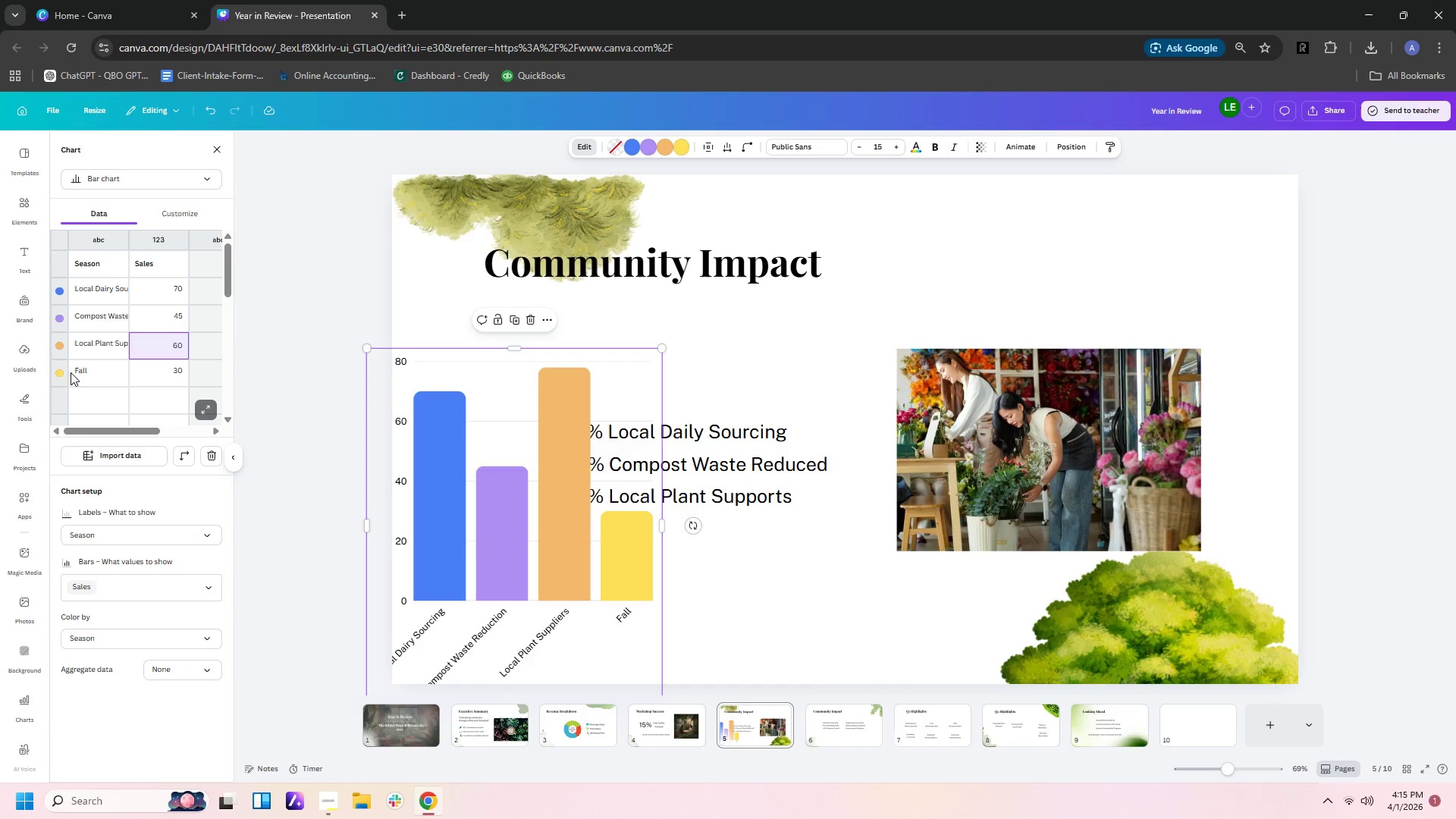 
left_click([83, 371])
 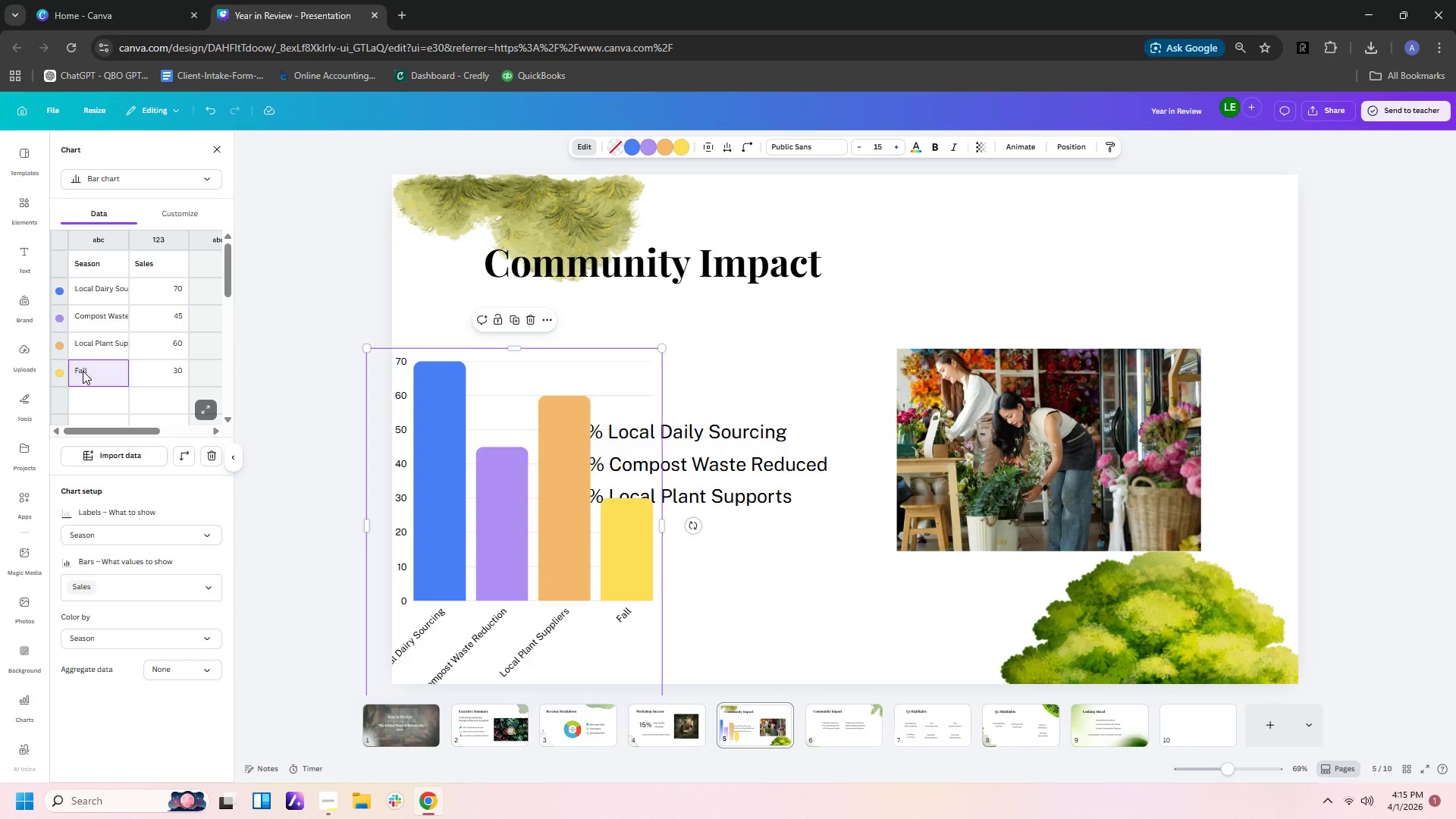 
key(Delete)
 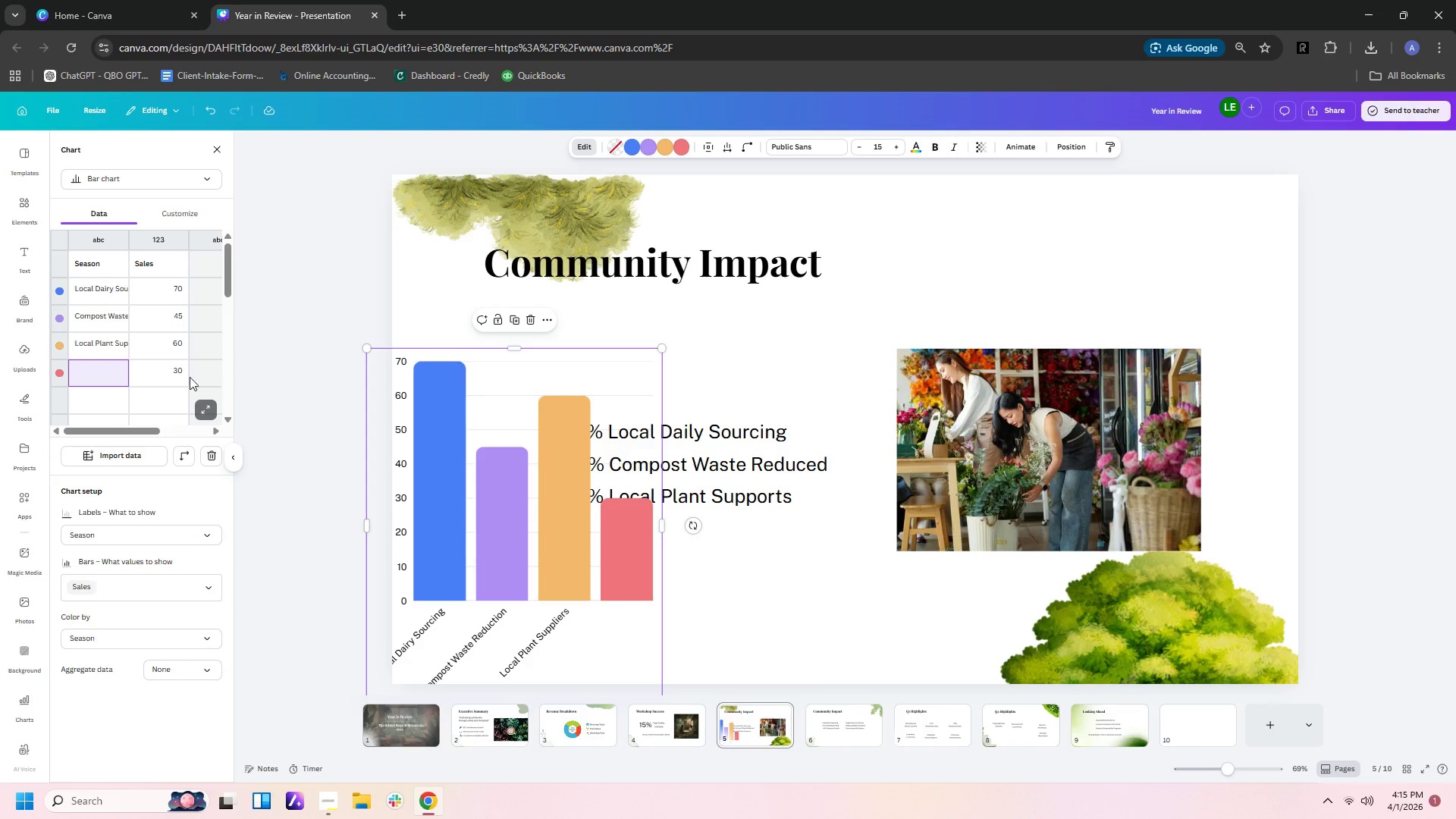 
left_click([149, 370])
 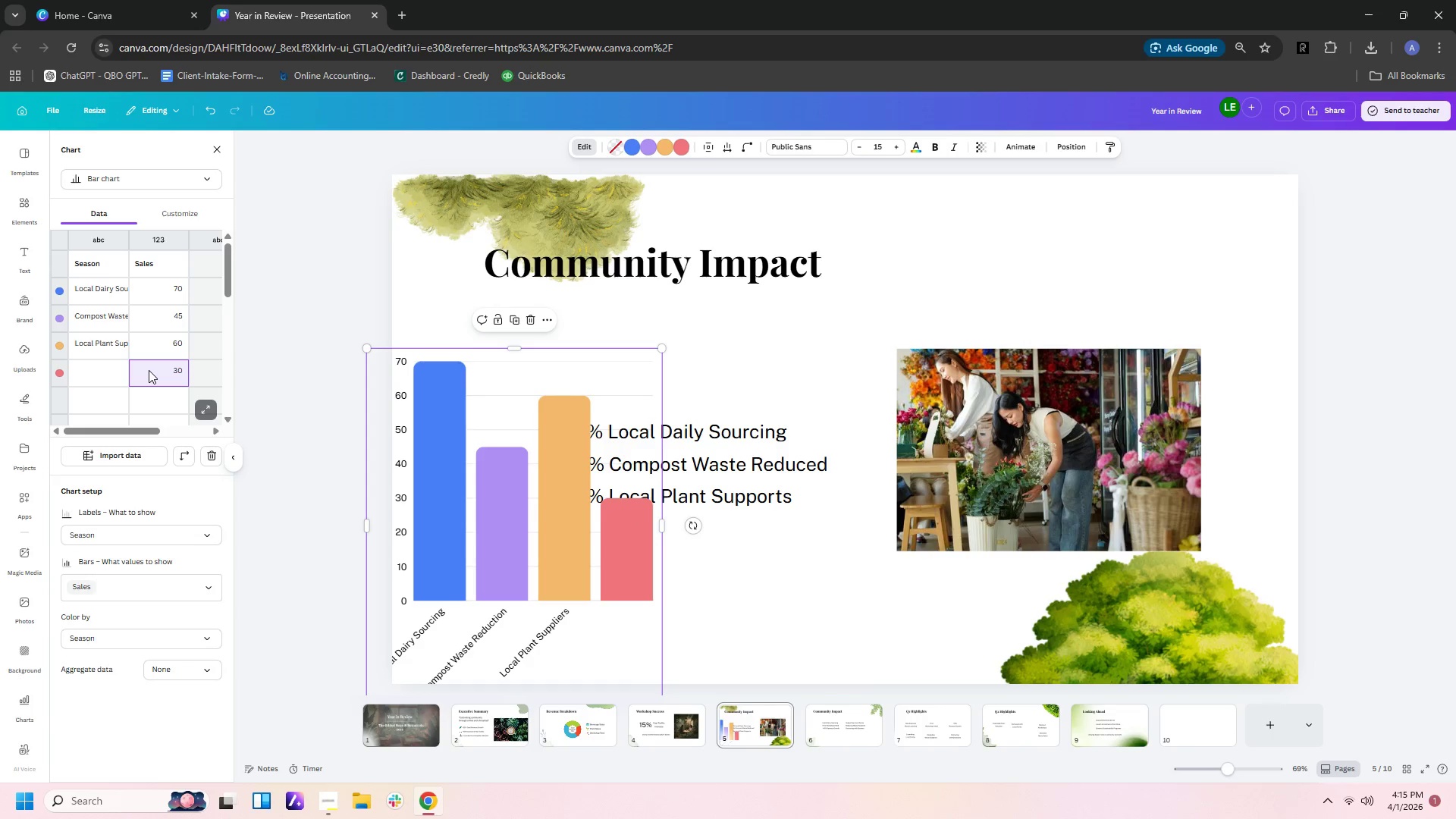 
key(Delete)
 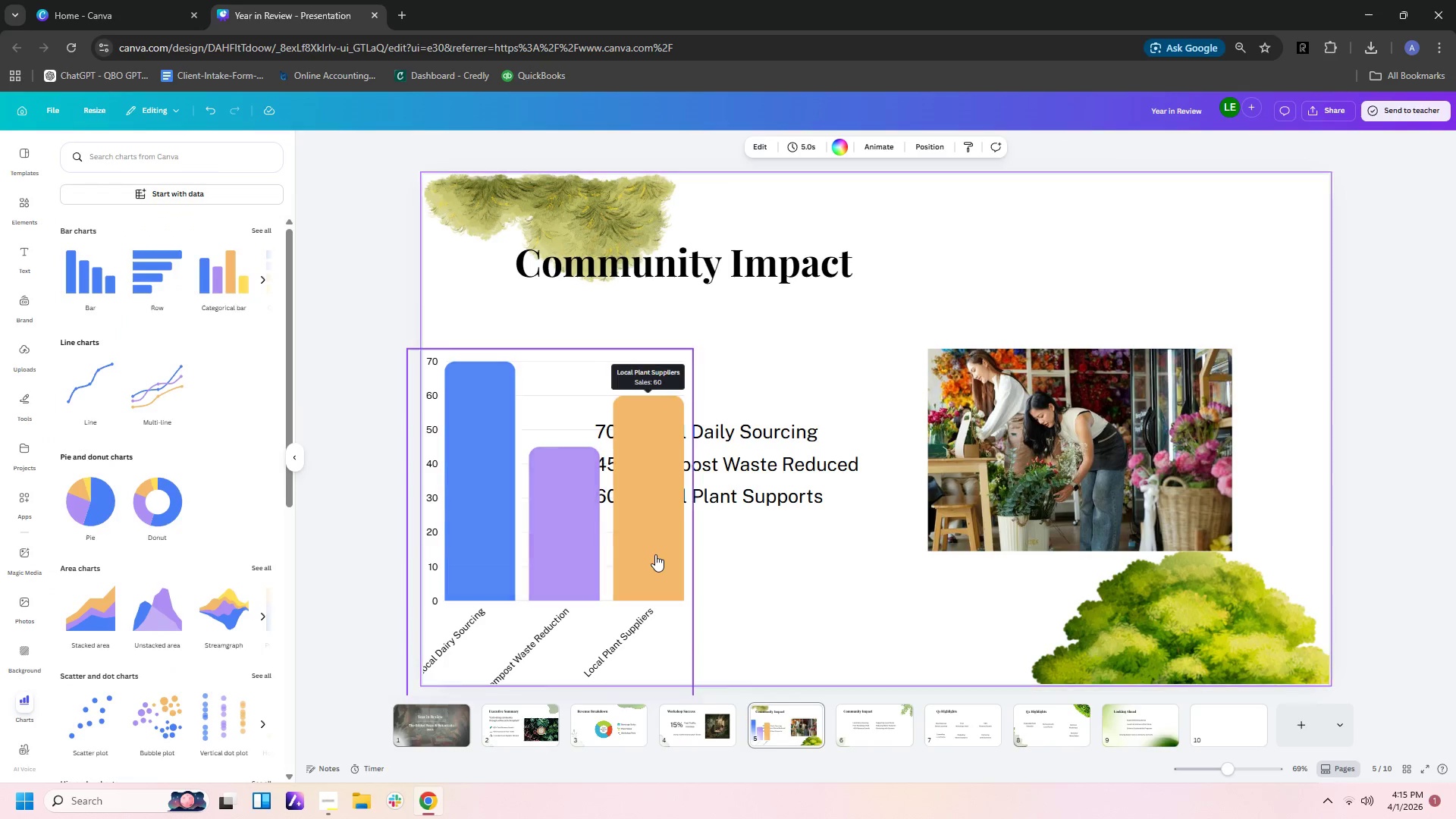 
double_click([648, 550])
 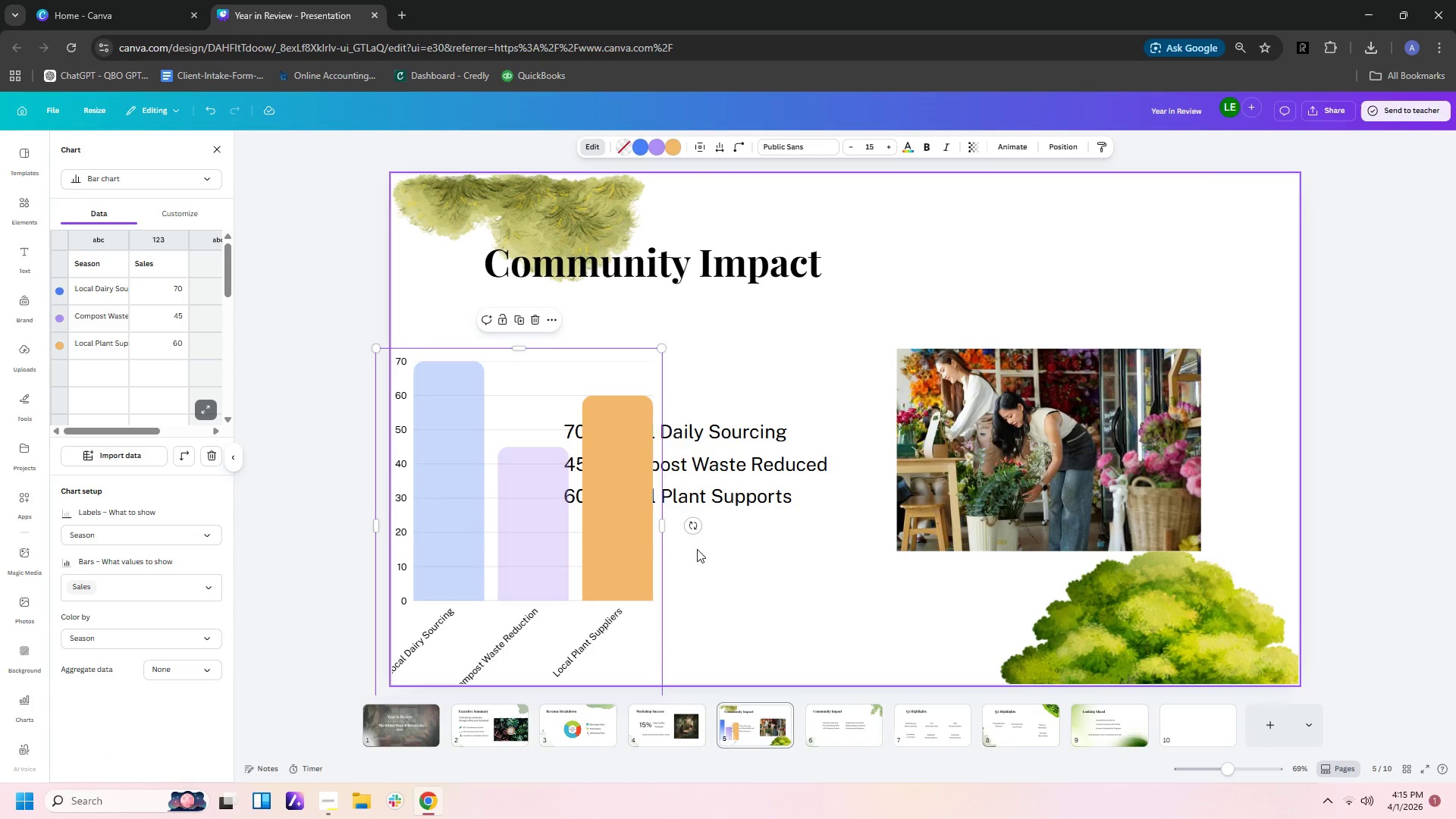 
left_click([725, 550])
 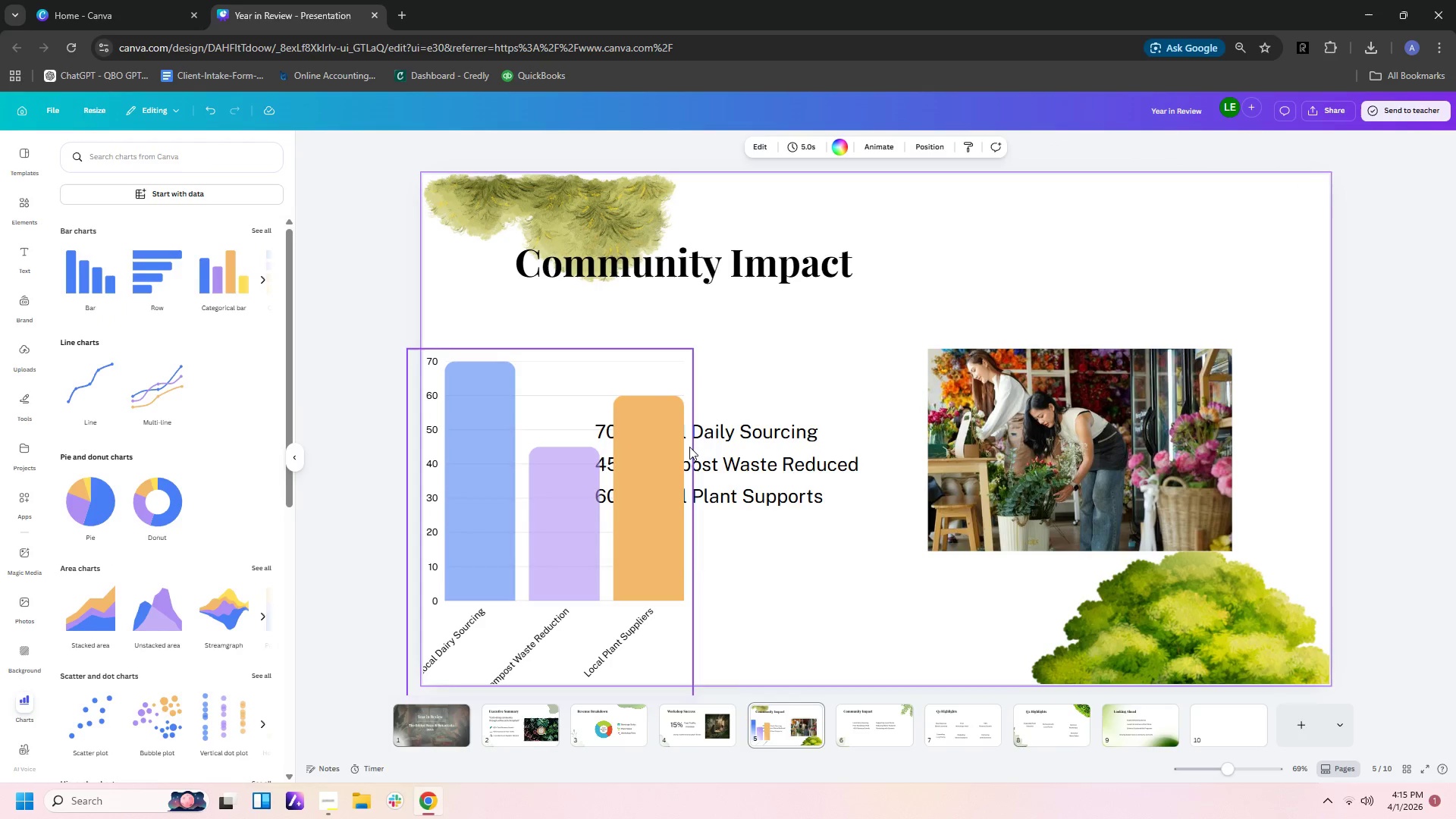 
left_click([795, 469])
 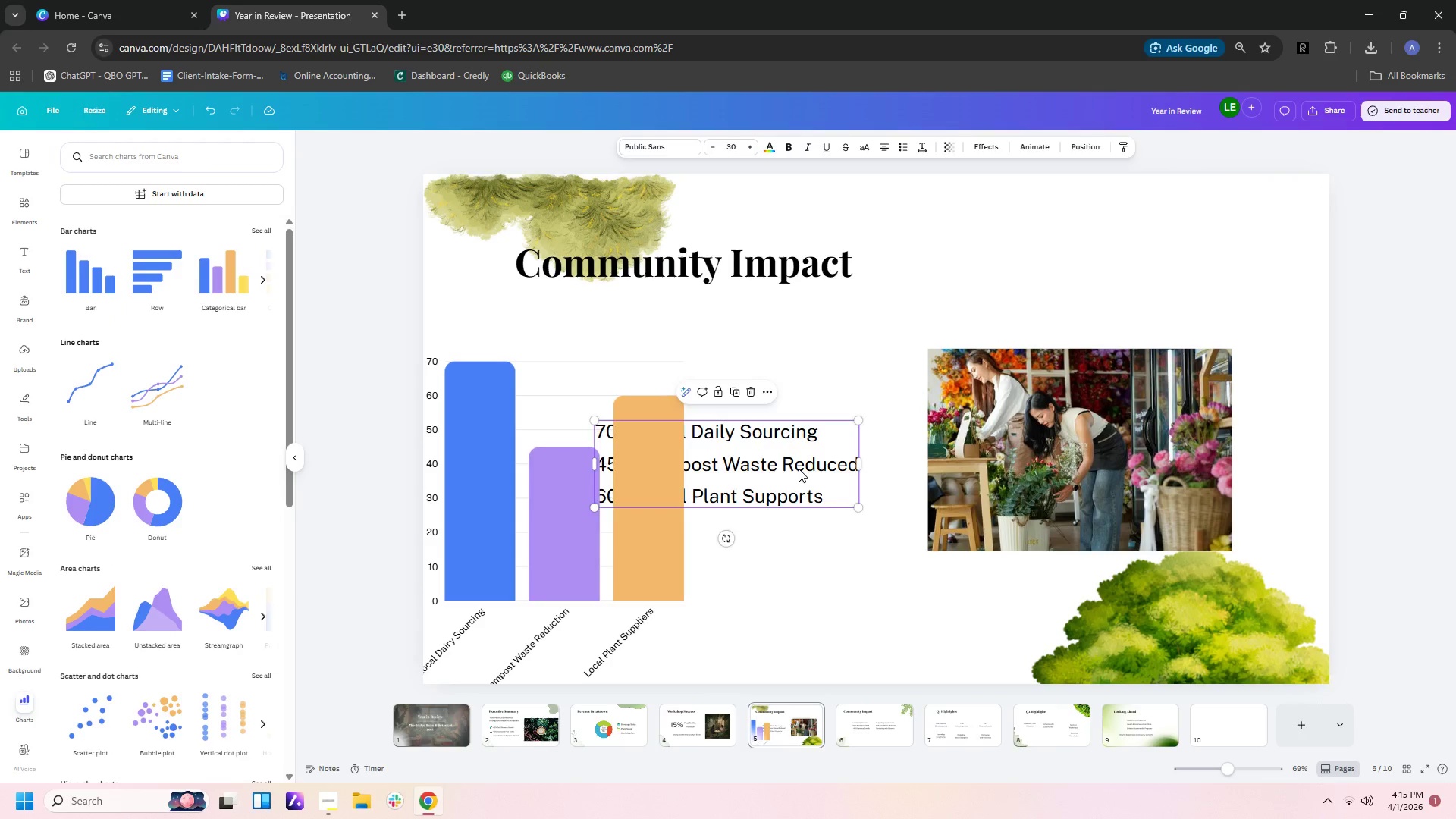 
key(Delete)
 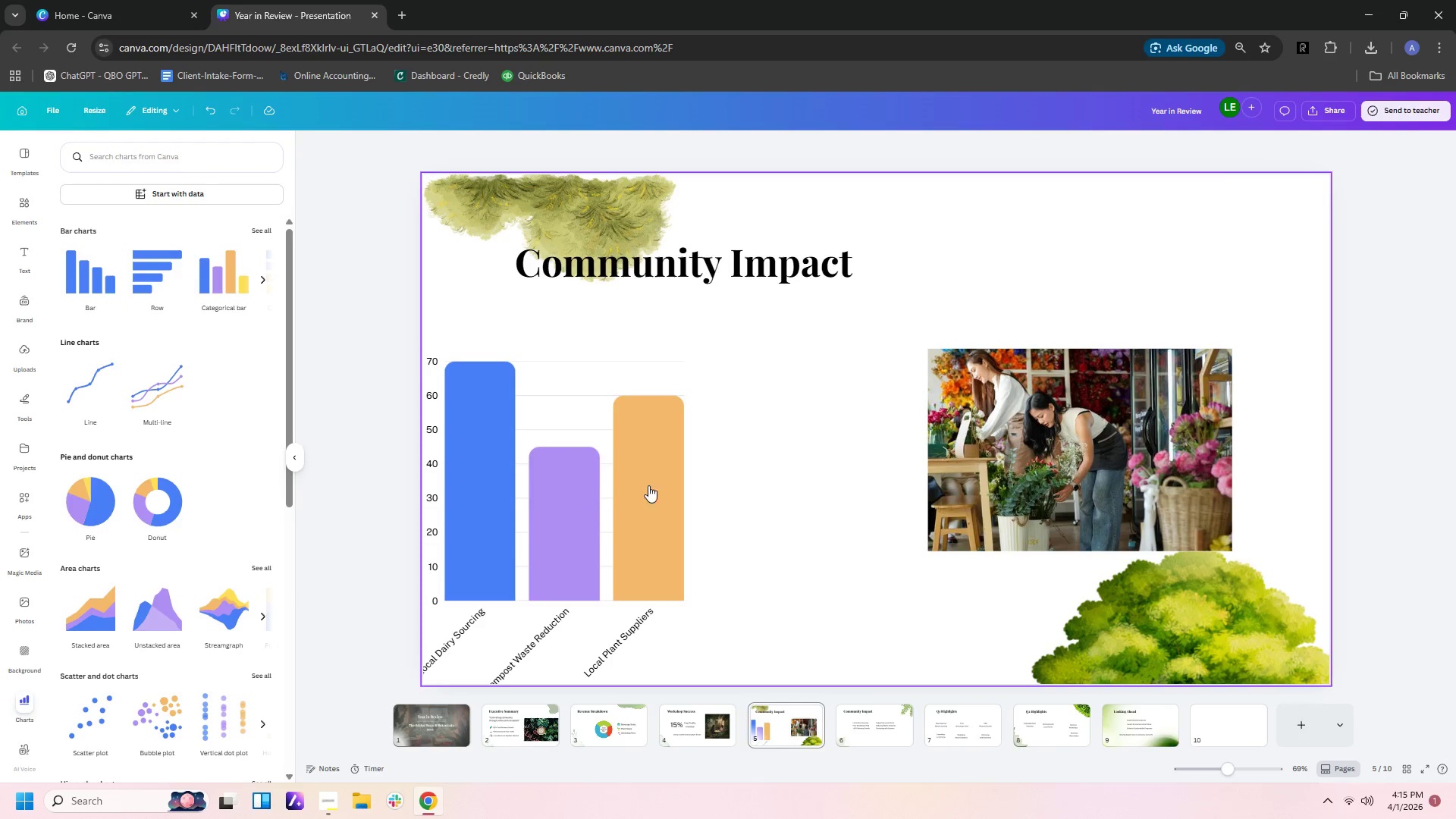 
left_click_drag(start_coordinate=[613, 487], to_coordinate=[764, 469])
 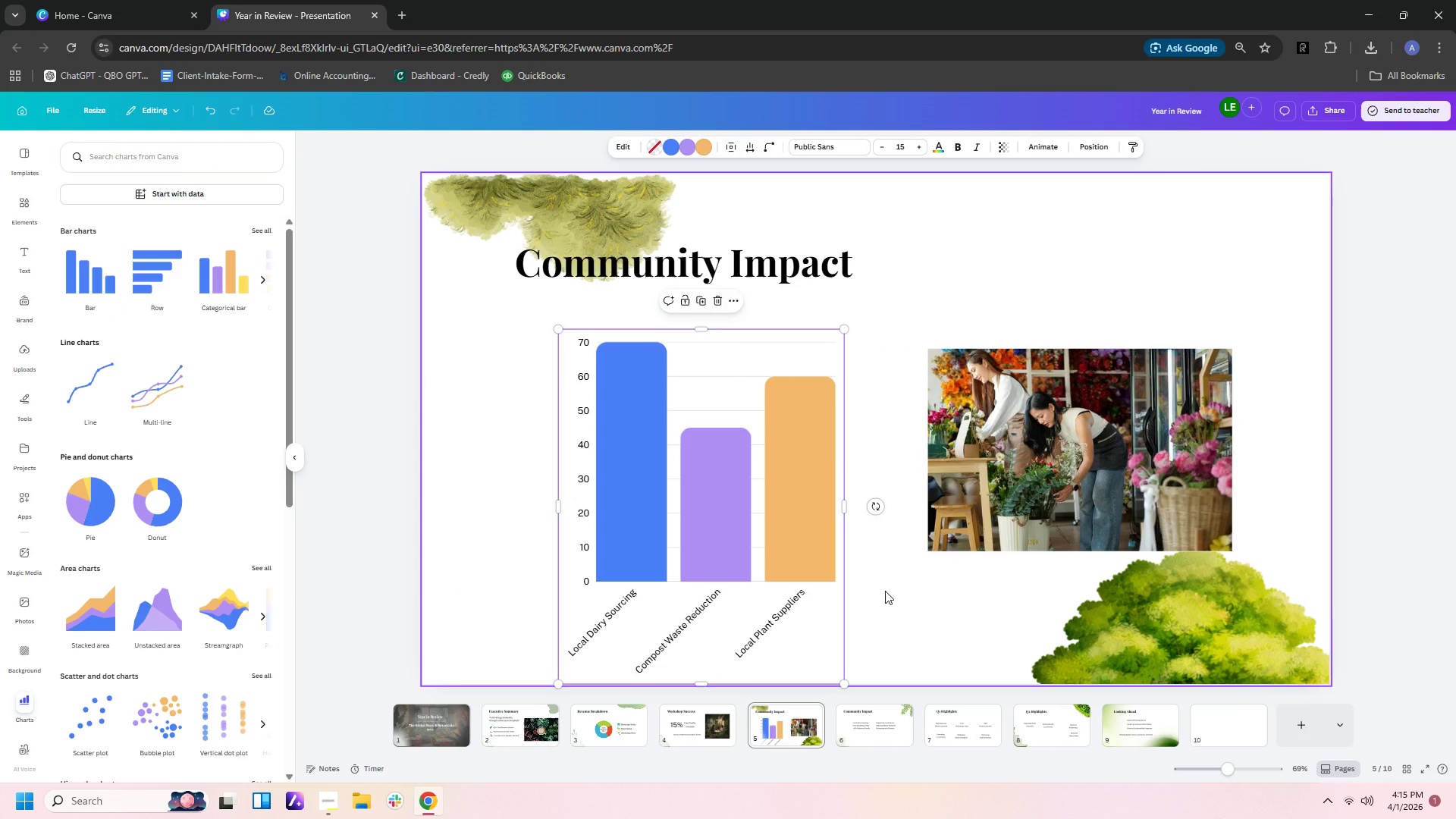 
wait(5.25)
 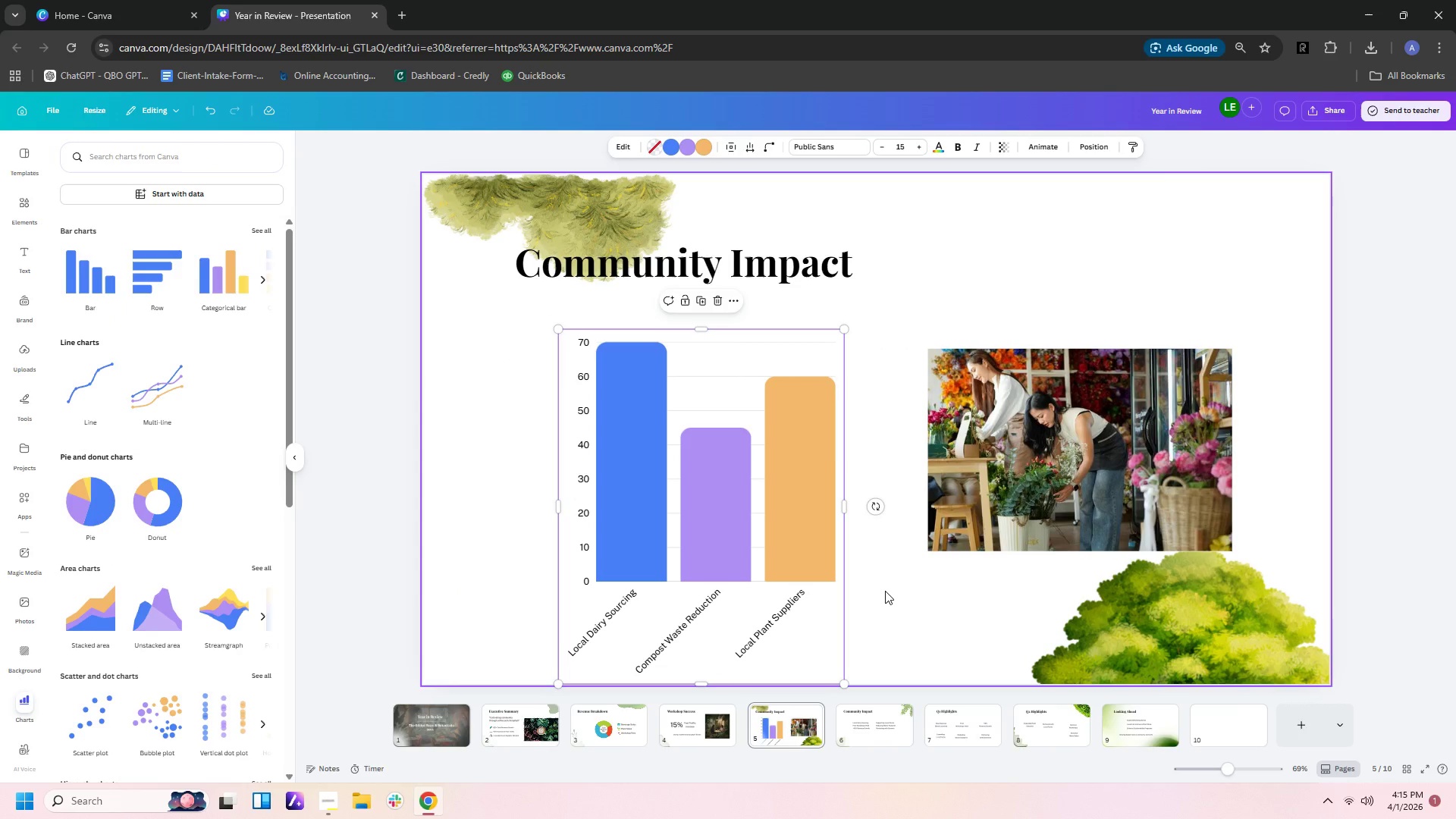 
left_click([639, 527])
 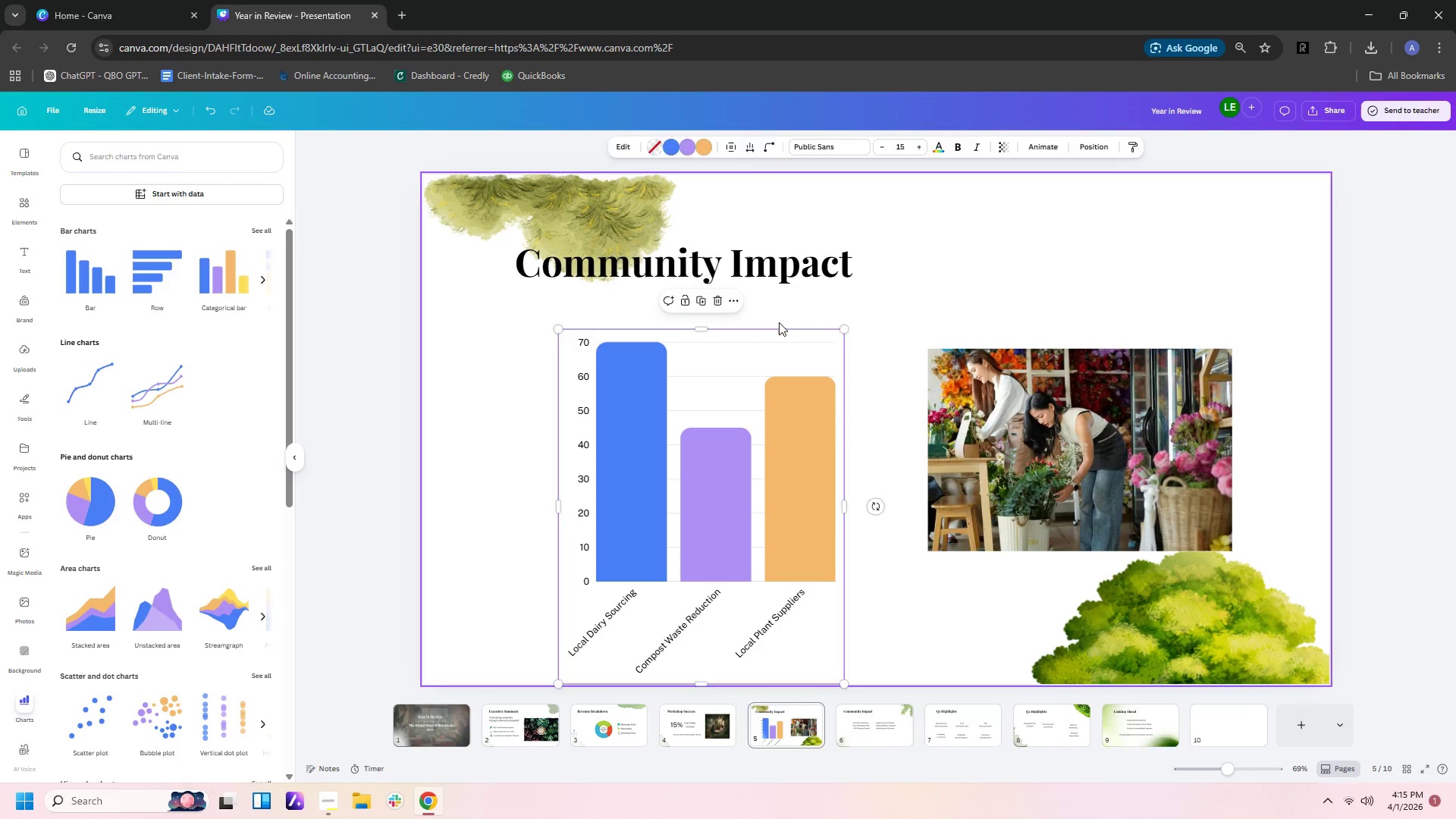 
double_click([793, 339])
 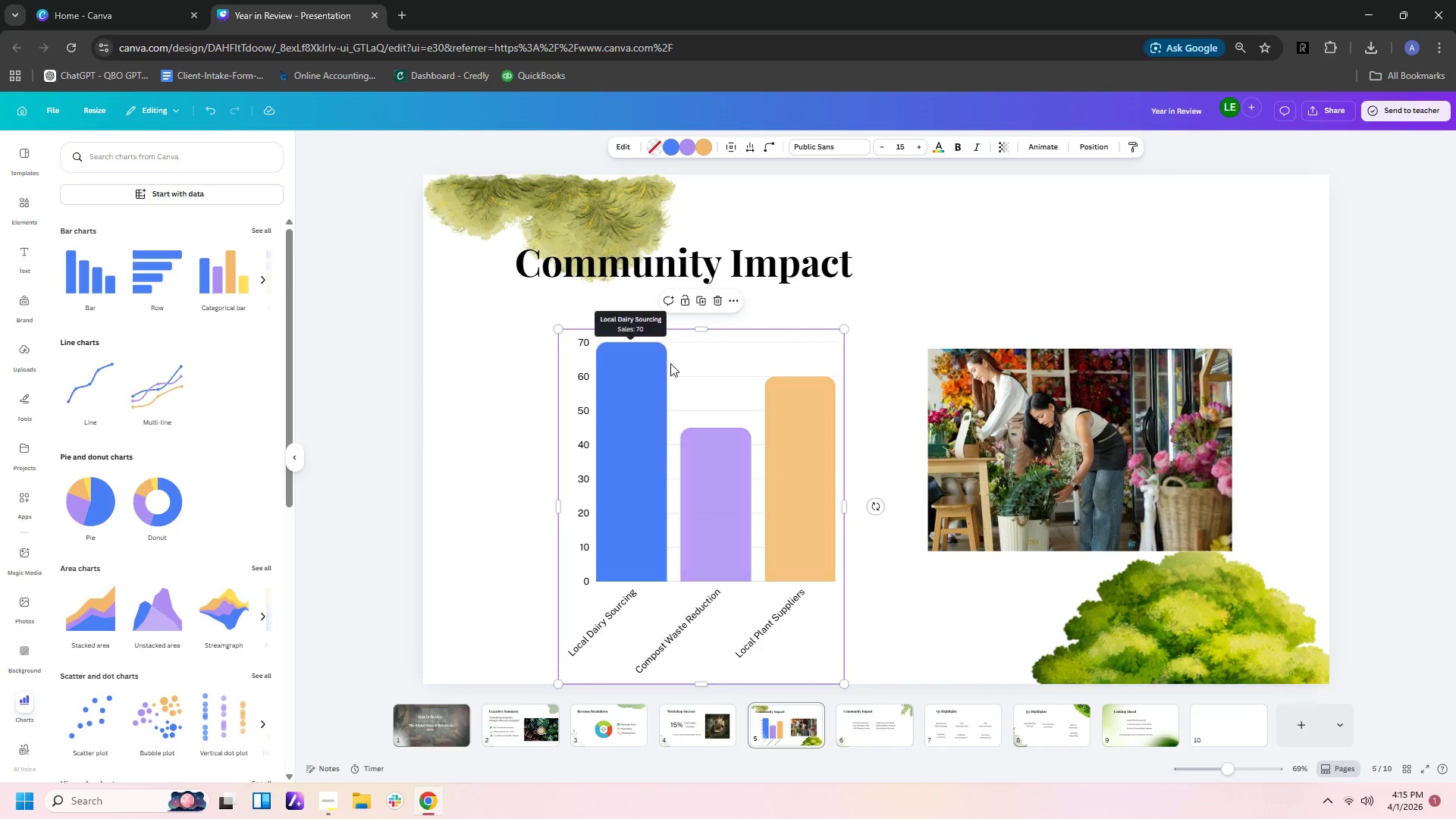 
double_click([680, 359])
 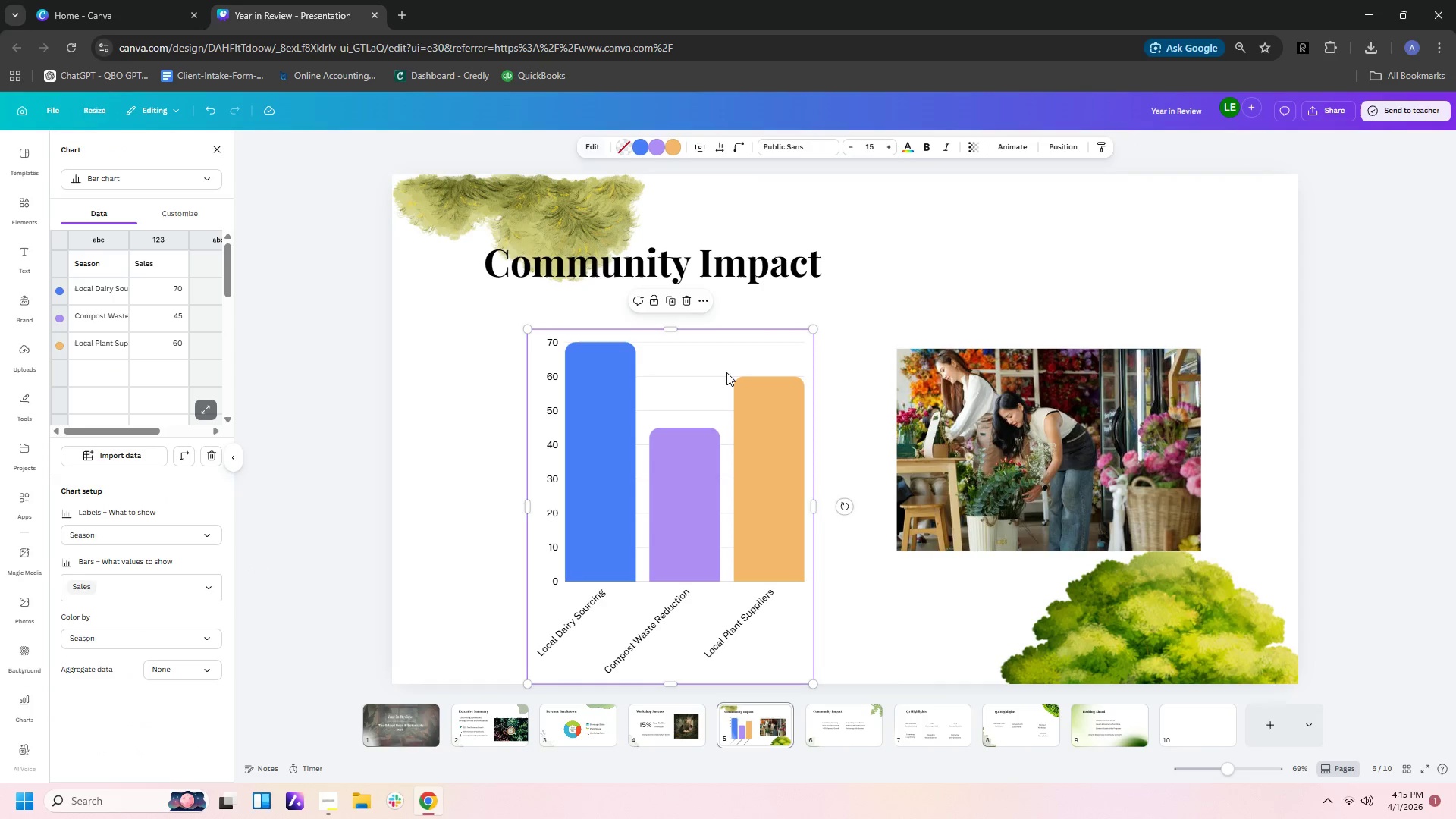 
triple_click([726, 372])
 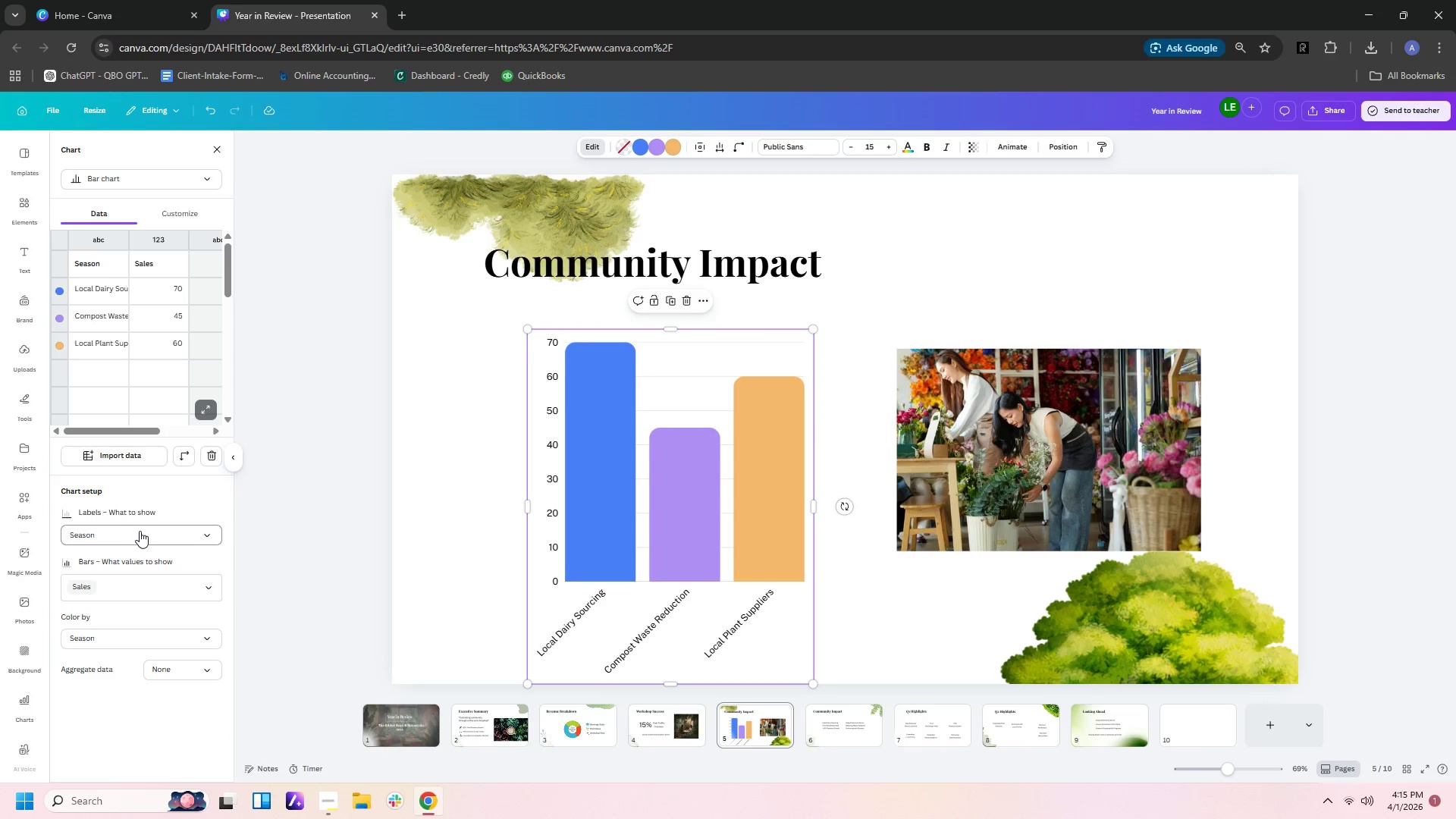 
left_click([144, 532])
 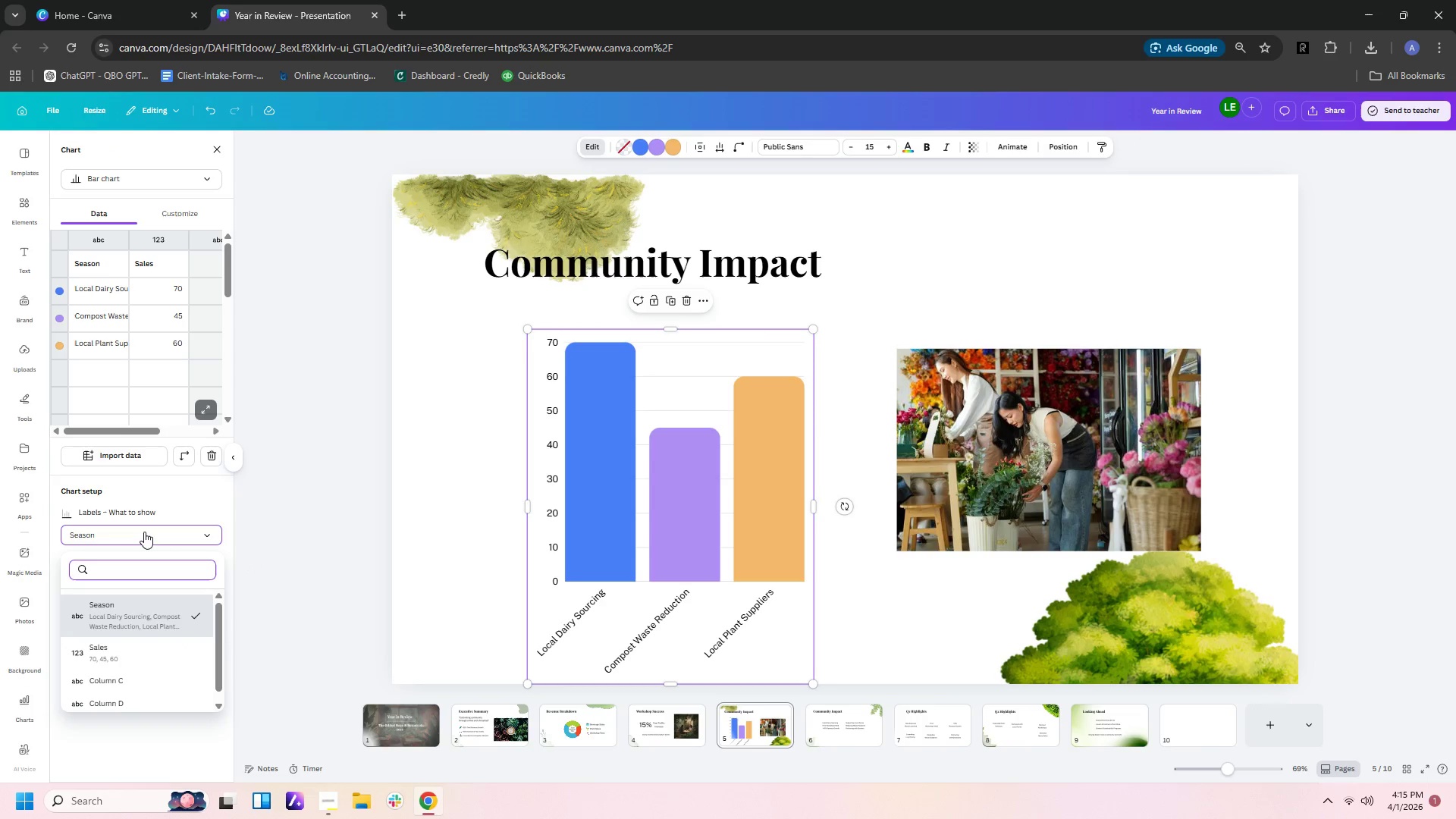 
left_click([144, 532])
 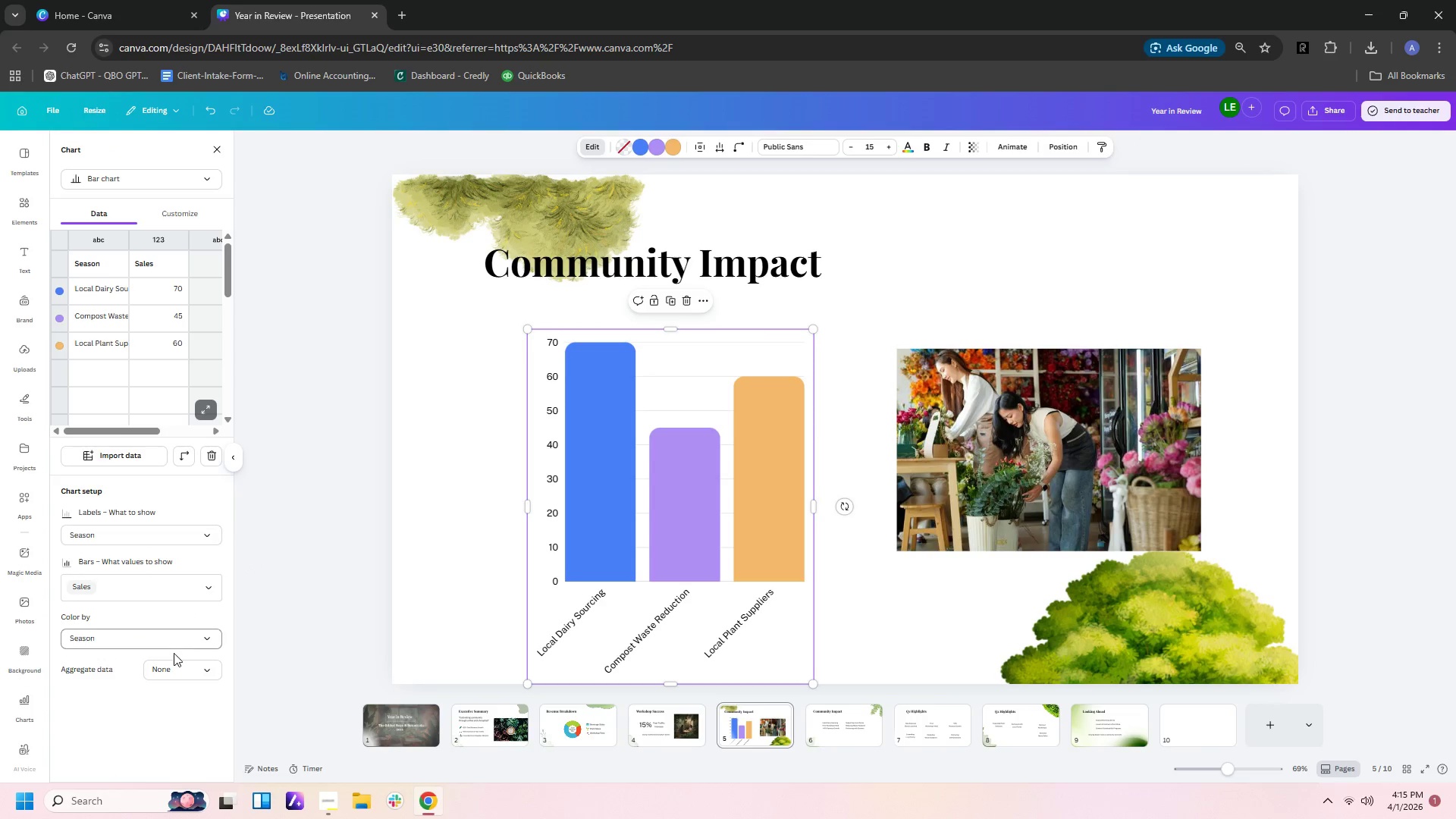 
left_click([172, 673])
 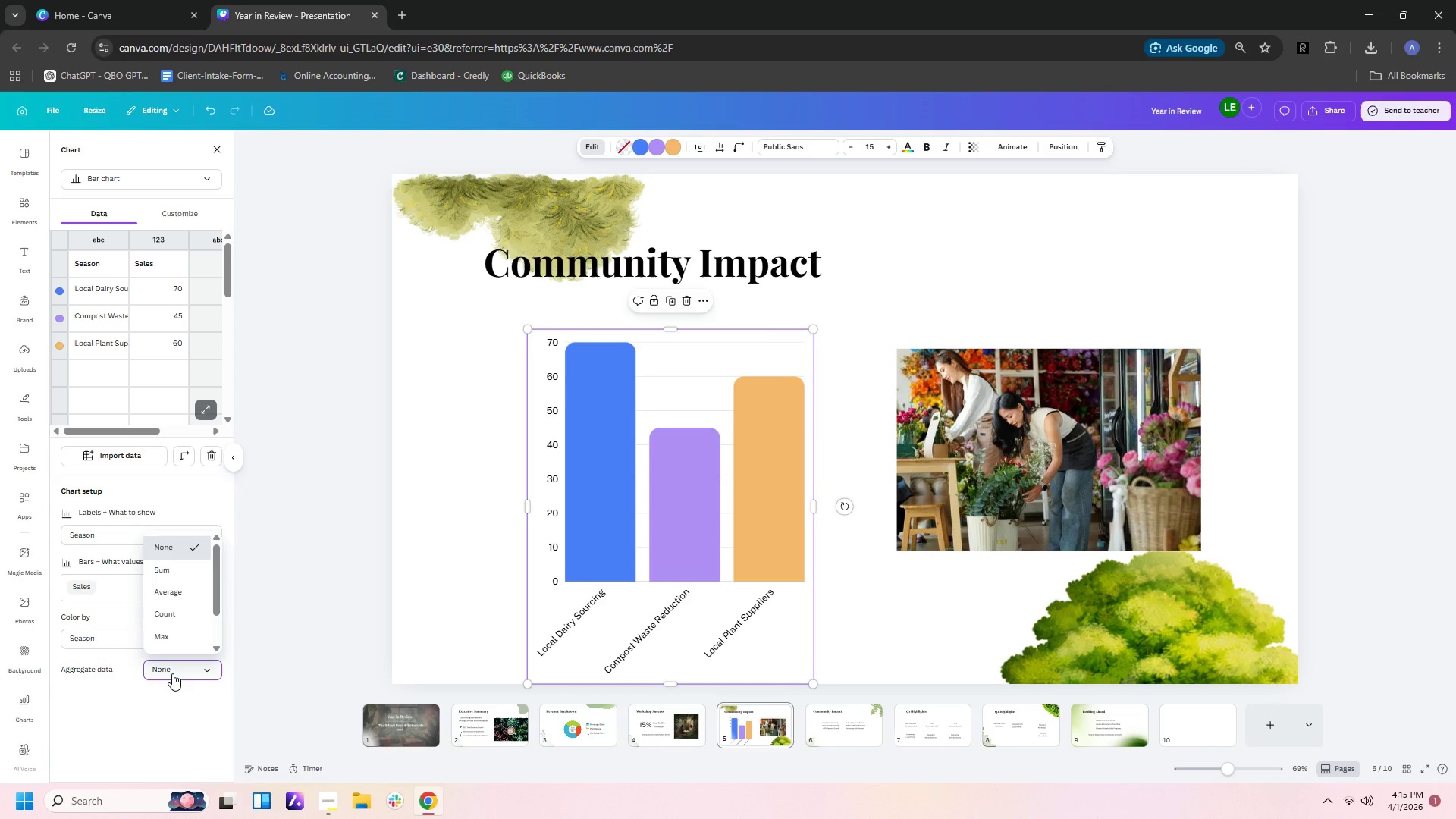 
left_click([172, 673])
 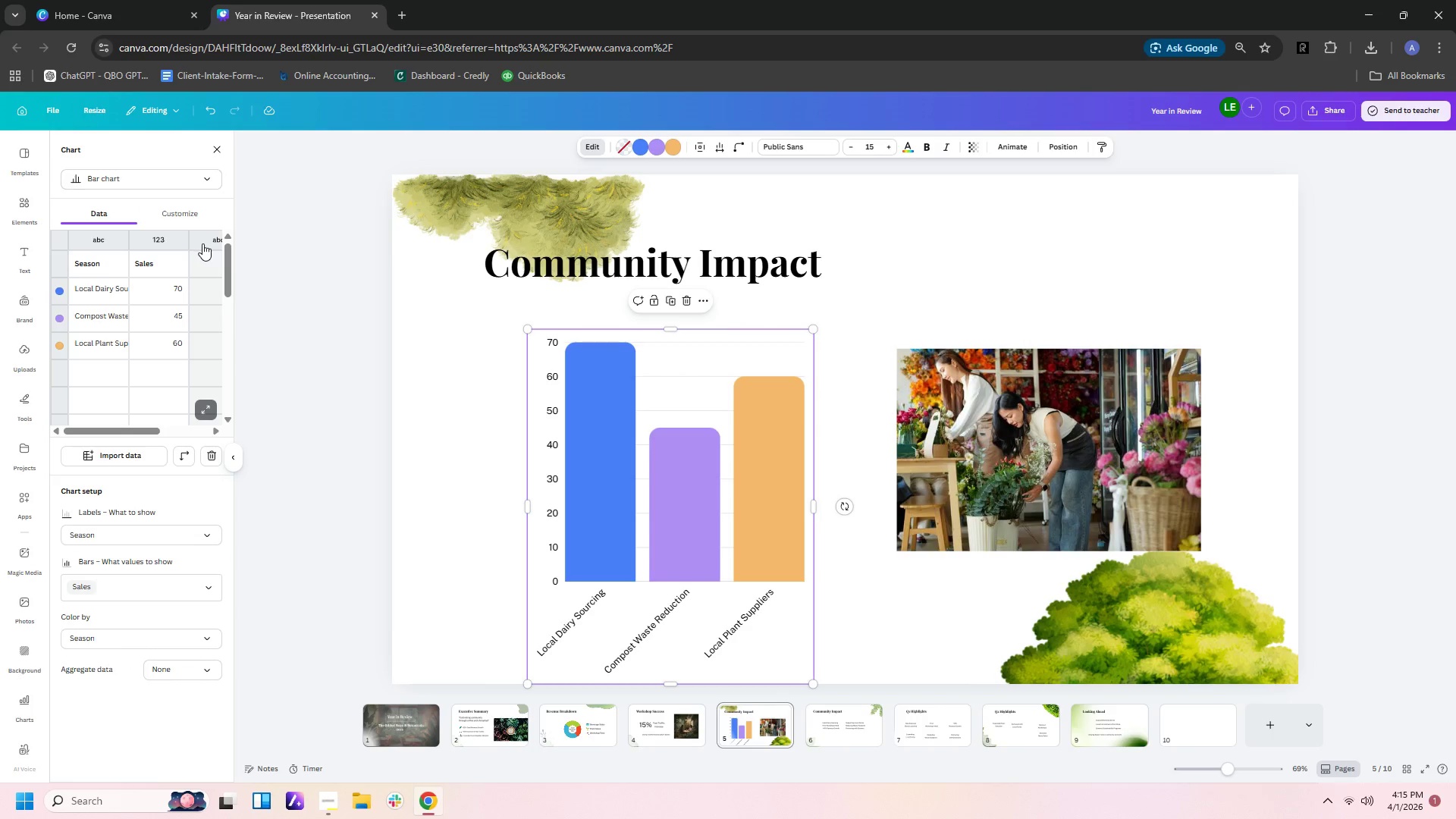 
left_click([193, 219])
 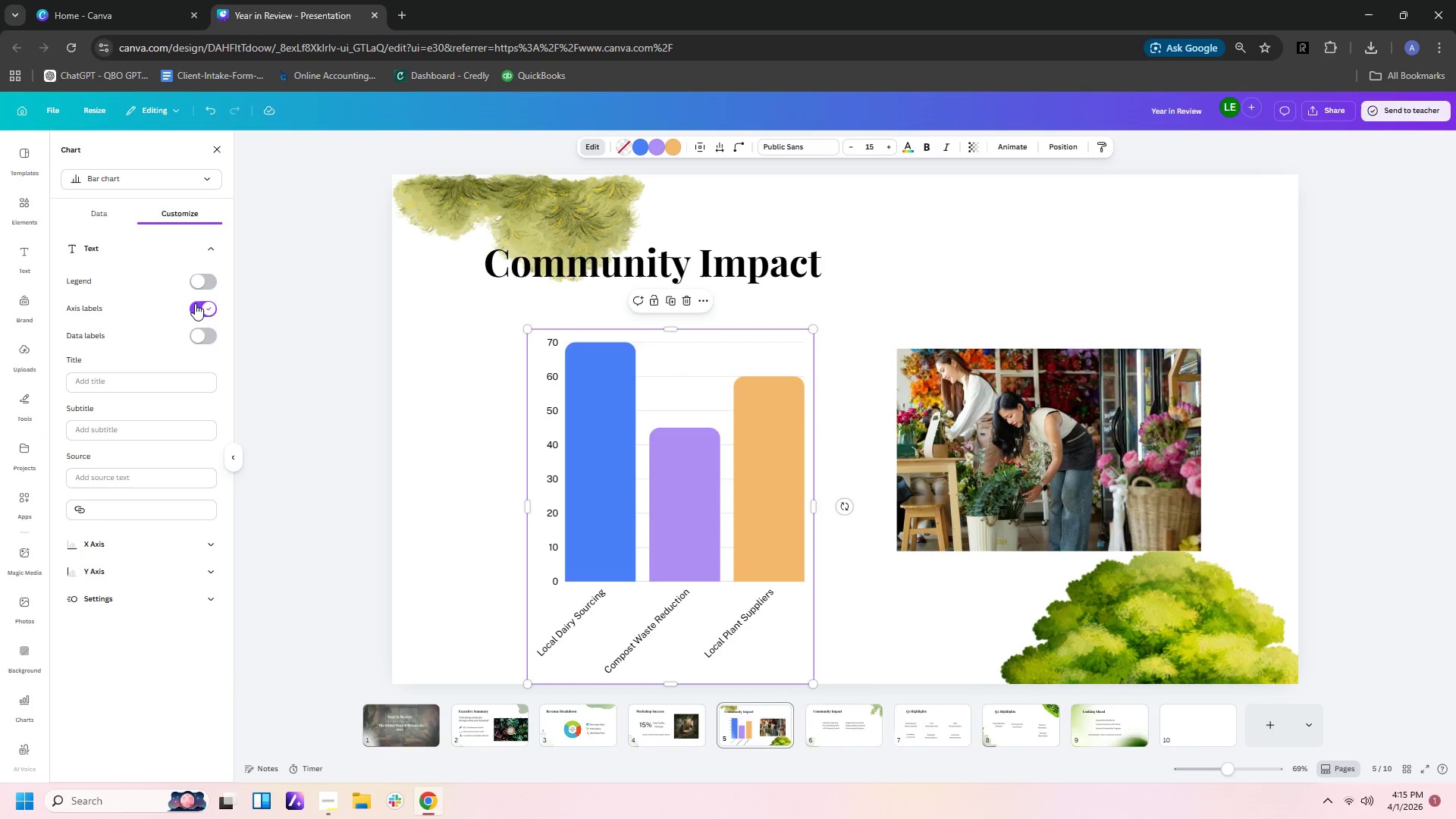 
left_click([204, 313])
 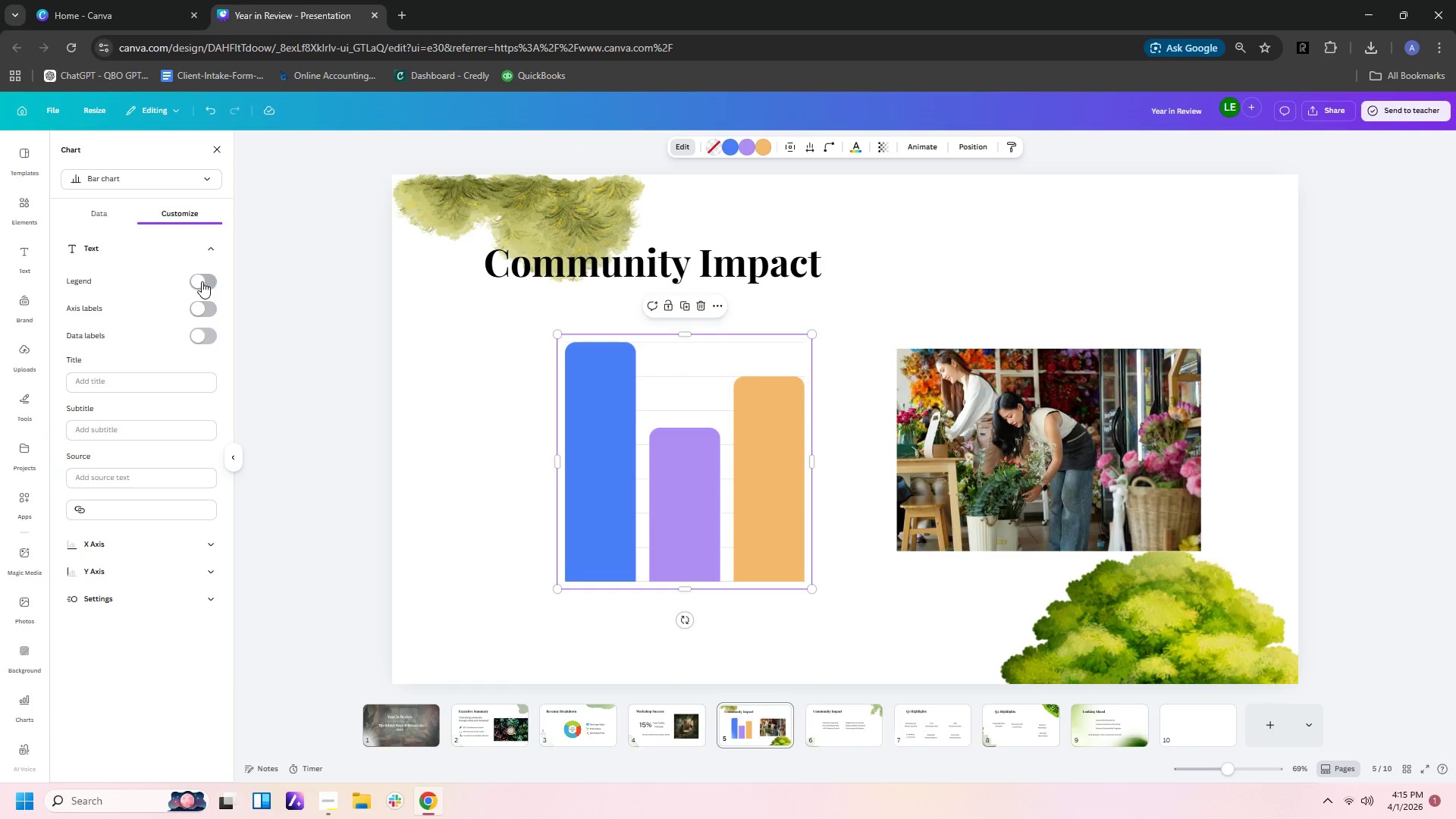 
left_click([199, 280])
 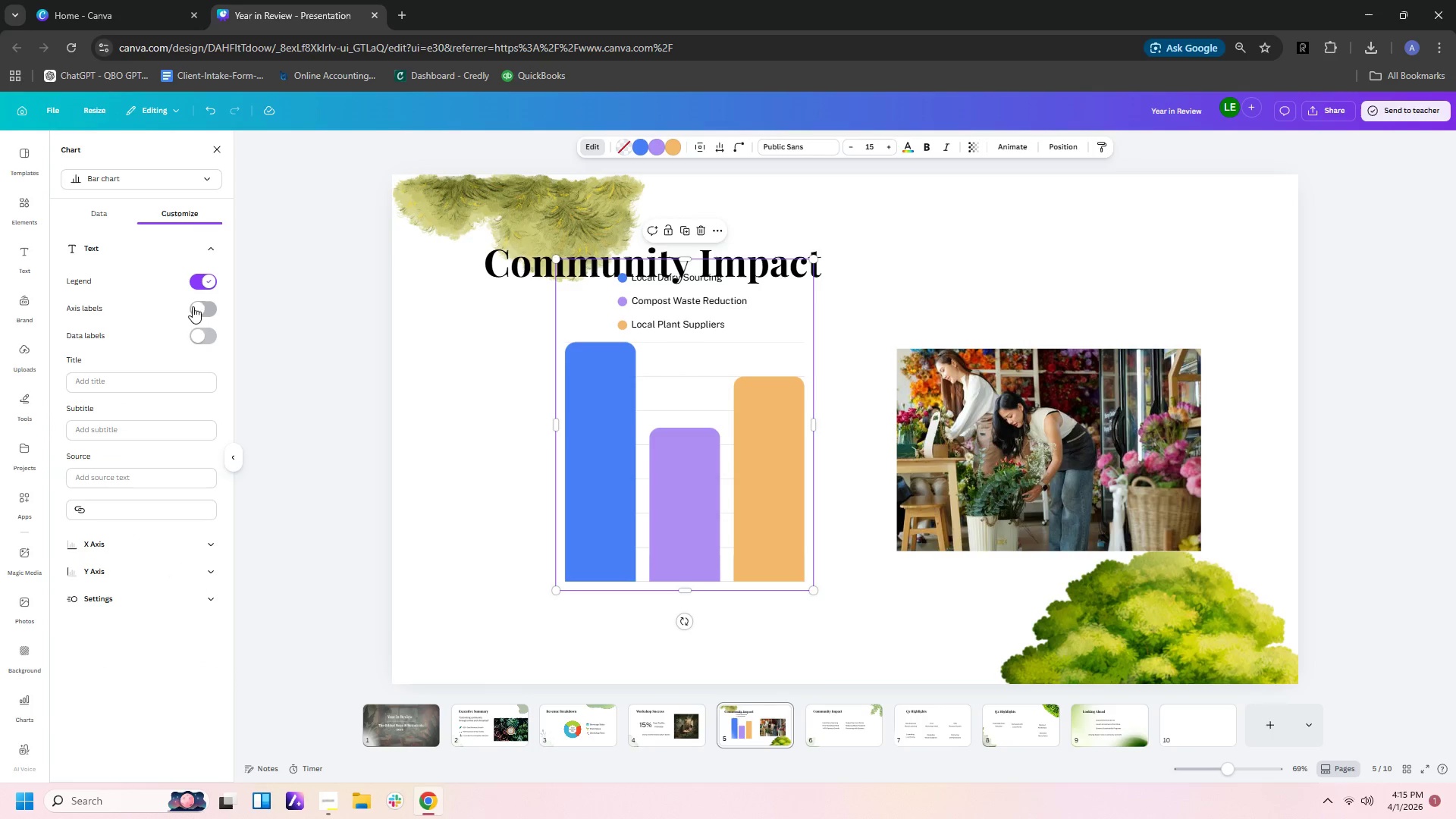 
left_click([196, 334])
 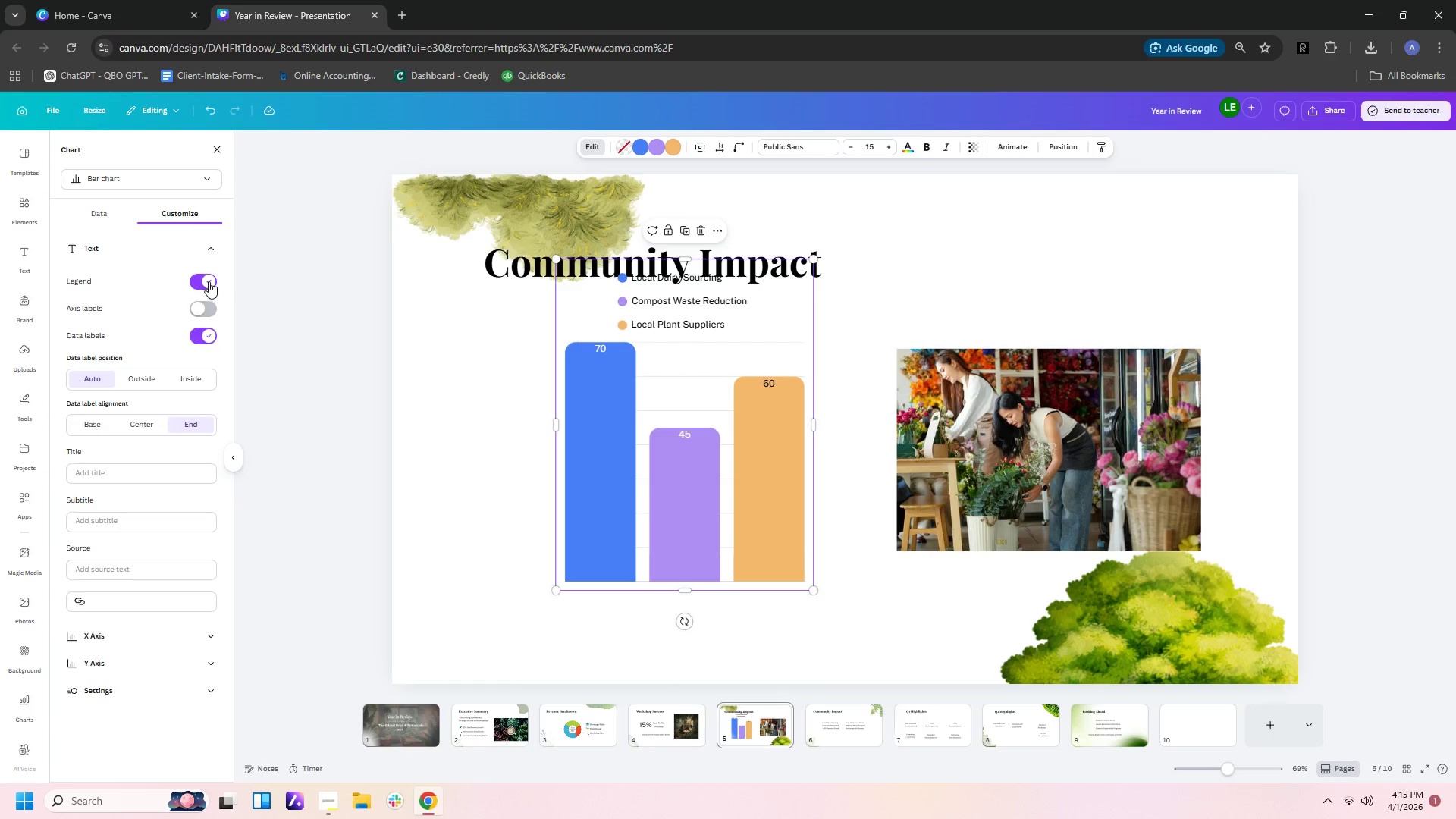 
left_click([207, 279])
 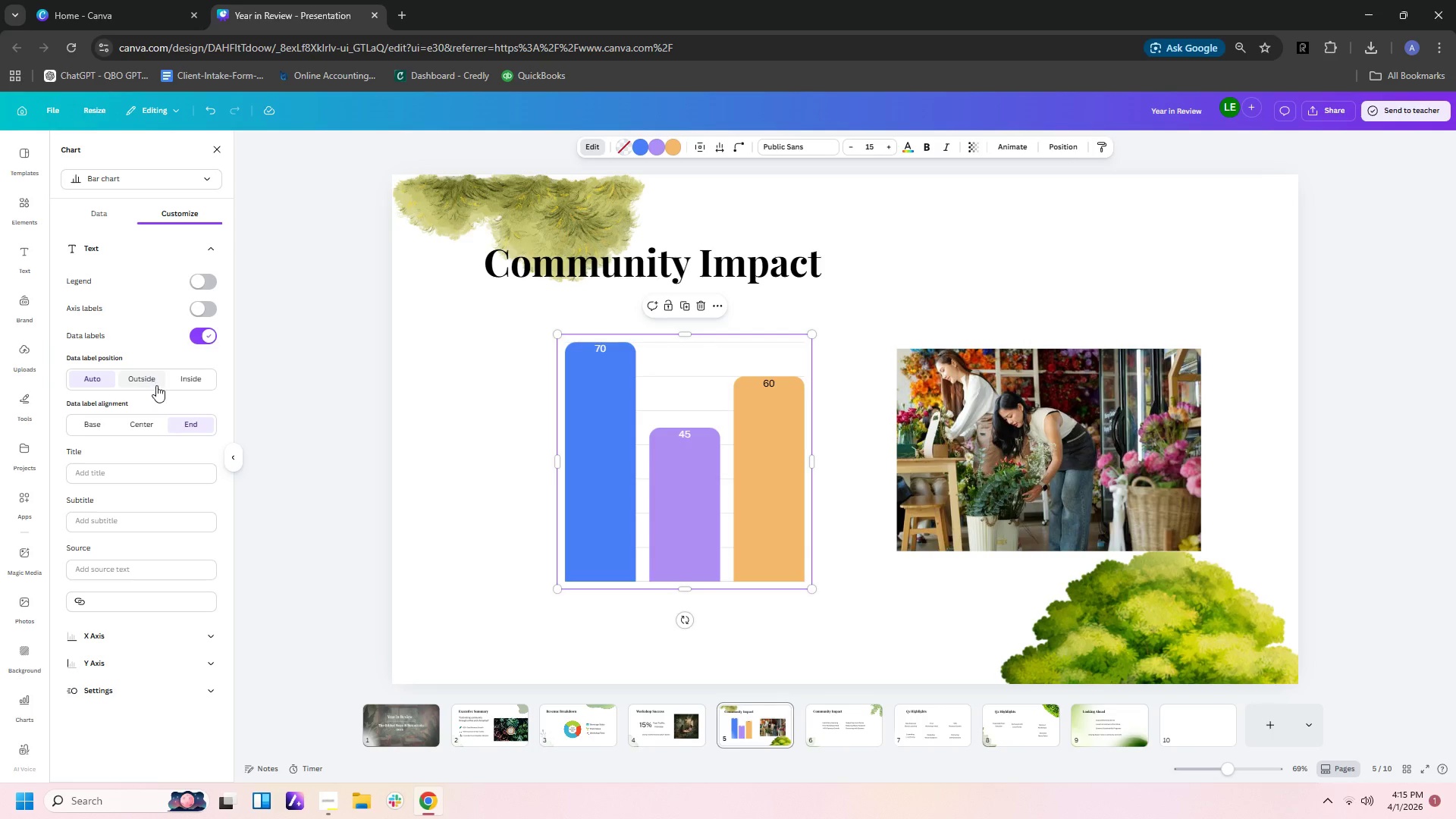 
left_click([203, 249])
 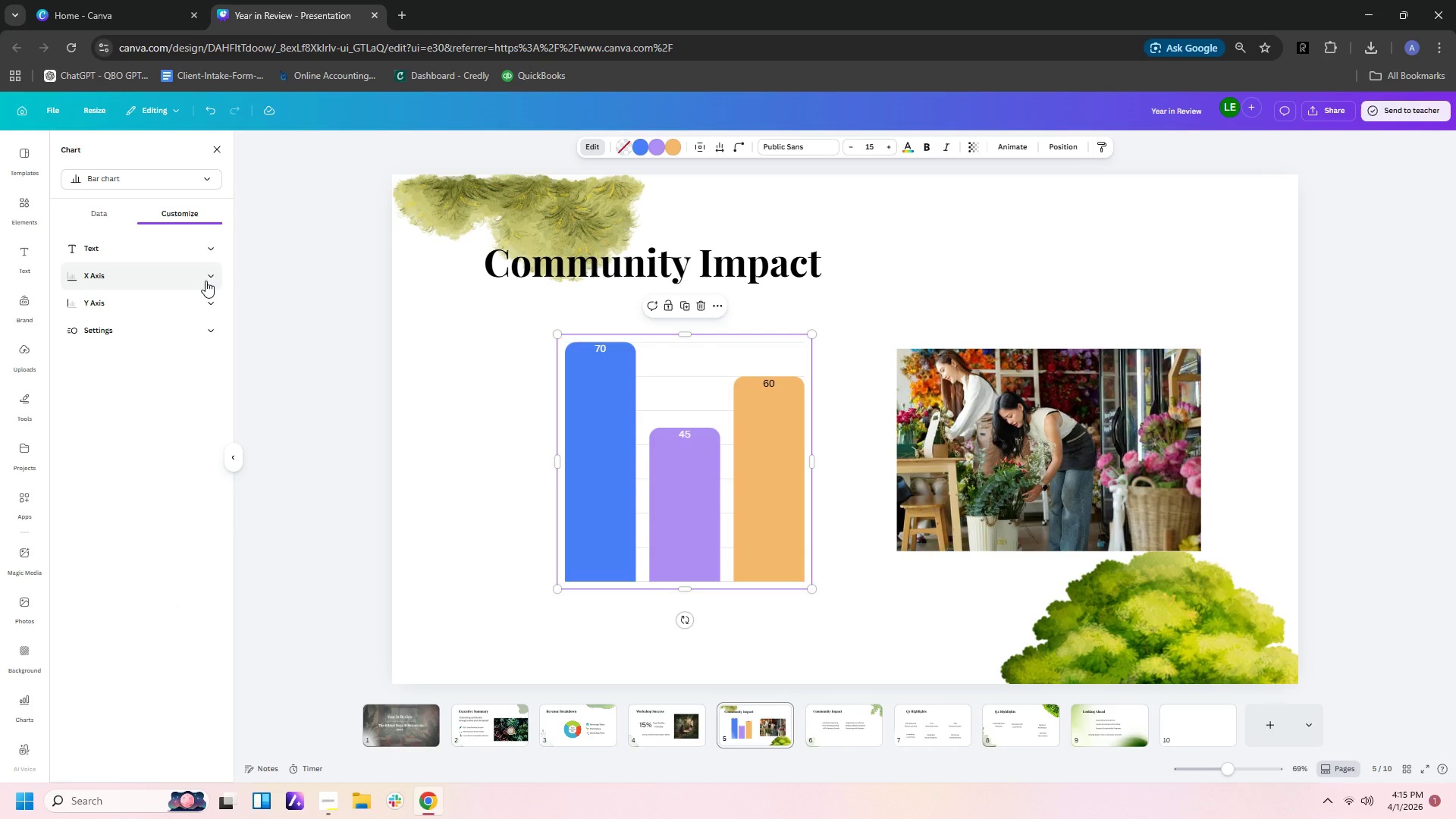 
left_click([206, 281])
 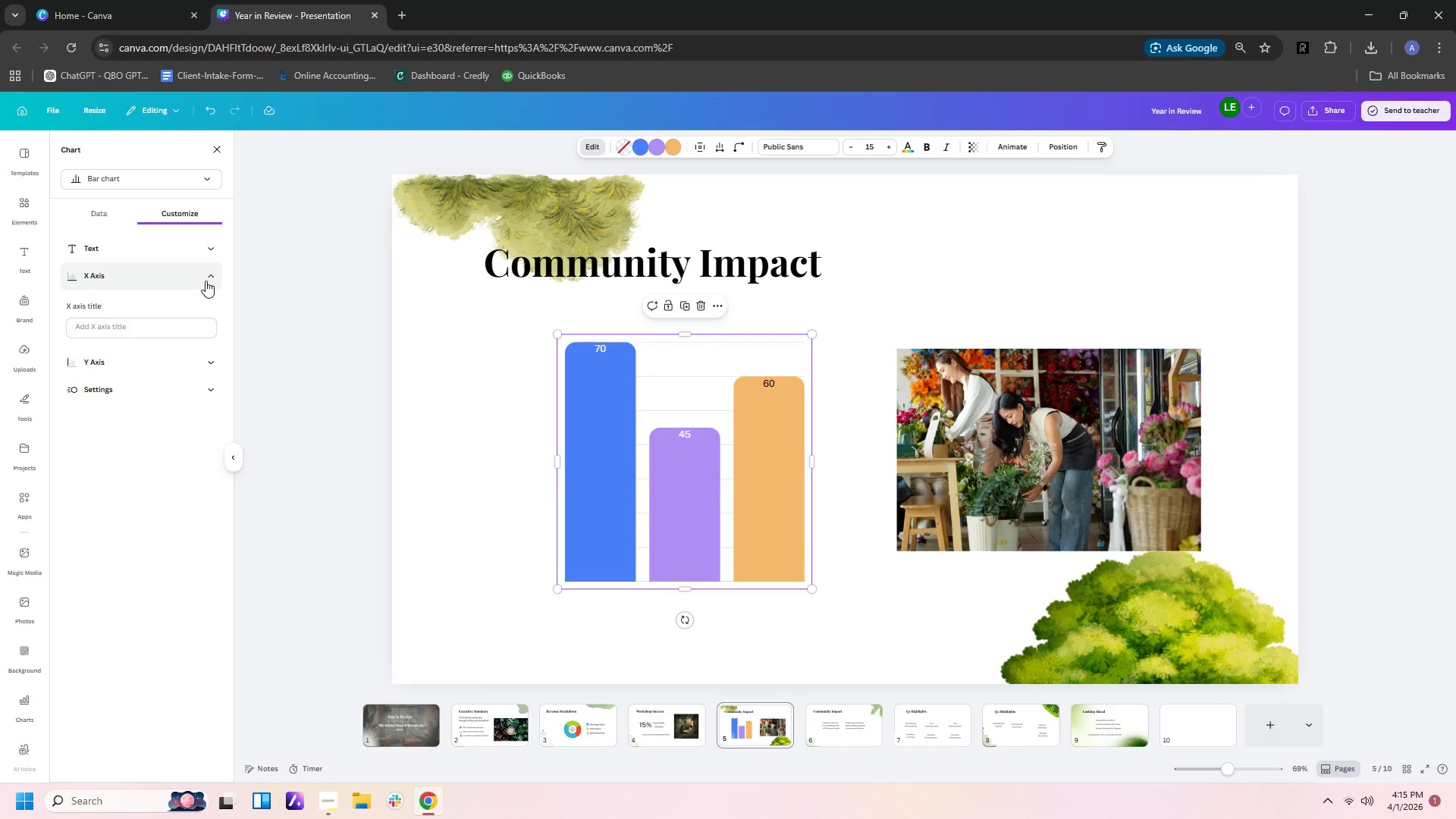 
left_click([206, 281])
 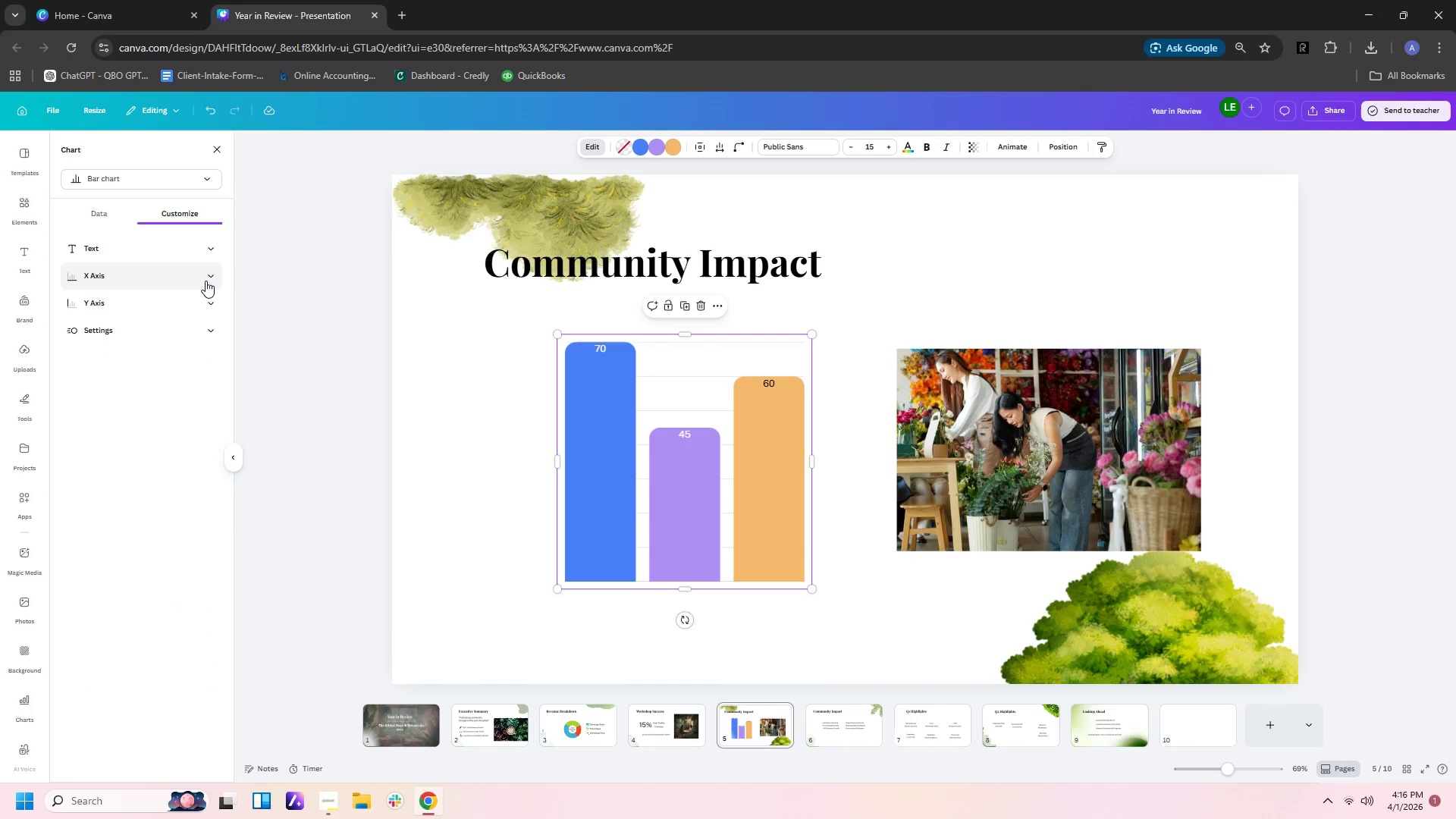 
left_click([206, 281])
 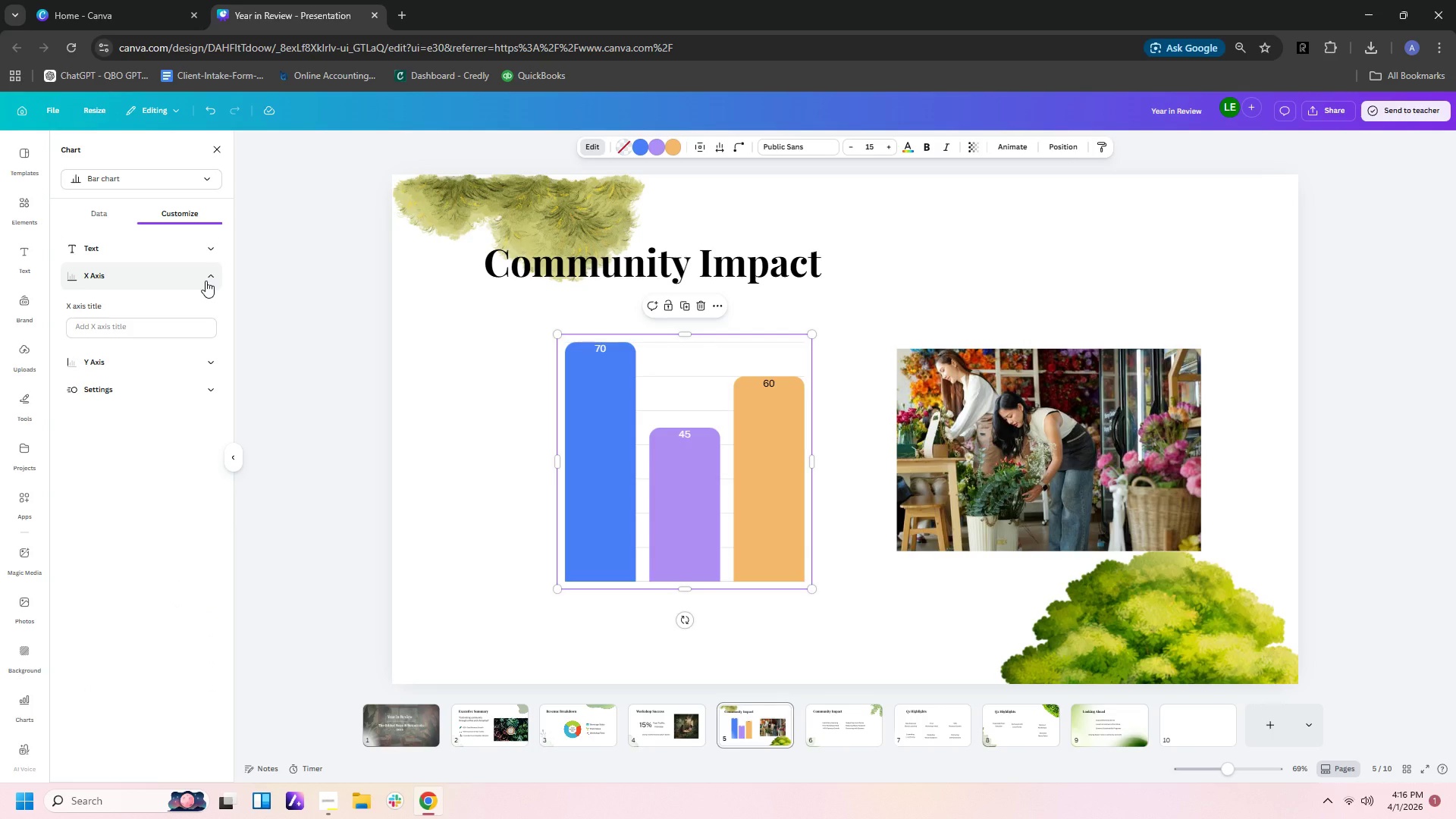 
wait(33.92)
 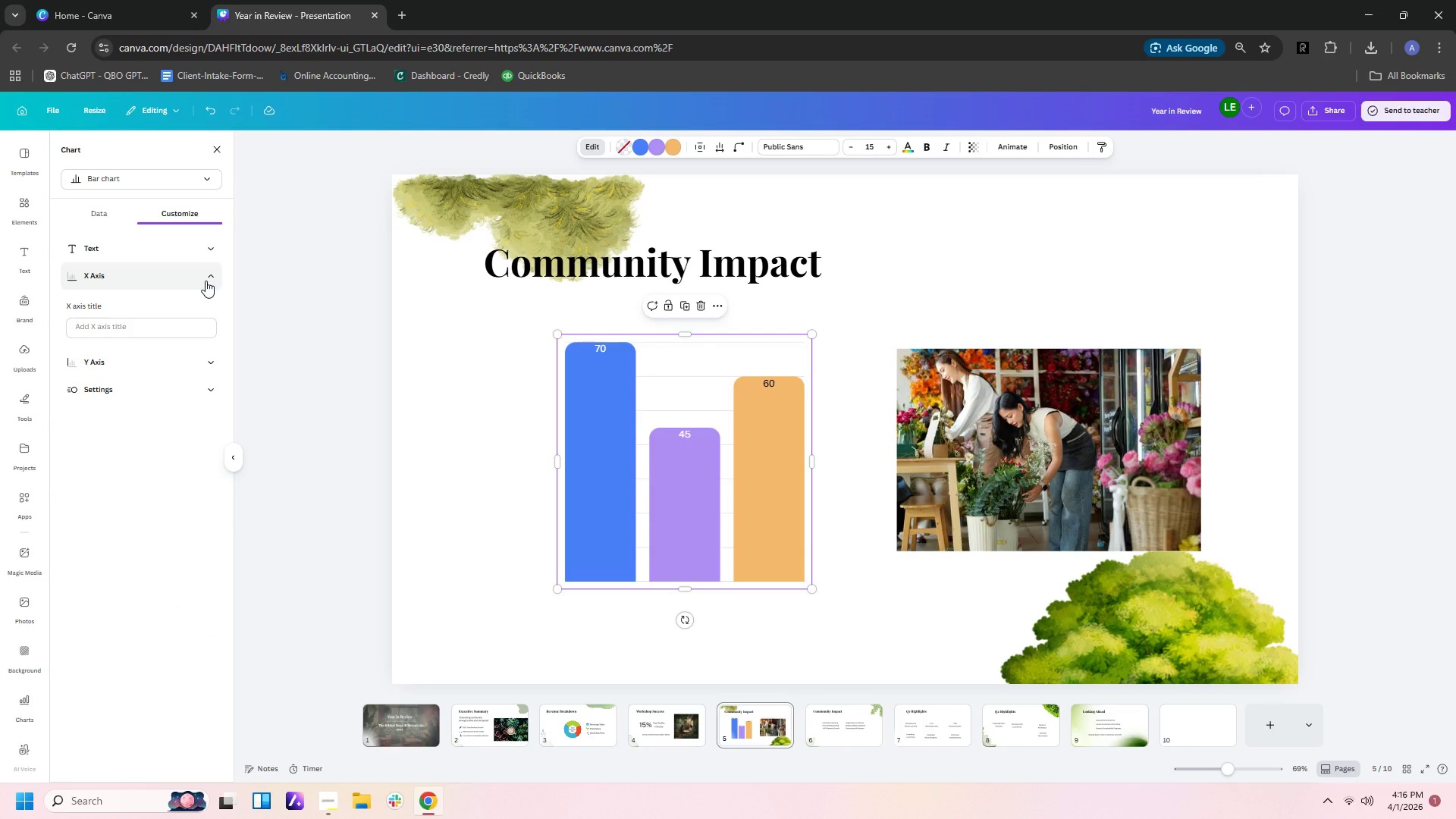 
left_click([95, 219])
 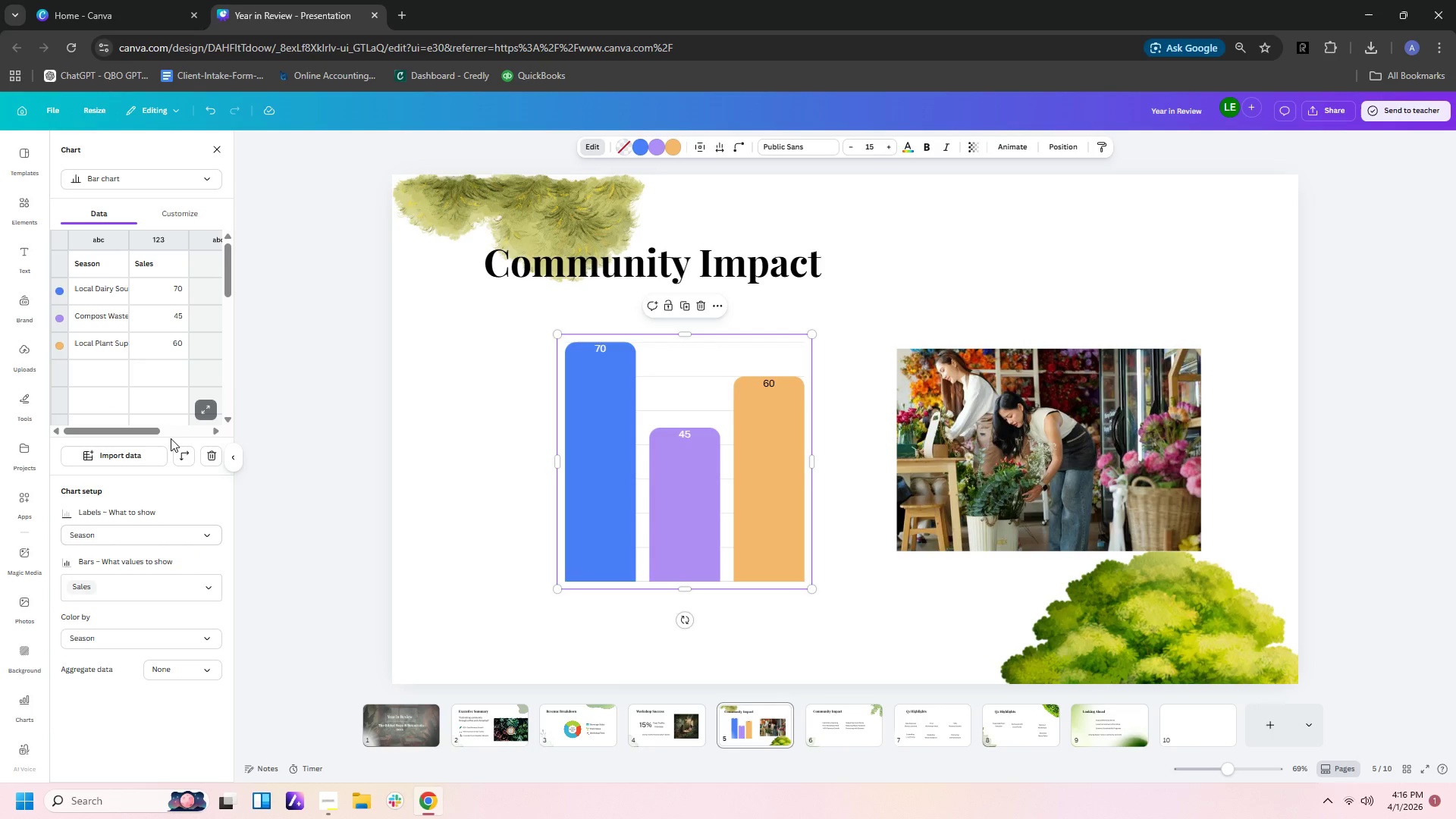 
left_click([179, 218])
 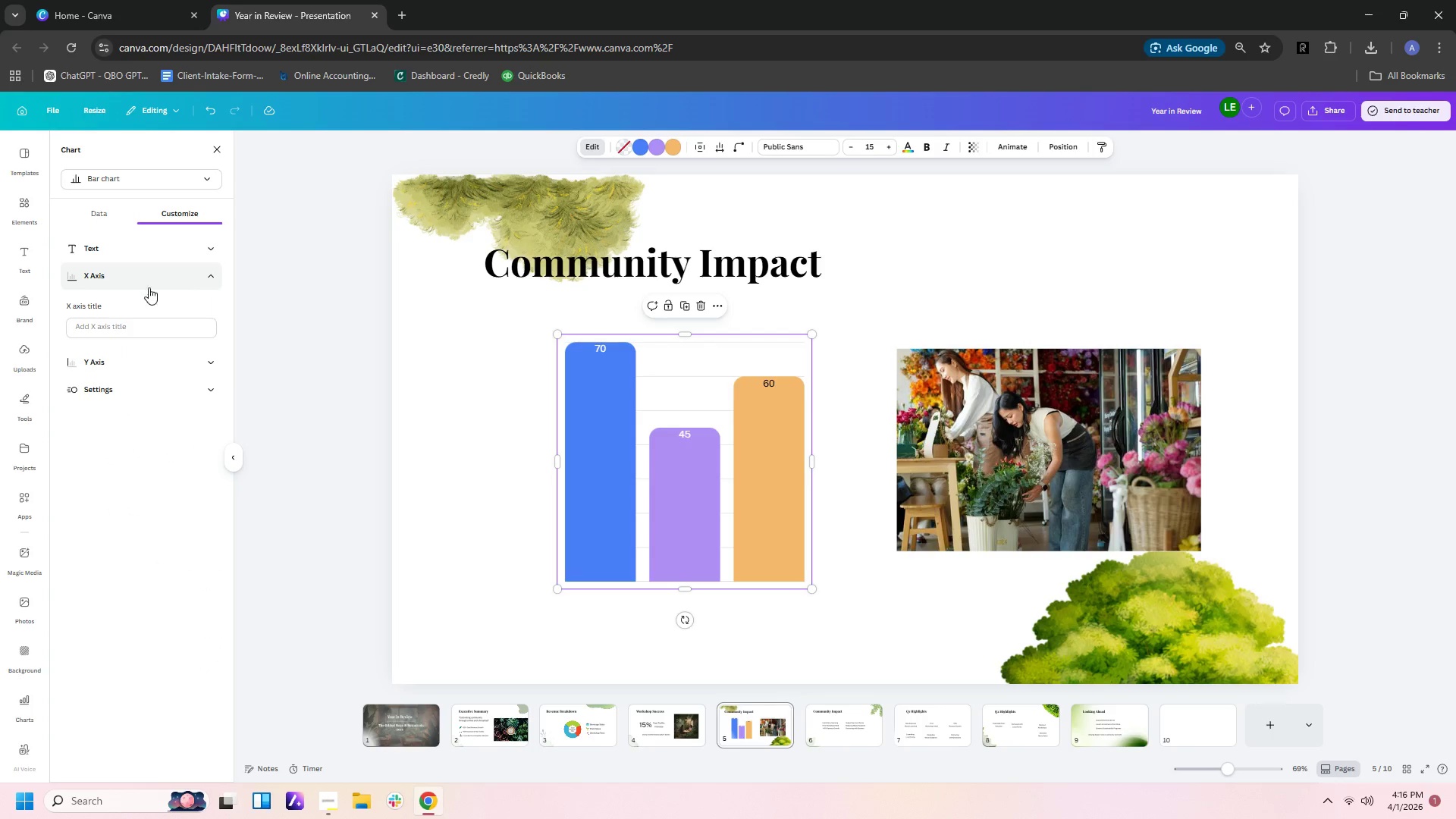 
left_click([186, 361])
 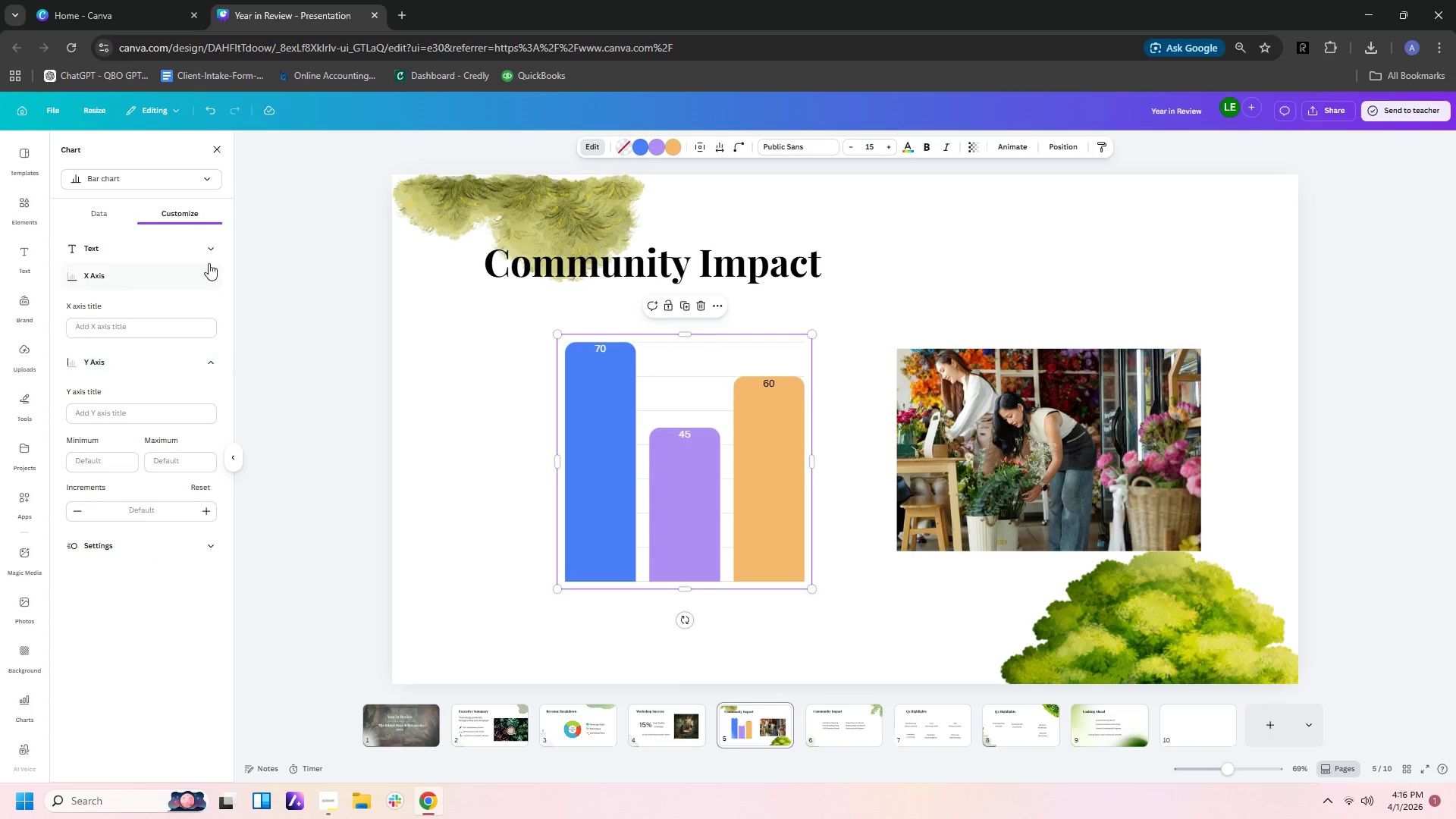 
left_click([204, 238])
 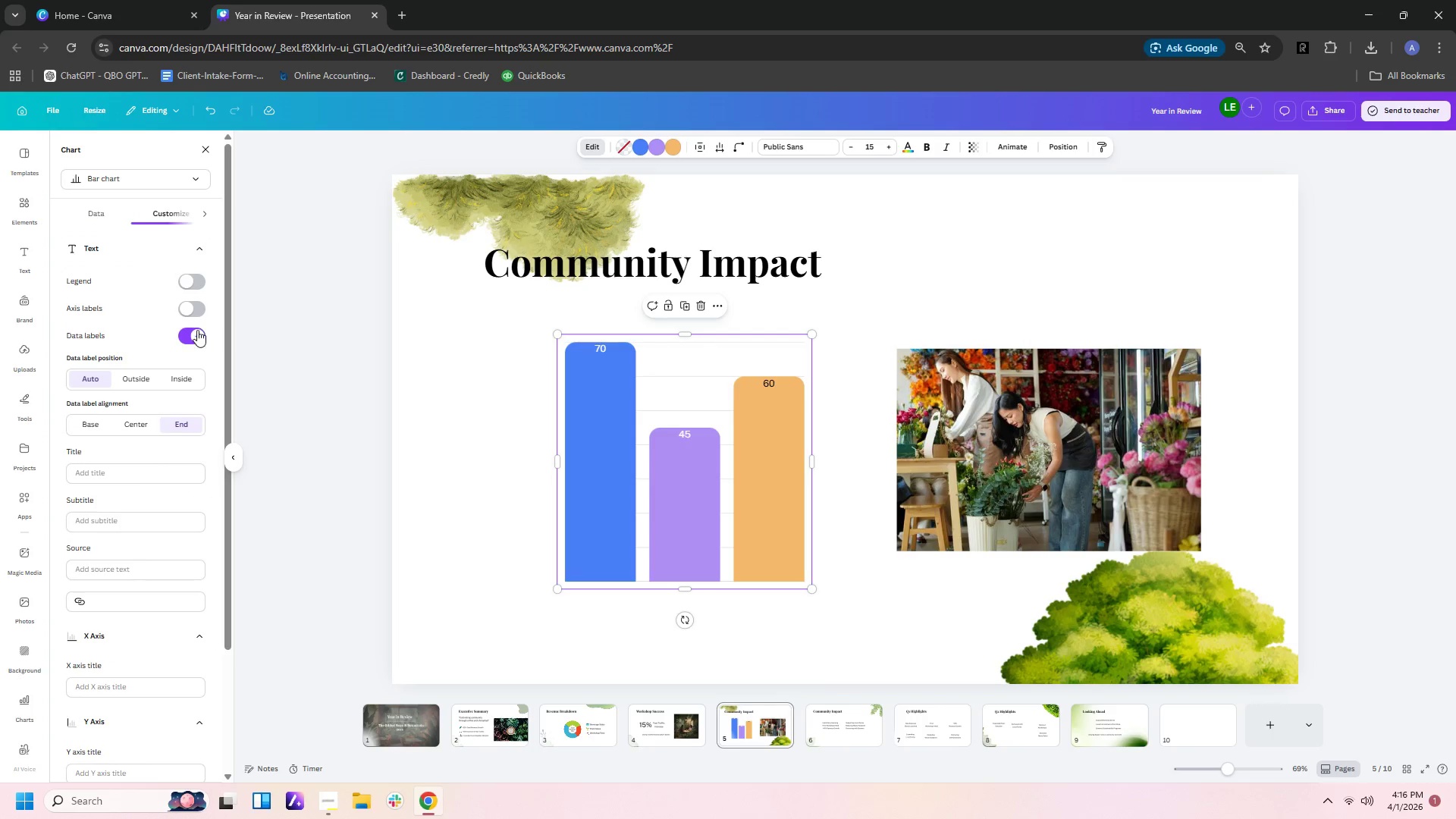 
left_click([192, 333])
 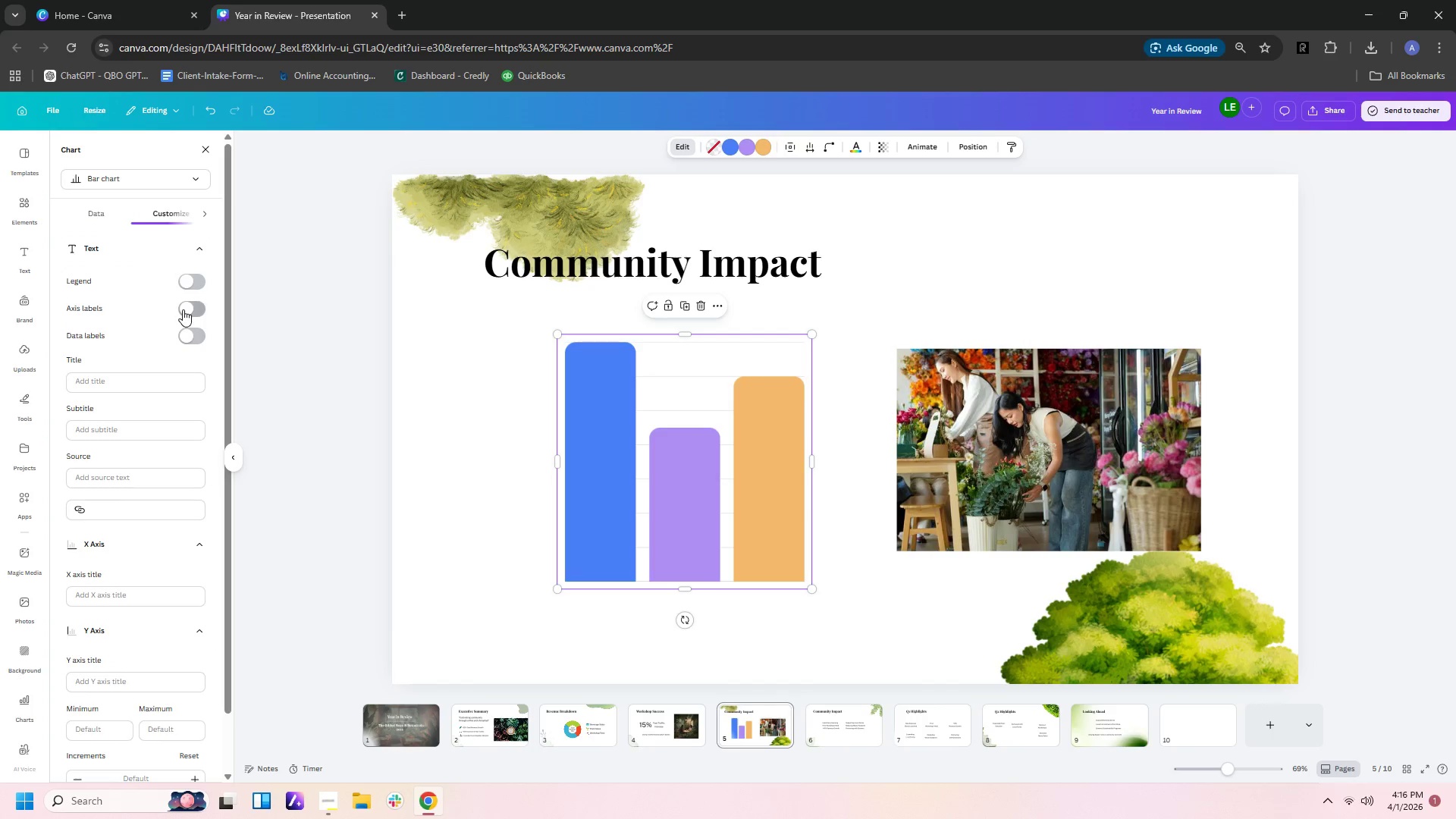 
left_click([183, 309])
 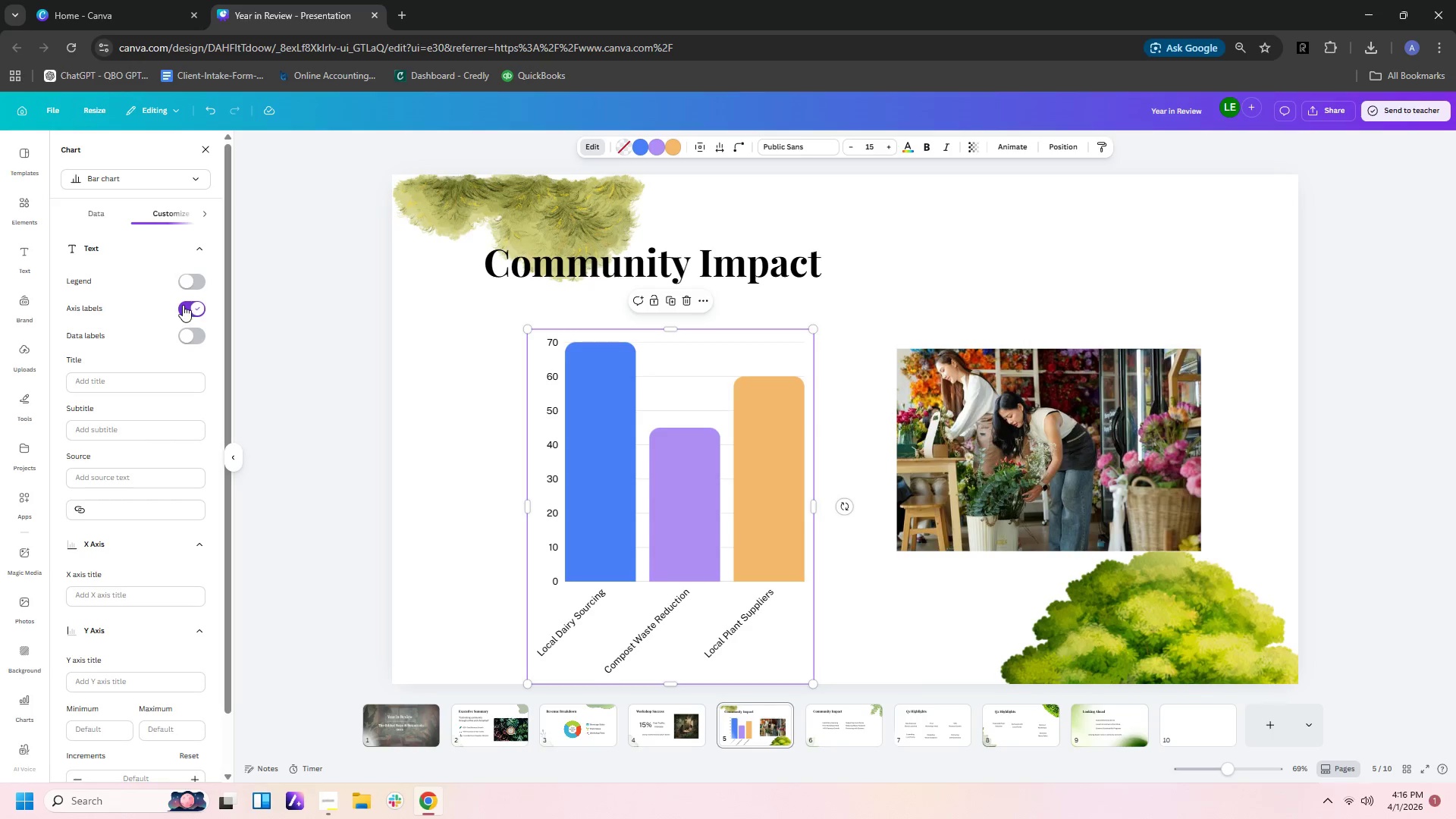 
left_click([187, 309])
 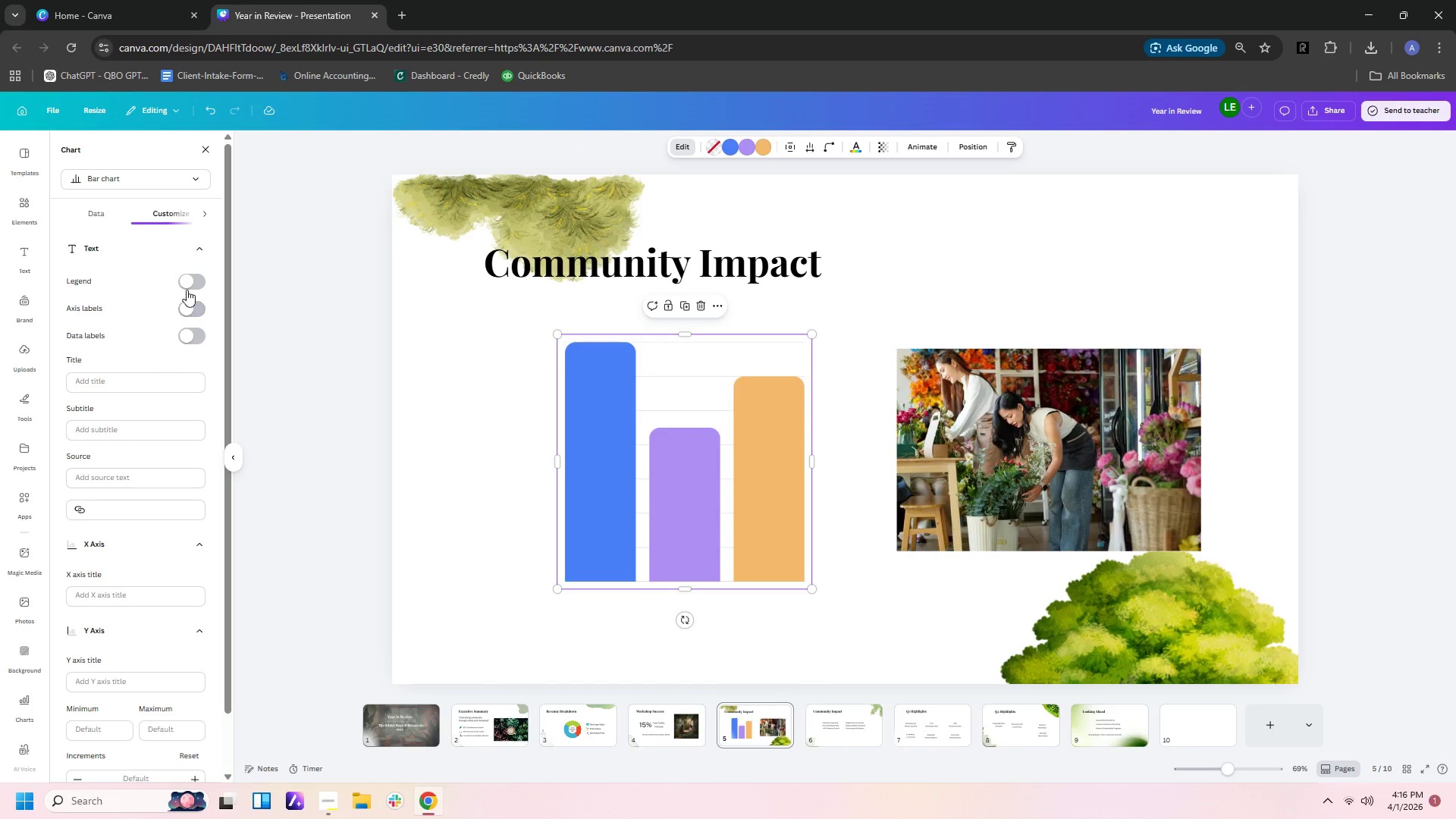 
left_click([185, 284])
 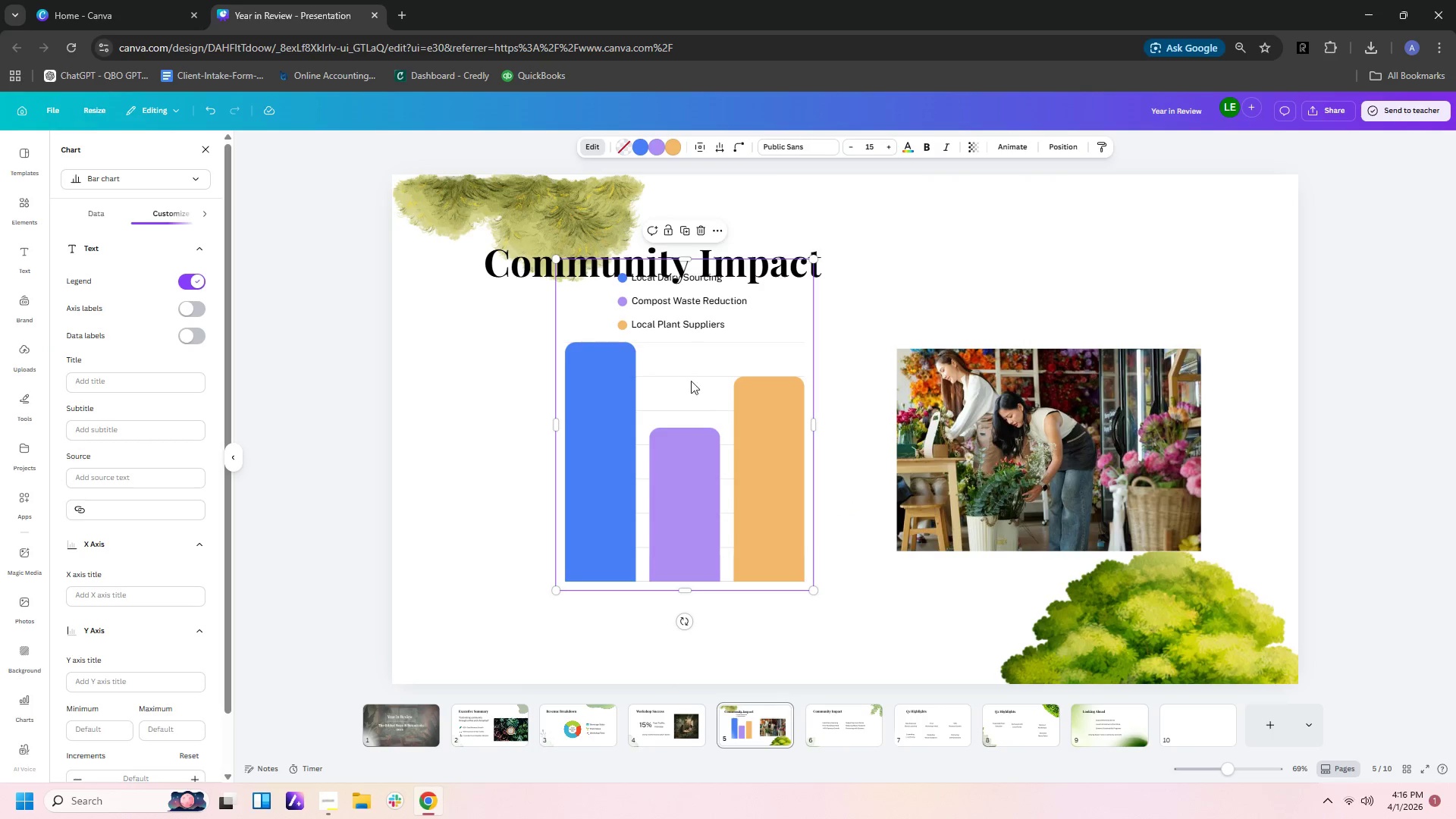 
left_click_drag(start_coordinate=[709, 388], to_coordinate=[711, 444])
 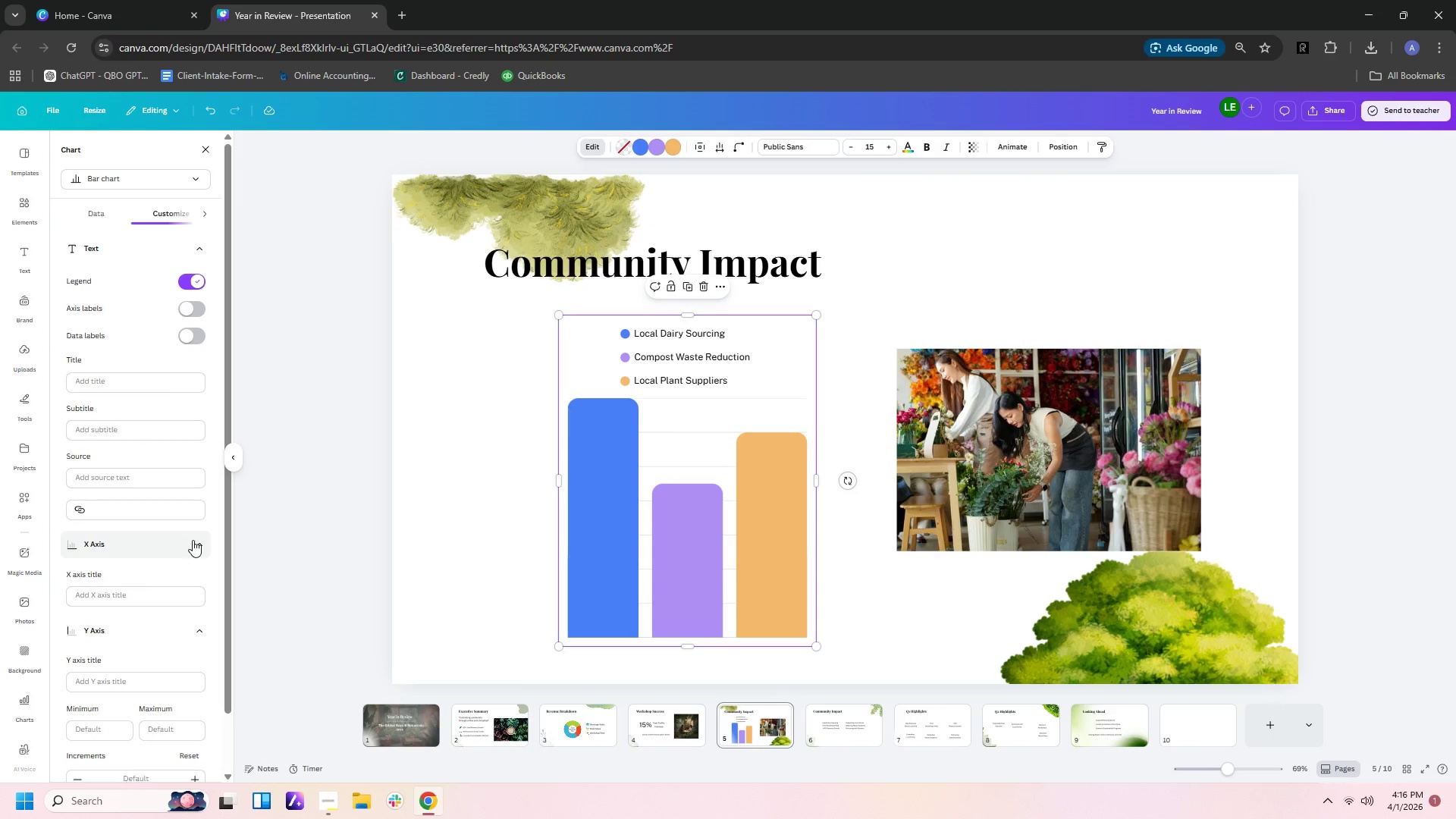 
wait(5.72)
 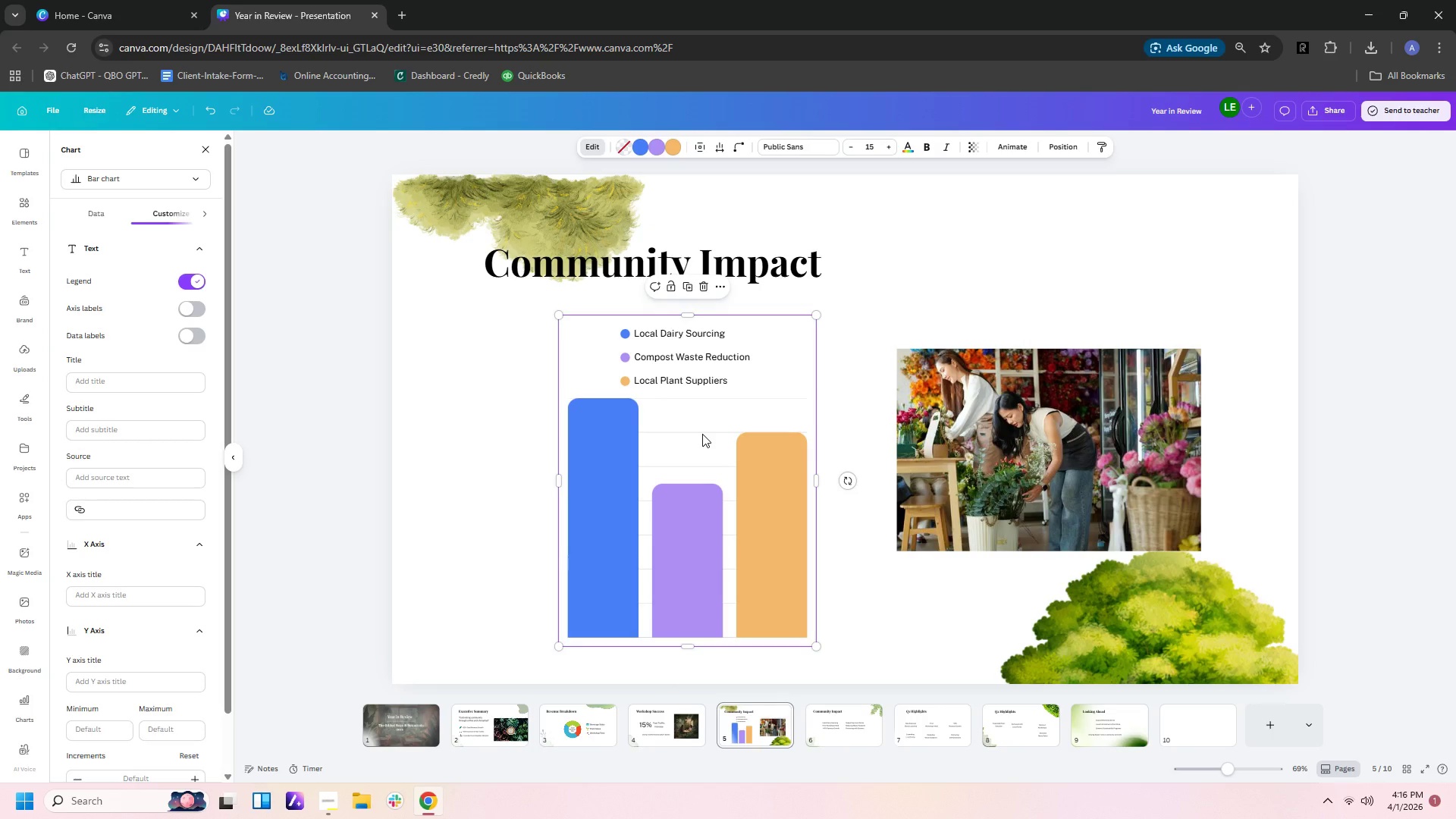 
scroll: coordinate [168, 620], scroll_direction: down, amount: 3.0
 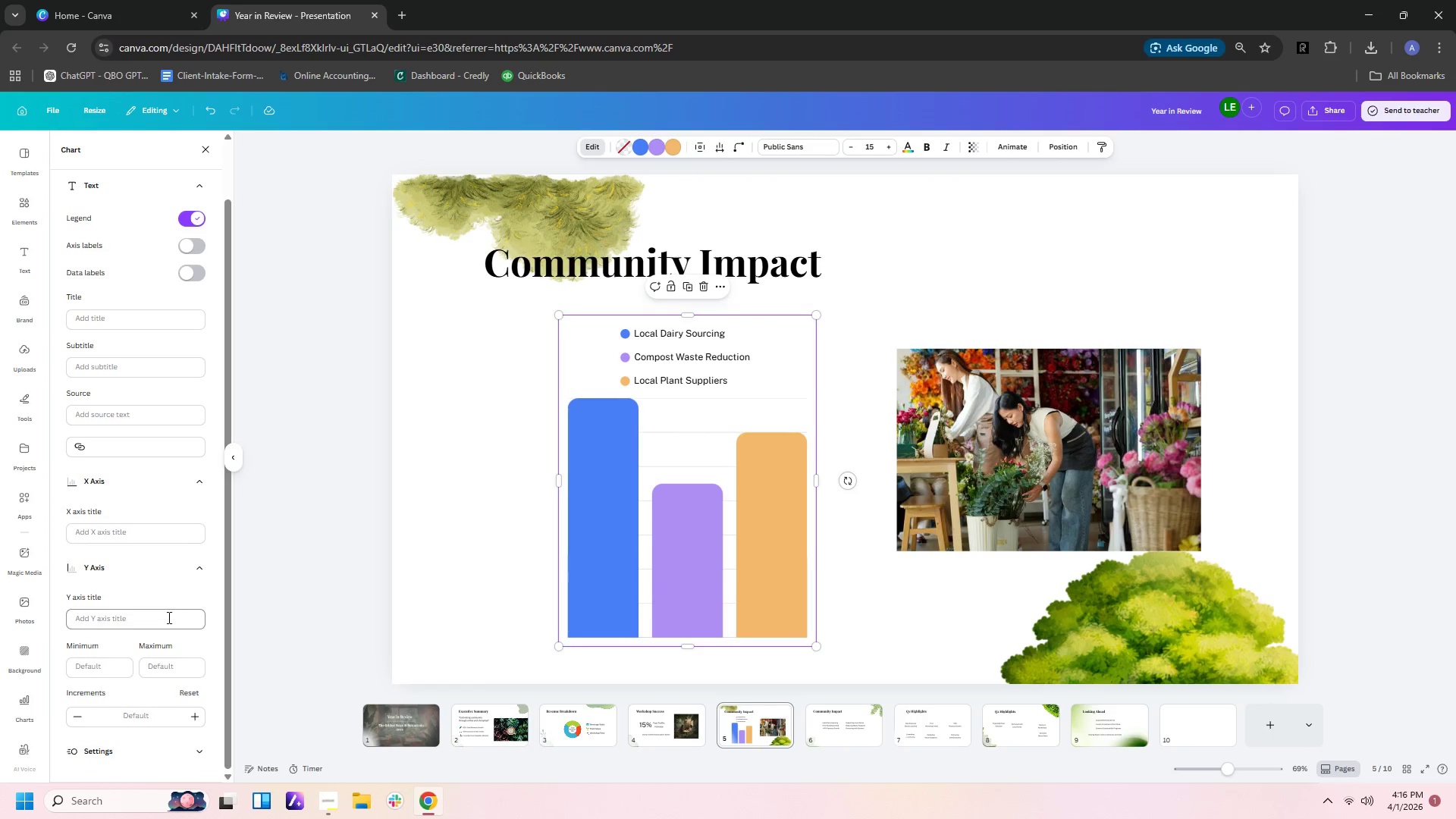 
scroll: coordinate [168, 614], scroll_direction: up, amount: 2.0
 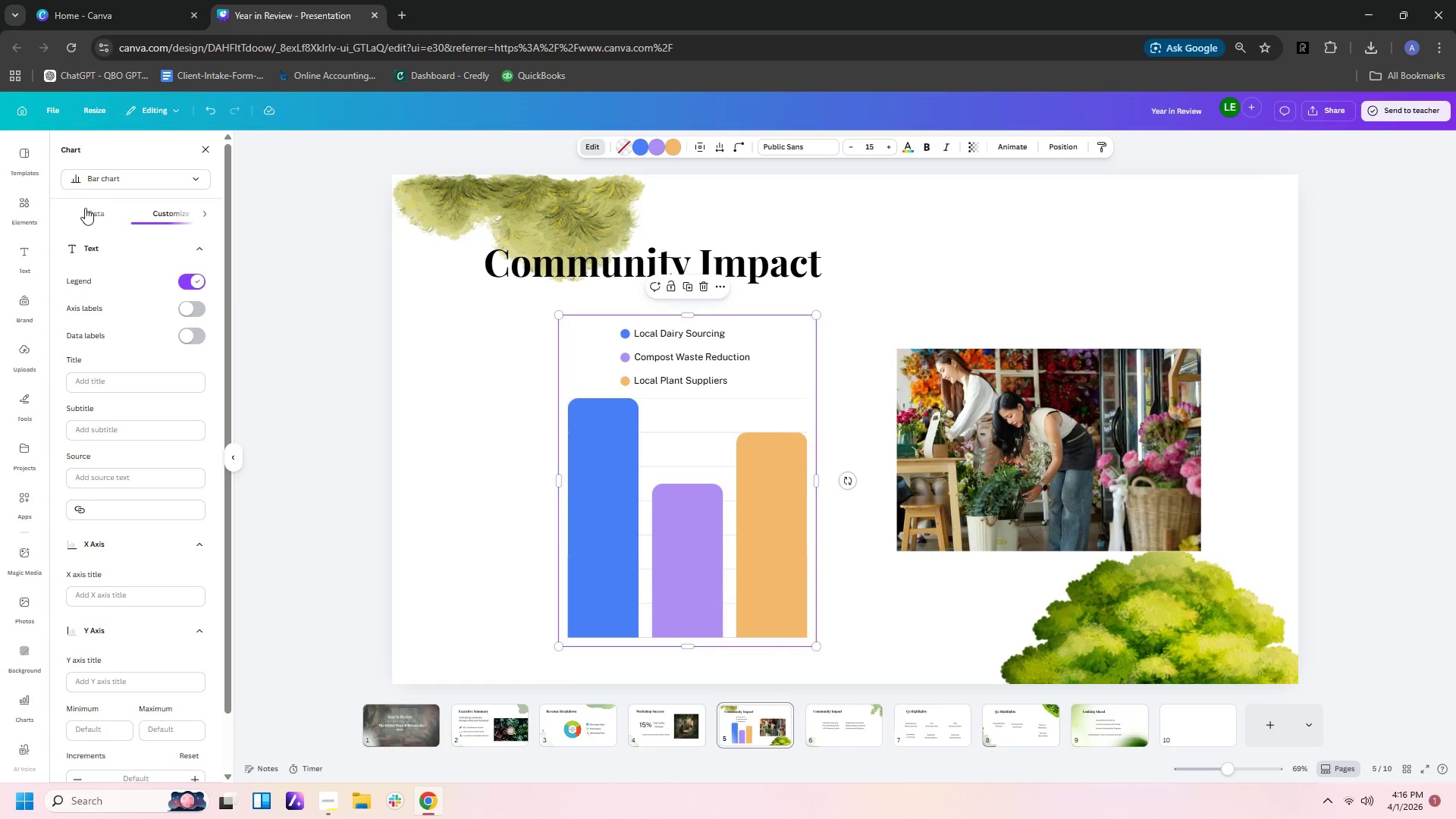 
double_click([88, 210])
 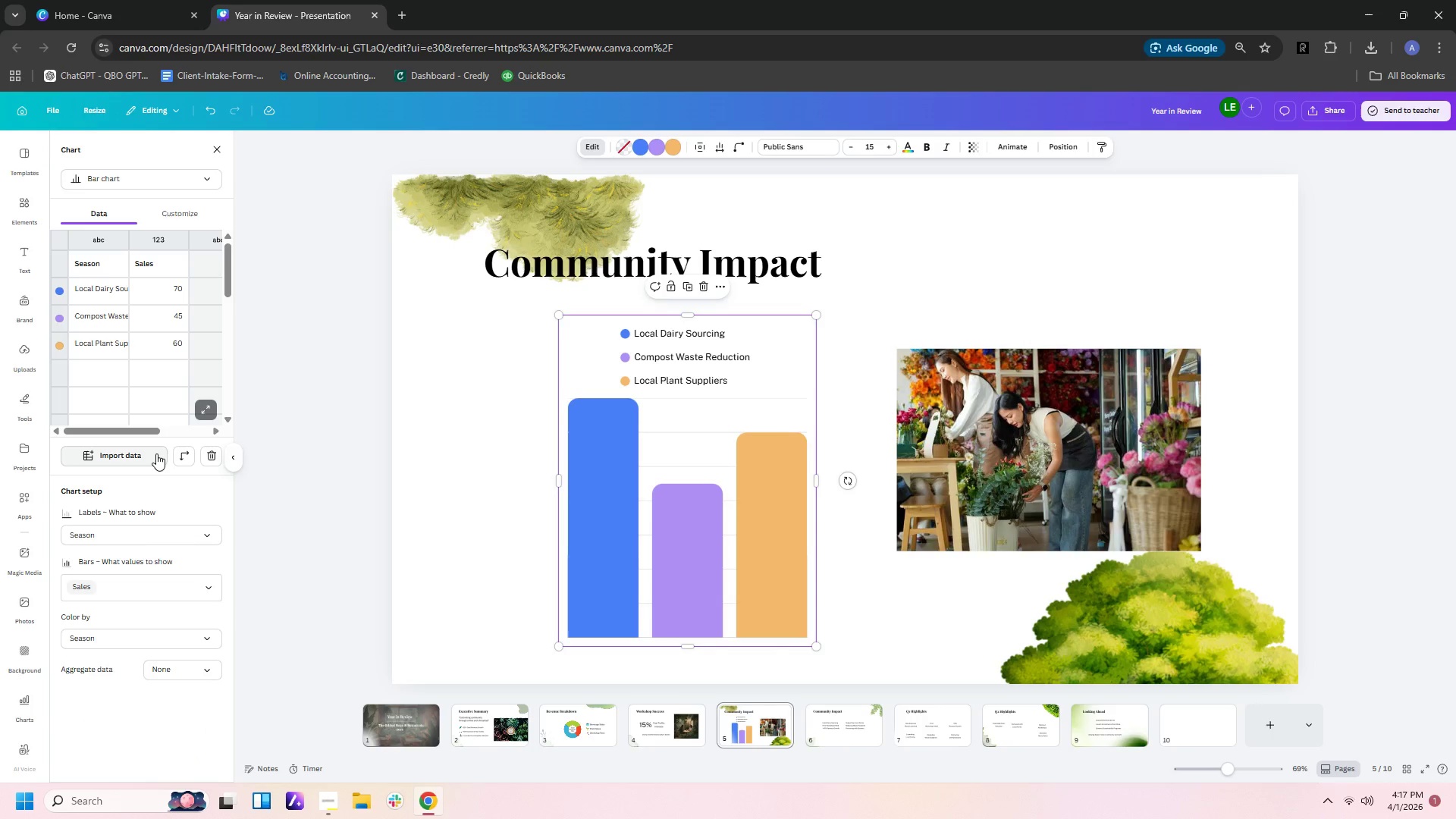 
left_click([176, 538])
 